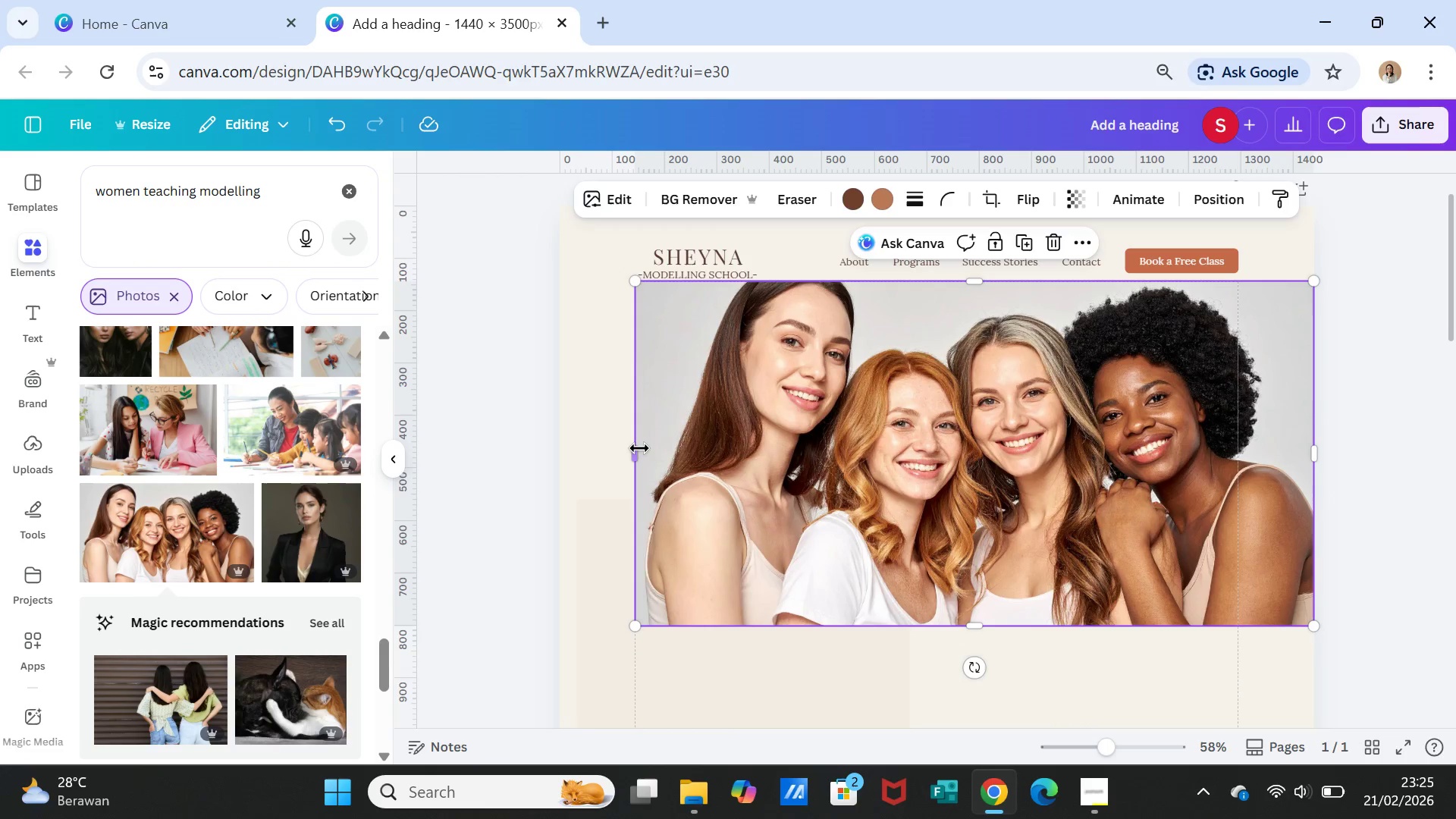 
left_click_drag(start_coordinate=[636, 448], to_coordinate=[560, 447])
 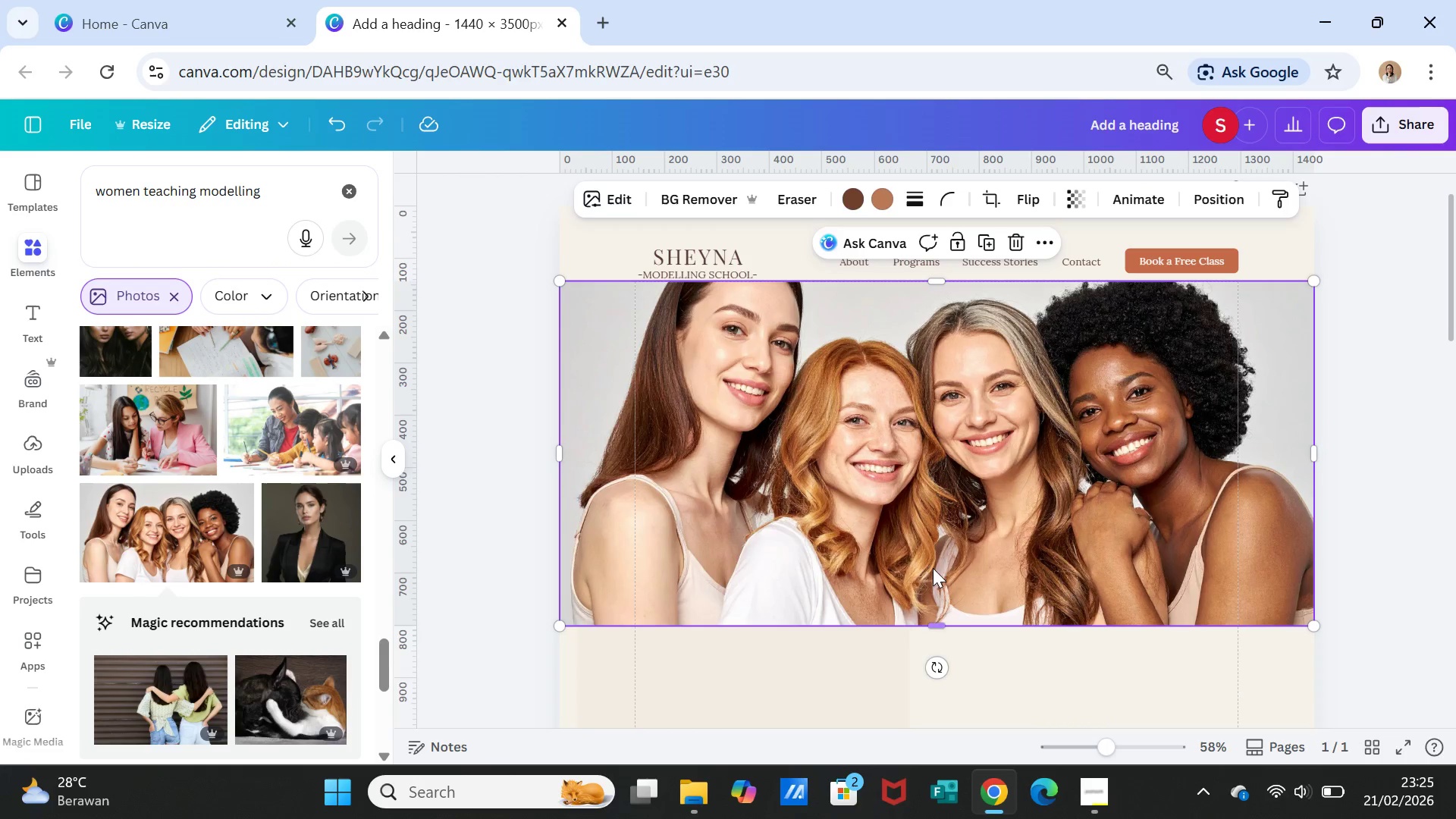 
double_click([933, 546])
 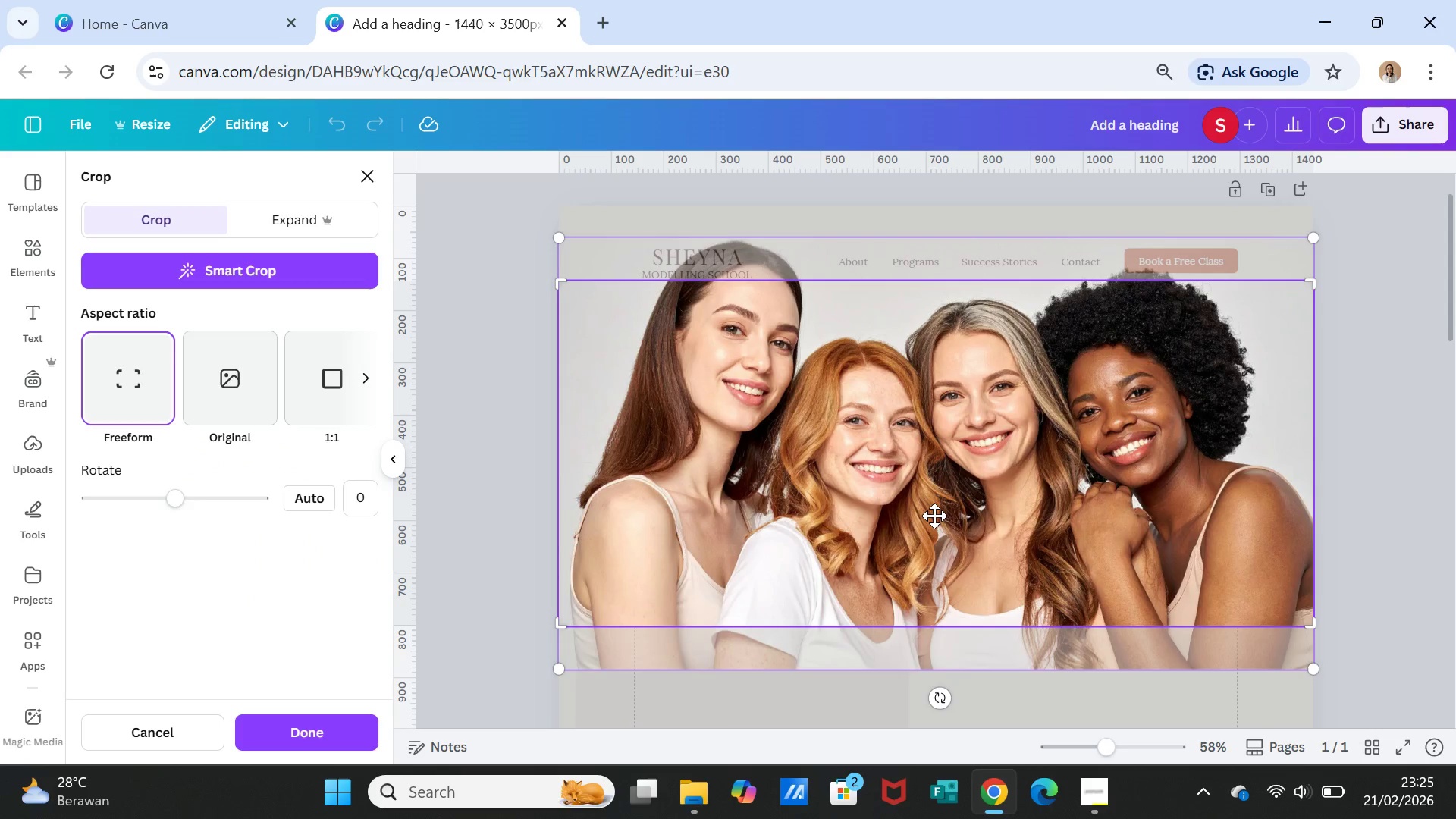 
left_click_drag(start_coordinate=[934, 516], to_coordinate=[937, 571])
 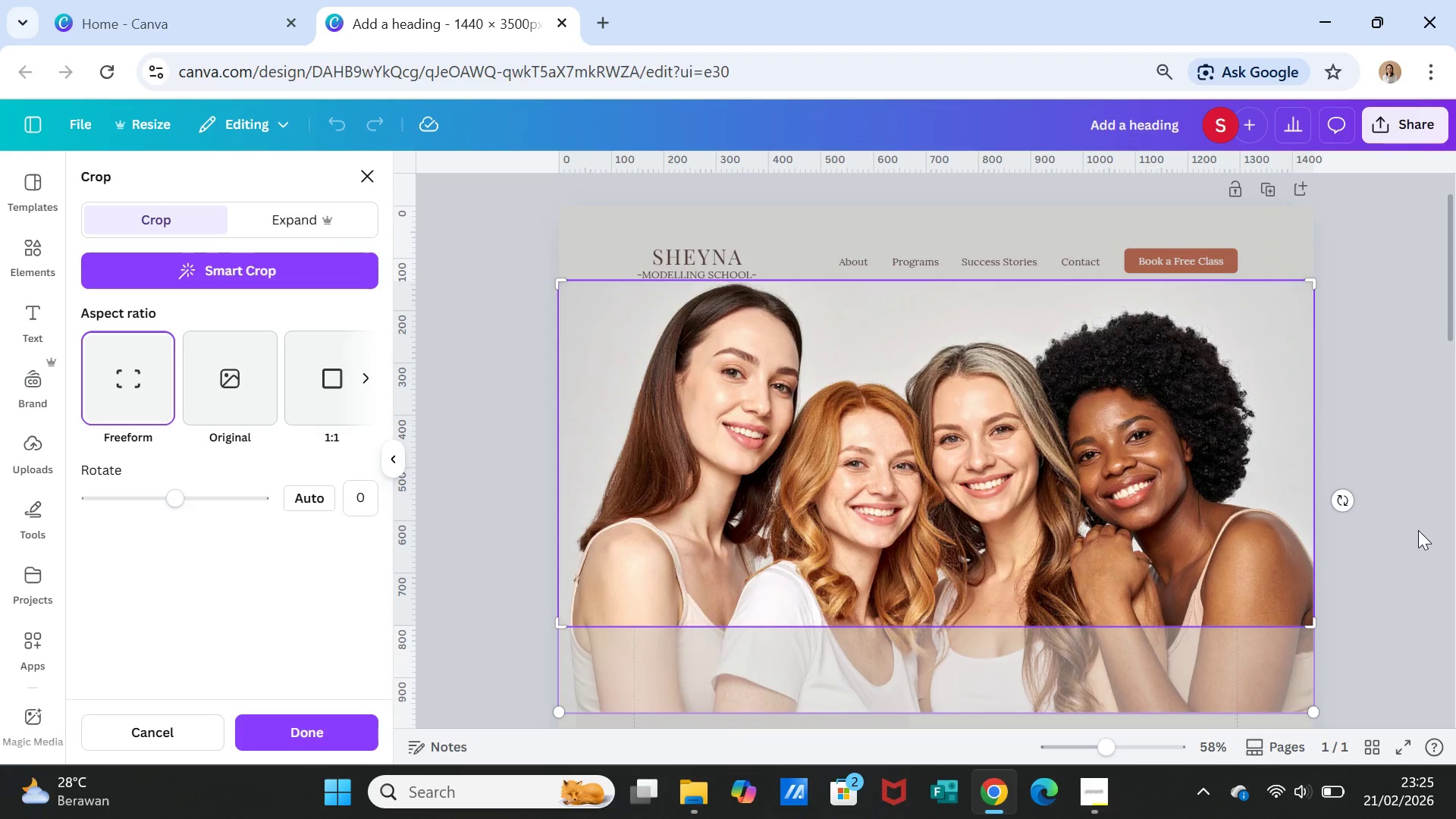 
left_click_drag(start_coordinate=[1426, 527], to_coordinate=[1417, 499])
 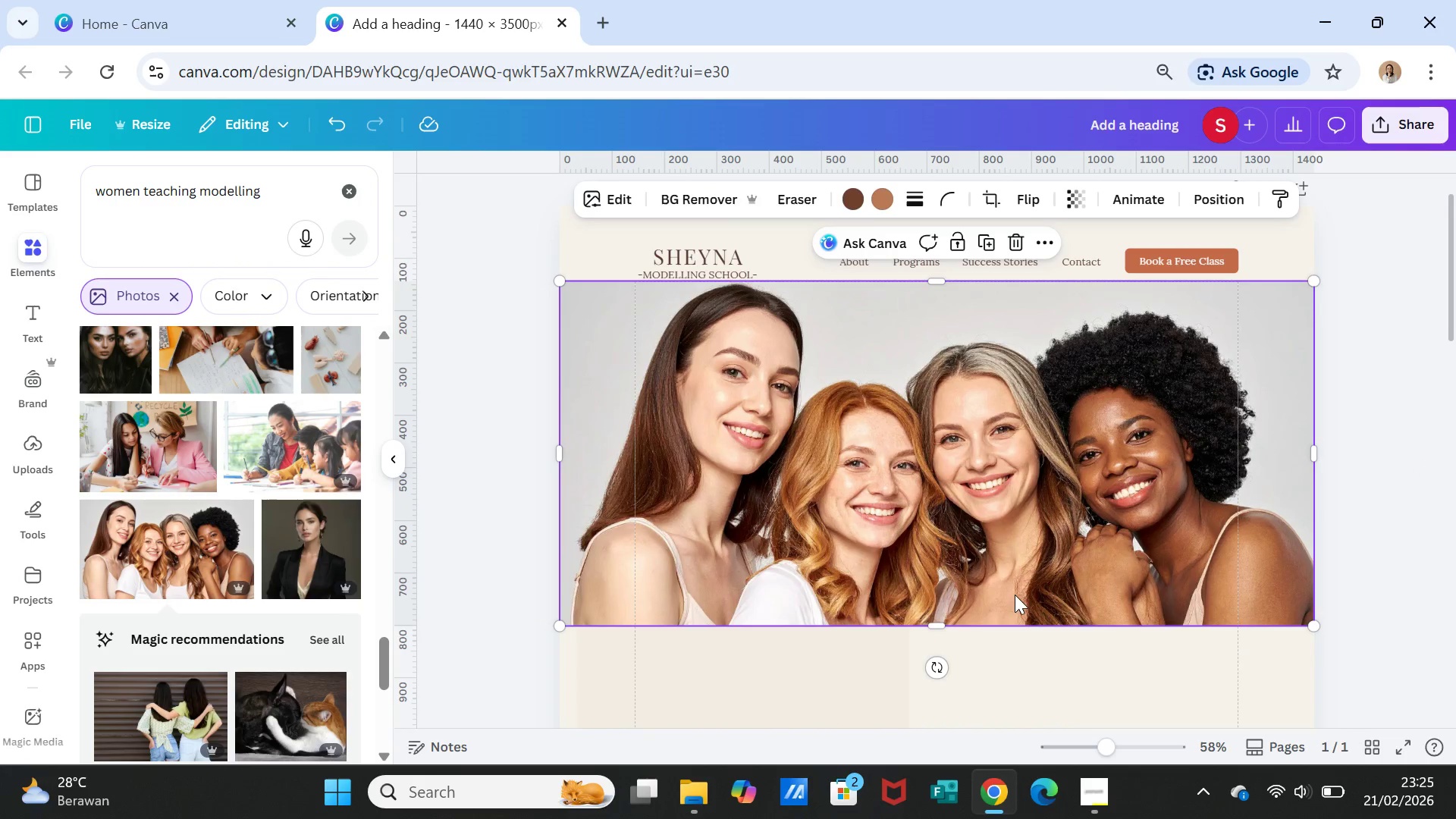 
left_click([1013, 590])
 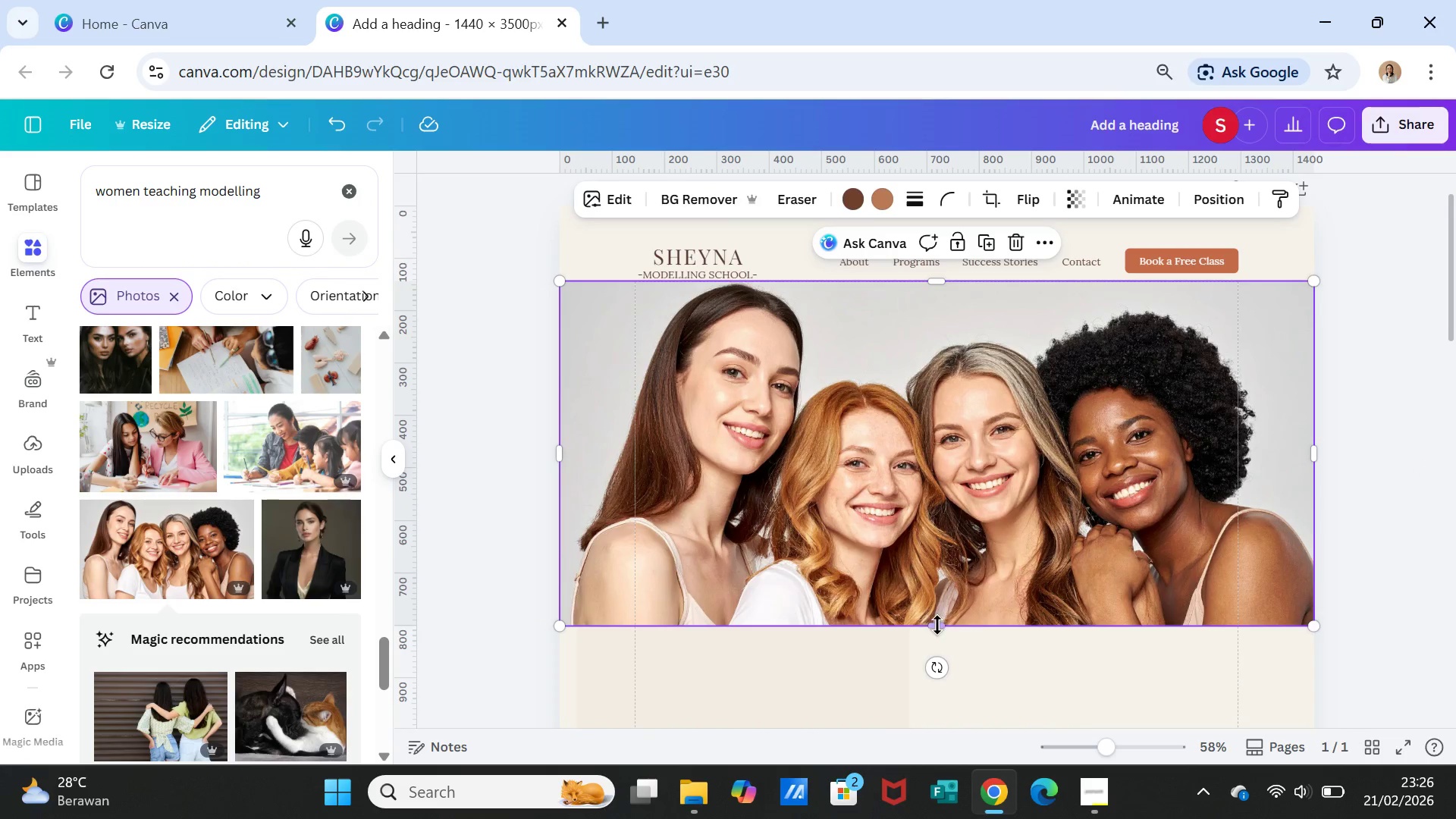 
left_click_drag(start_coordinate=[937, 625], to_coordinate=[938, 641])
 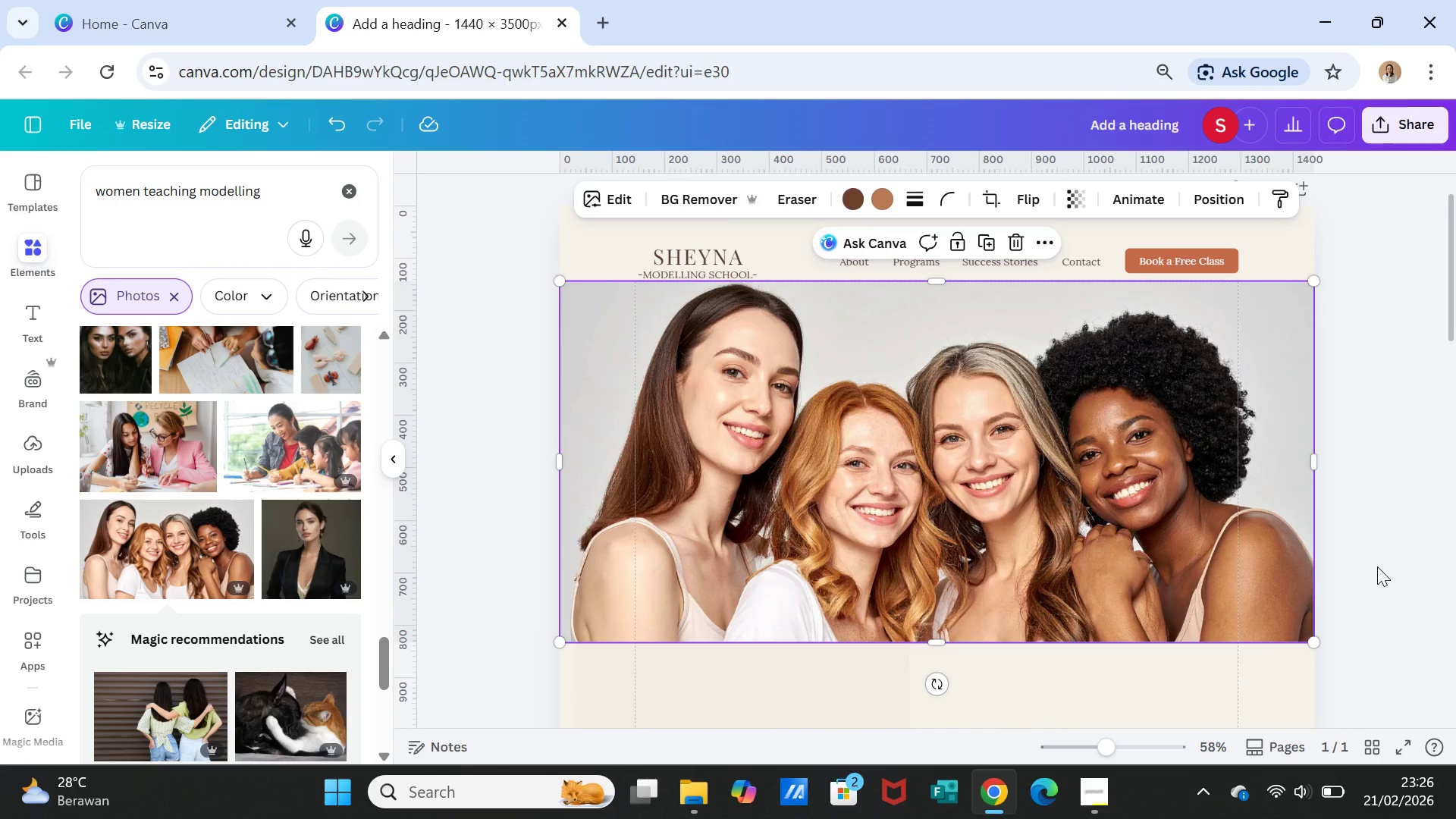 
left_click([1377, 566])
 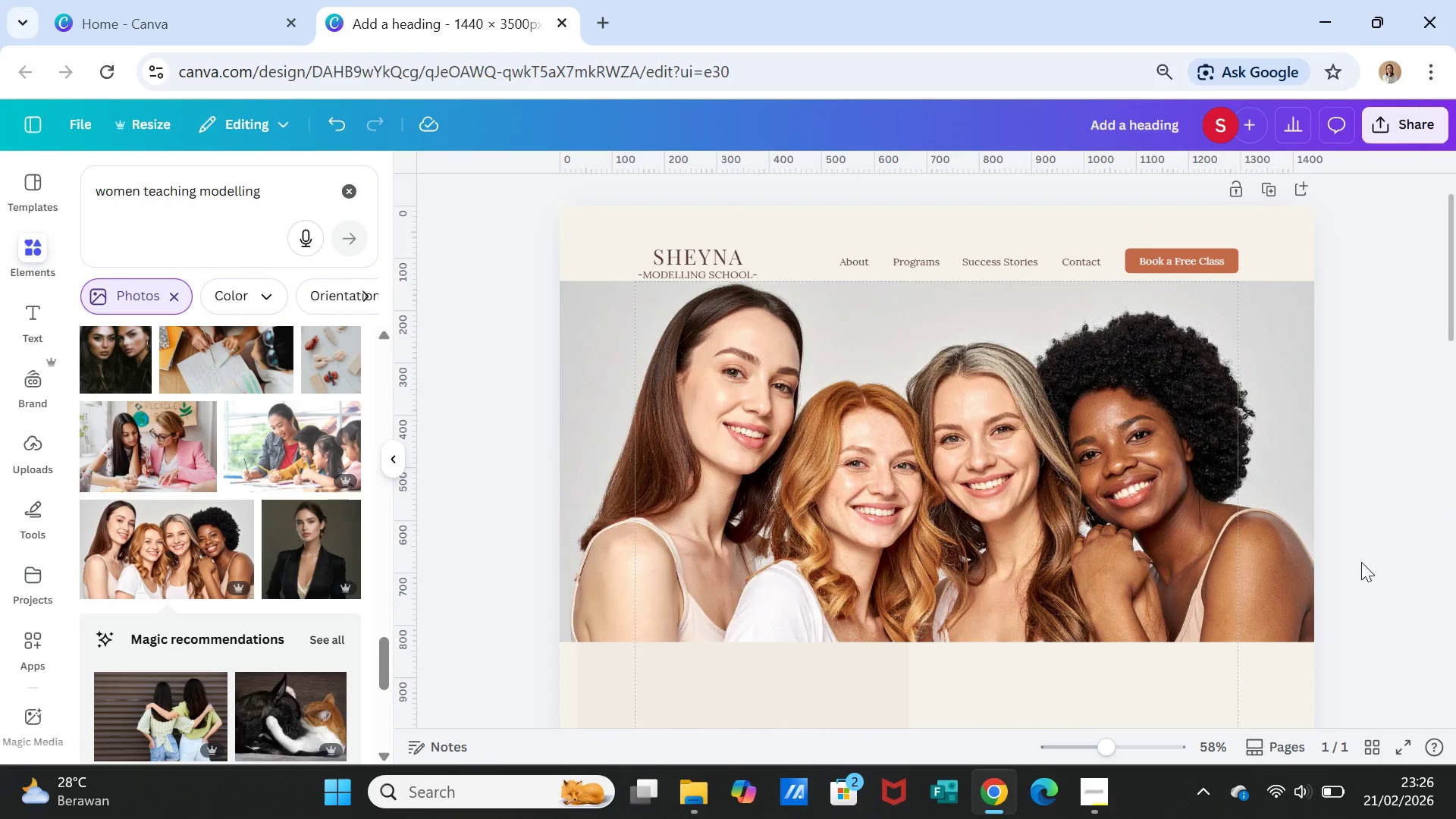 
scroll: coordinate [1059, 604], scroll_direction: down, amount: 3.0
 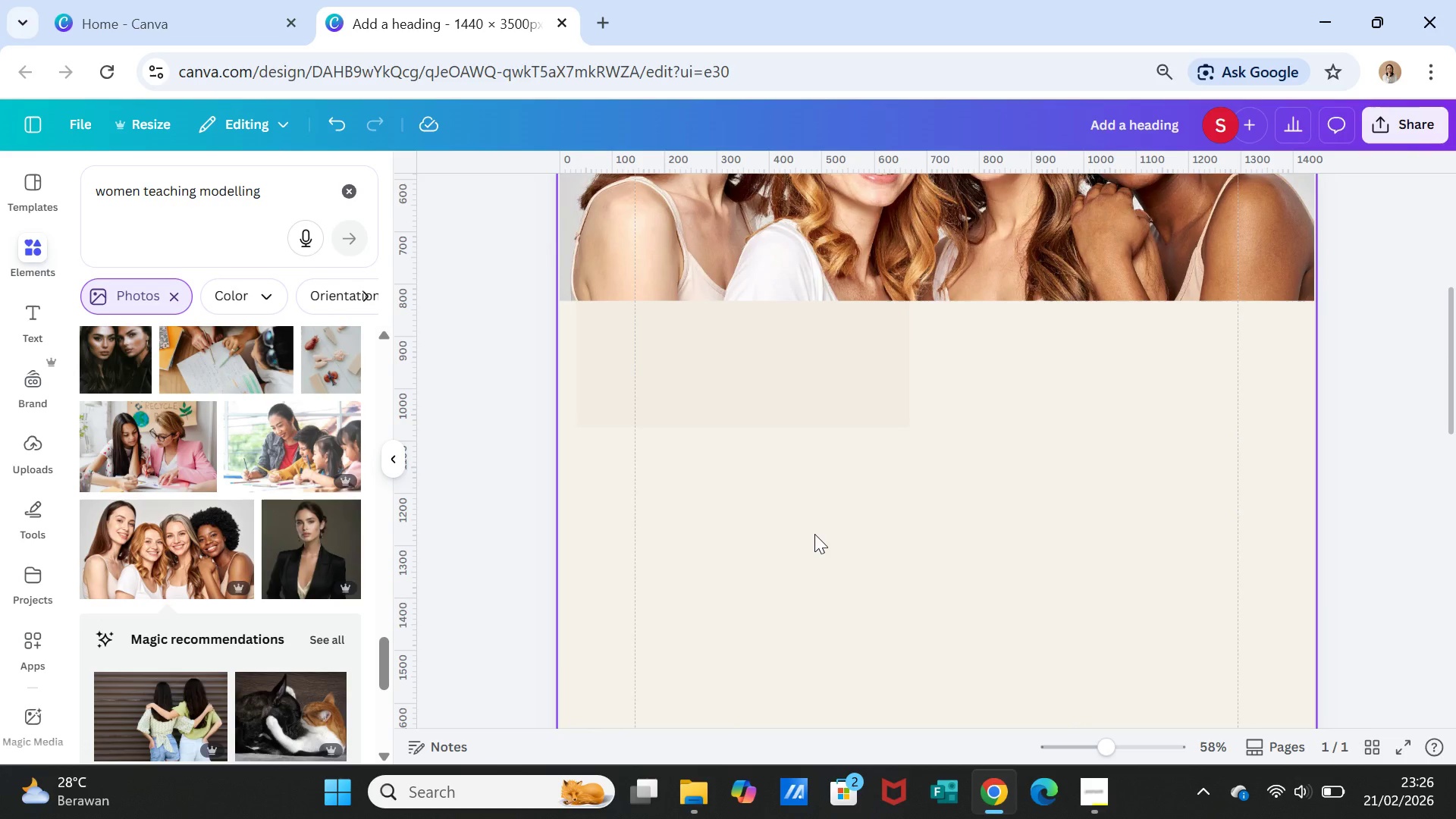 
left_click([814, 534])
 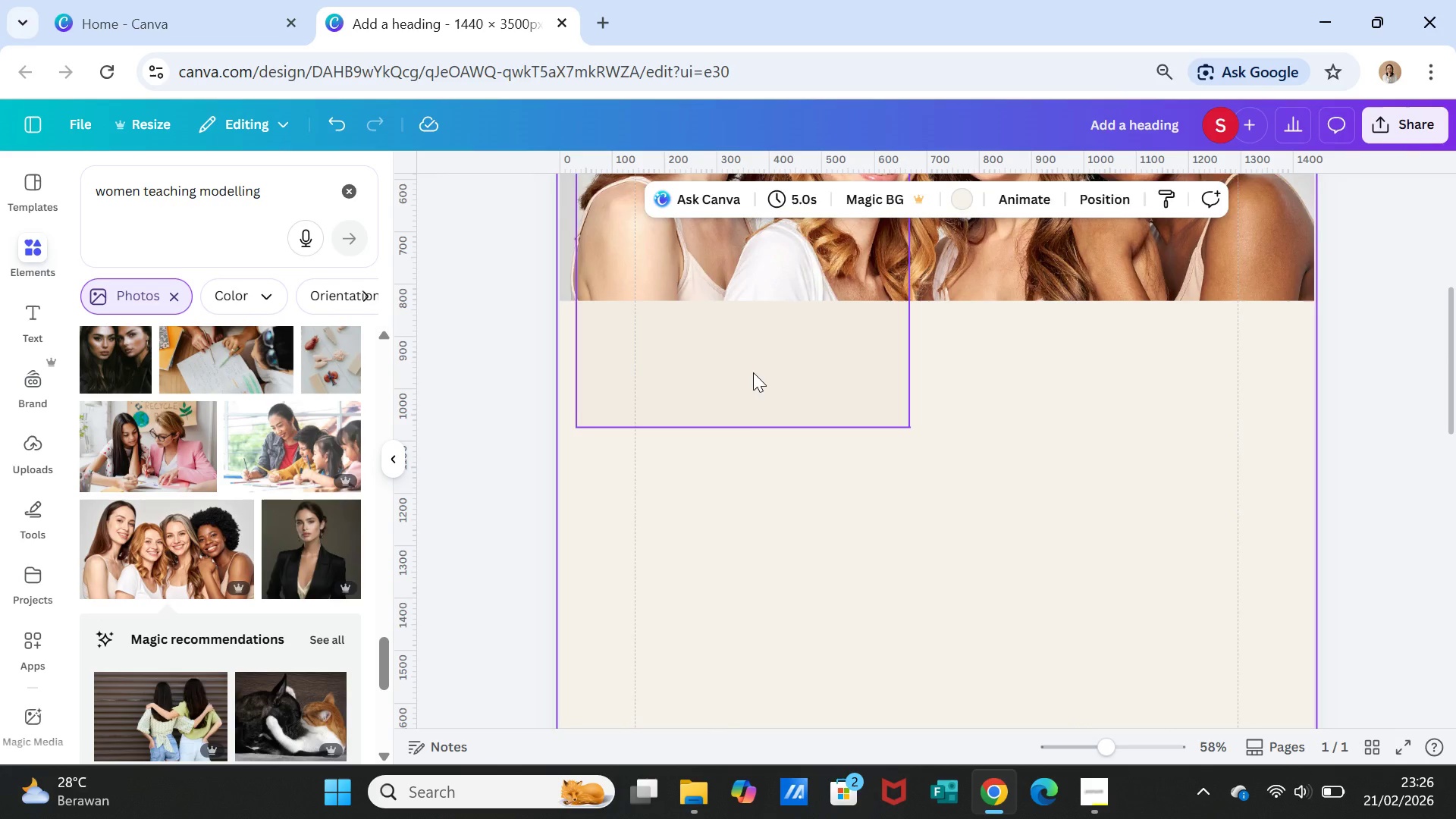 
left_click([753, 372])
 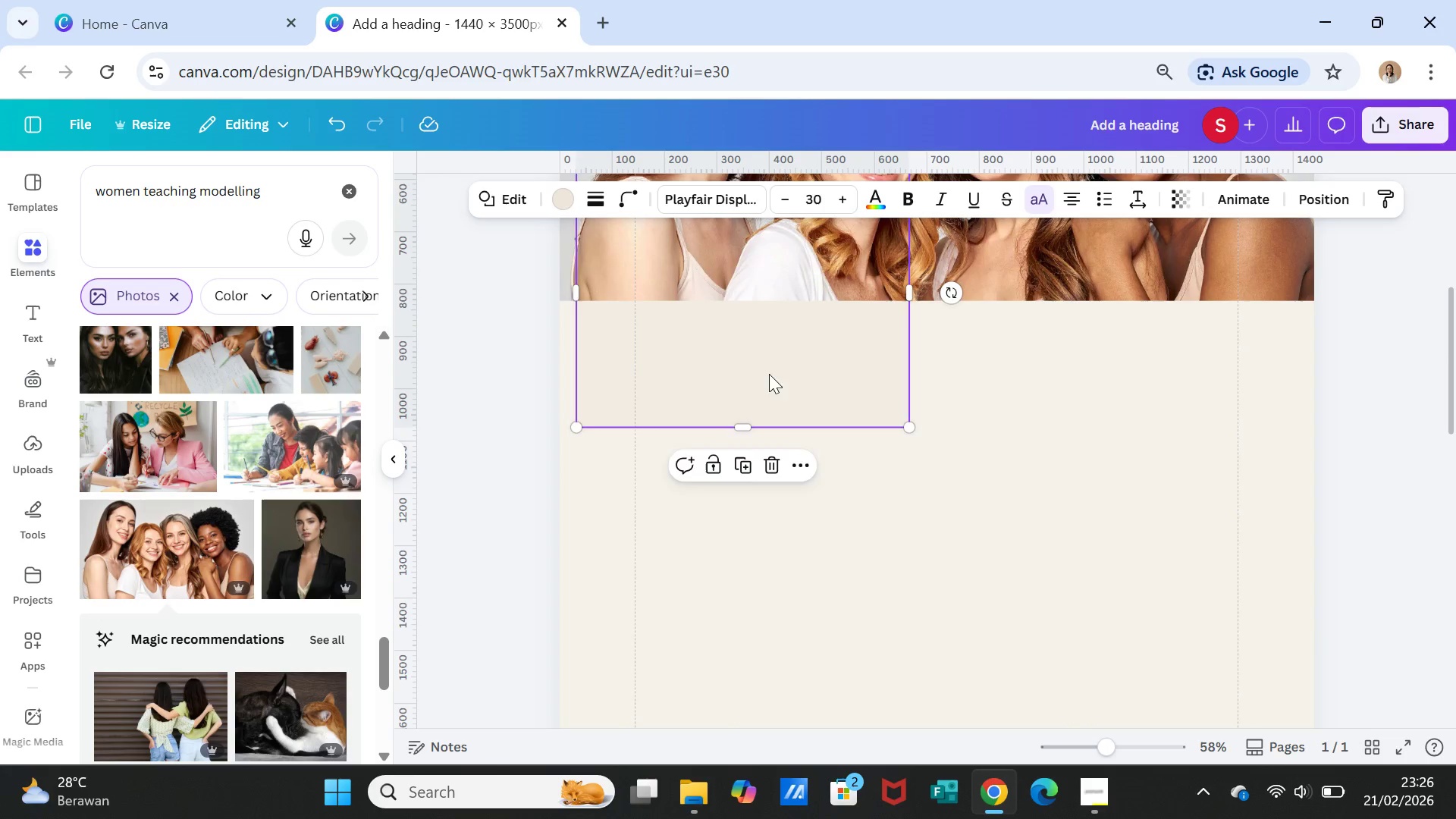 
left_click_drag(start_coordinate=[765, 371], to_coordinate=[858, 546])
 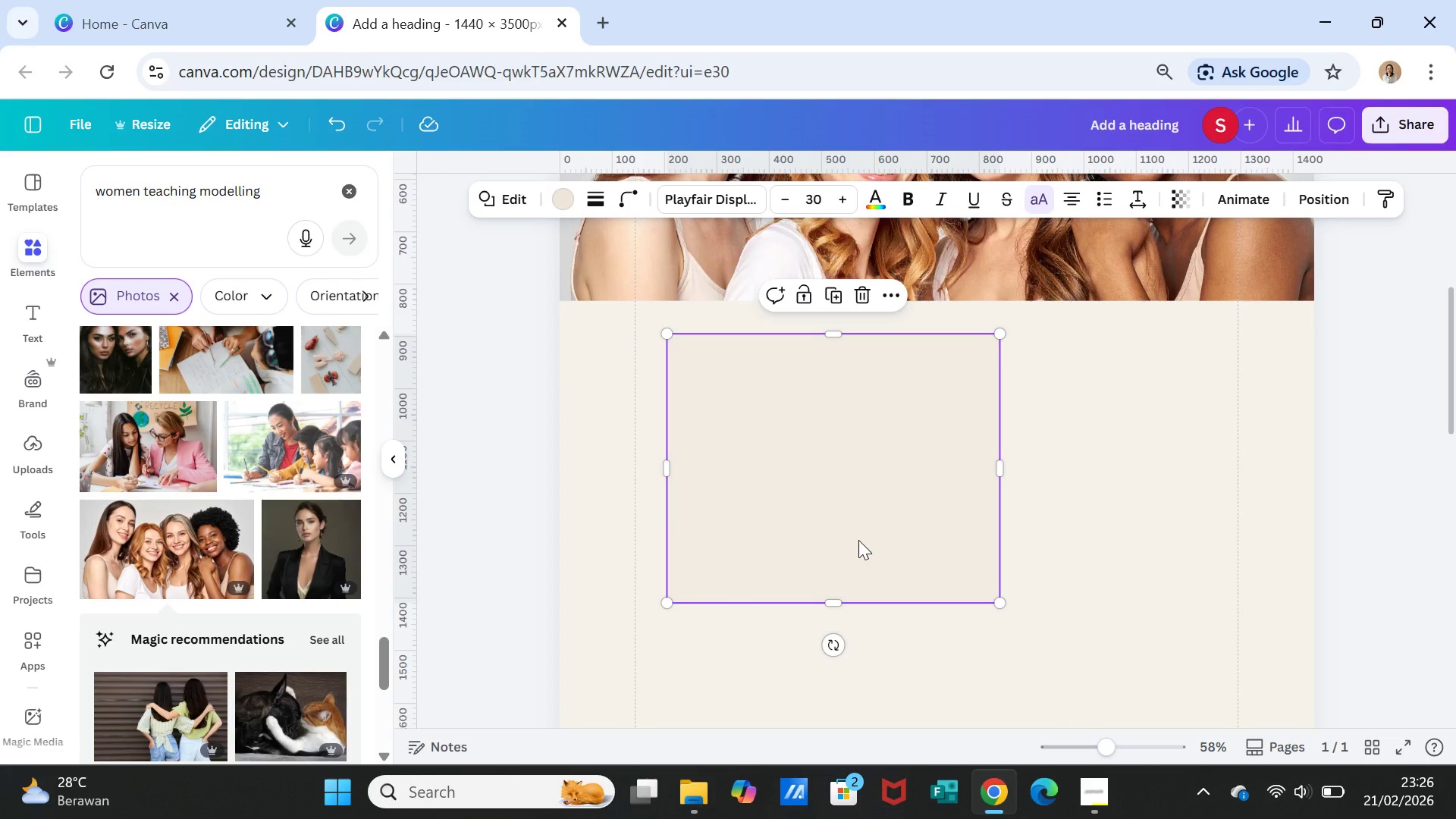 
left_click_drag(start_coordinate=[858, 540], to_coordinate=[856, 347])
 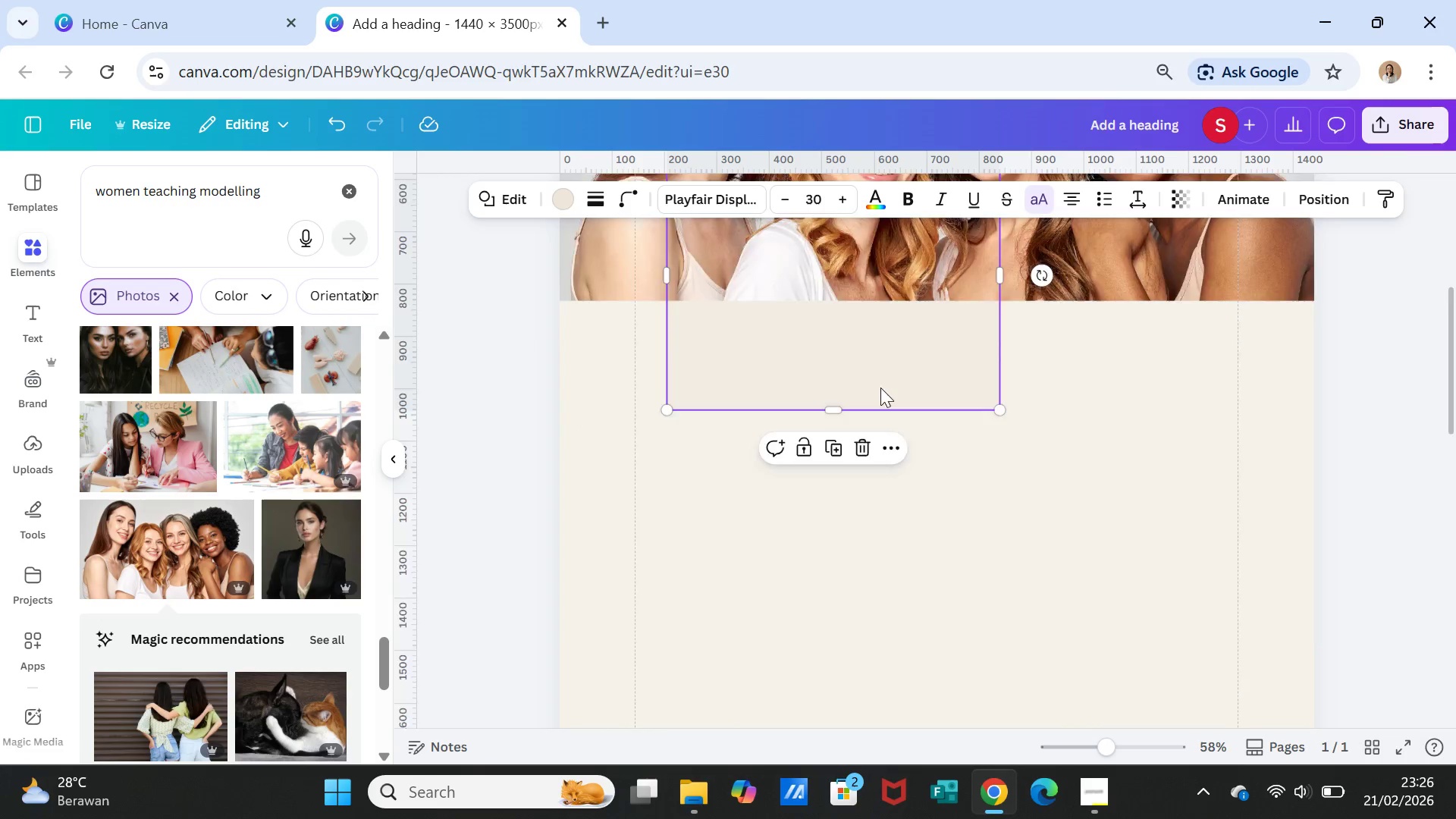 
scroll: coordinate [880, 388], scroll_direction: up, amount: 3.0
 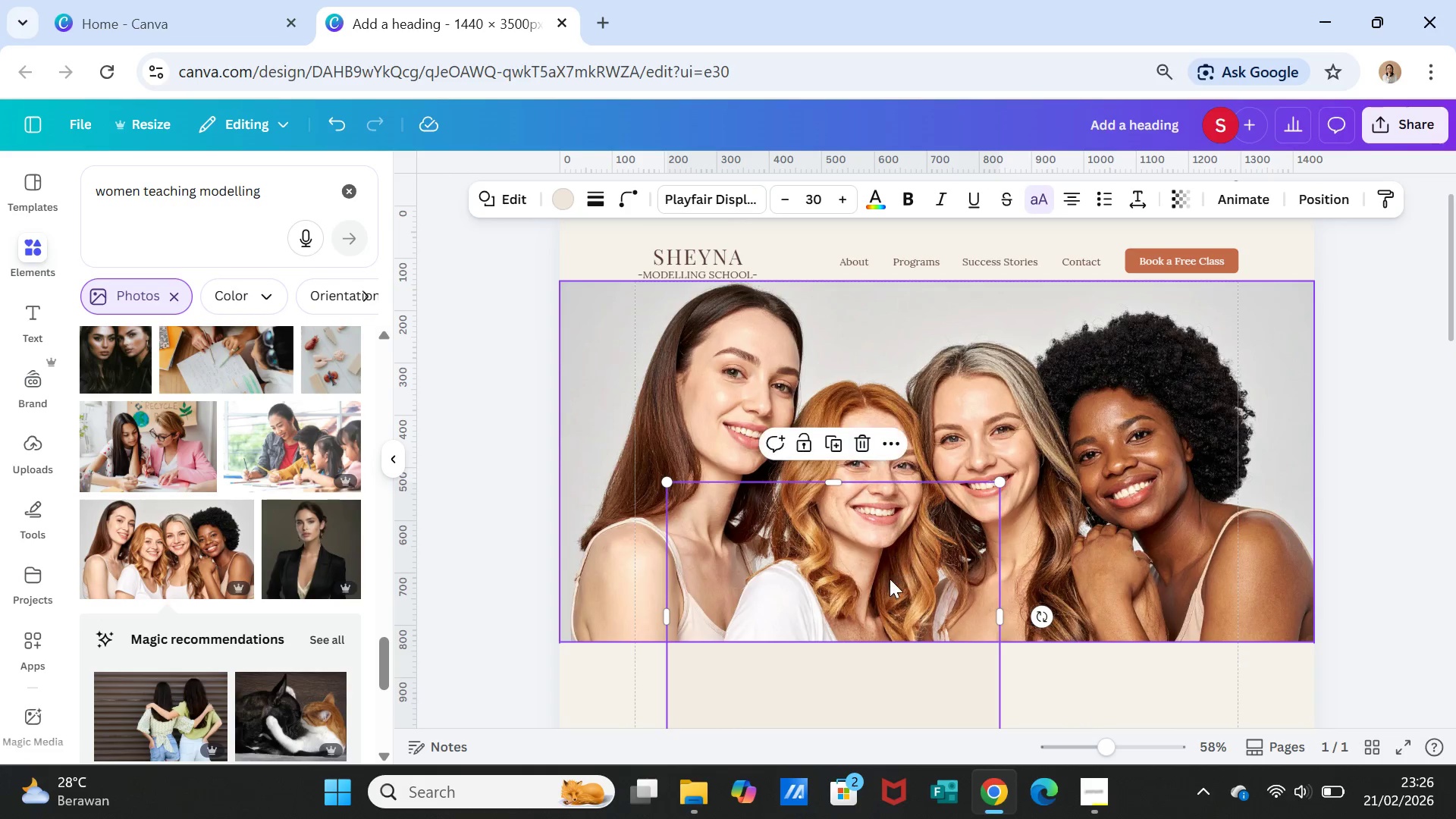 
left_click_drag(start_coordinate=[890, 579], to_coordinate=[786, 381])
 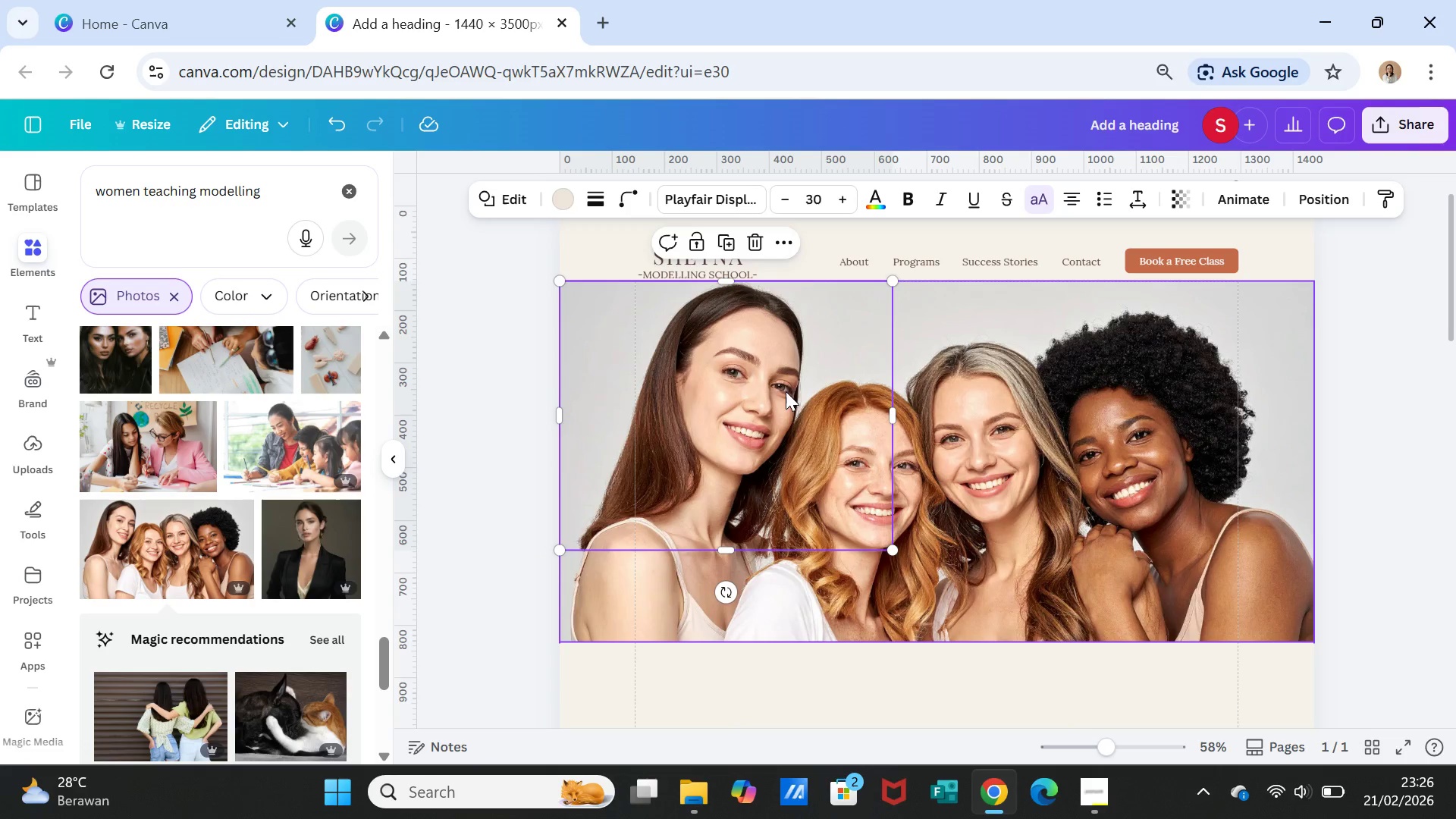 
right_click([777, 379])
 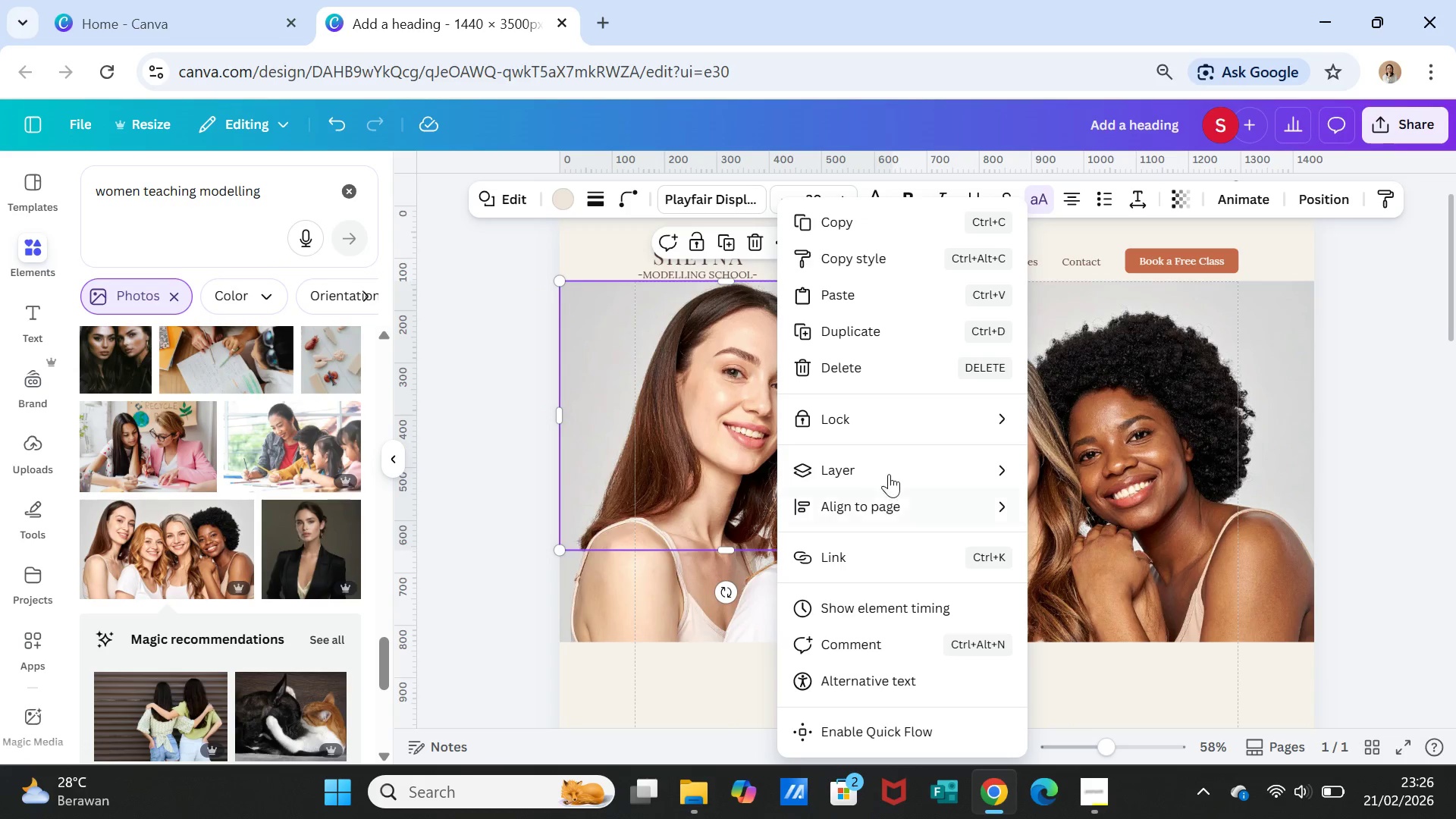 
left_click([891, 466])
 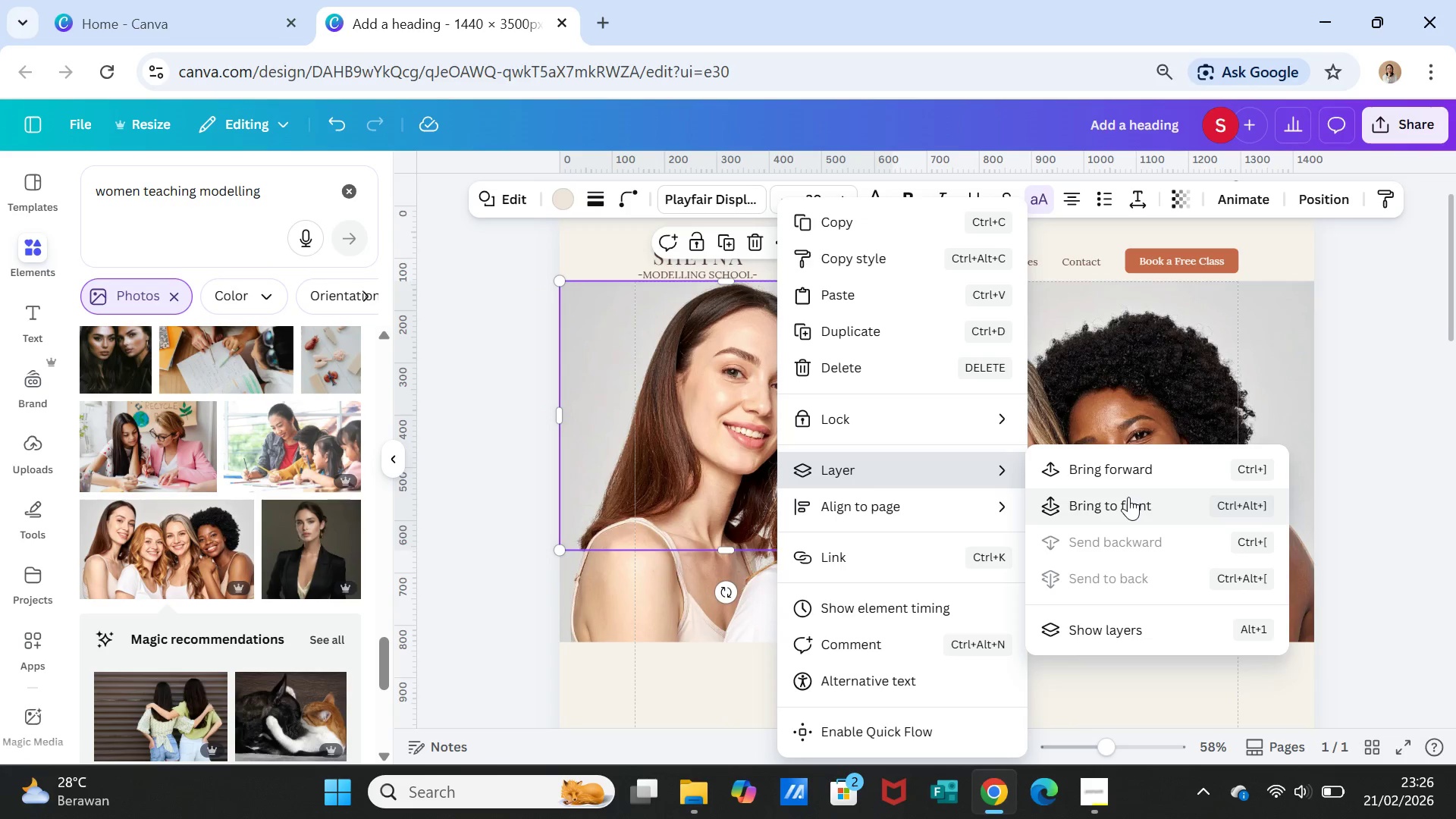 
left_click([1128, 497])
 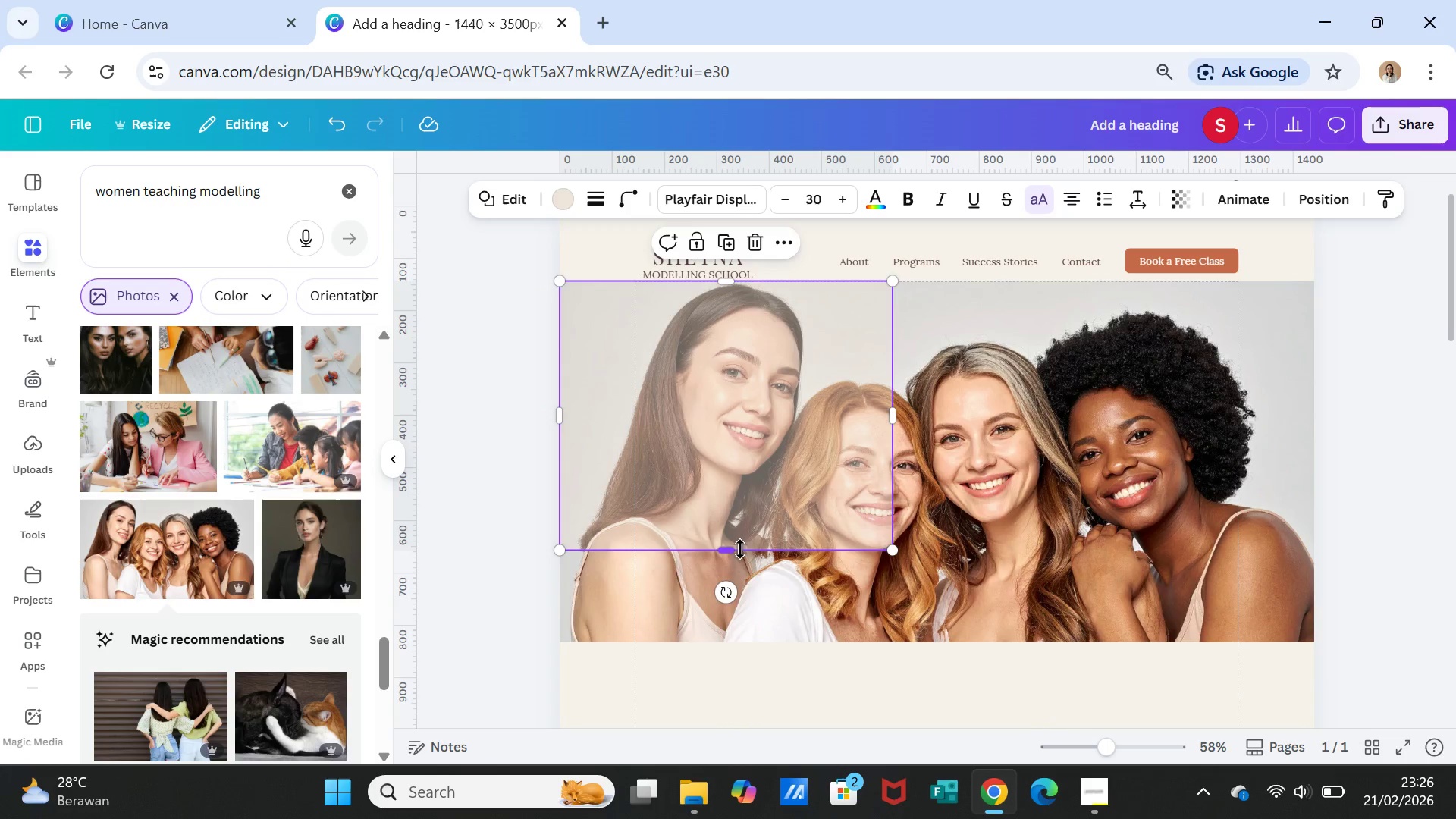 
left_click_drag(start_coordinate=[733, 548], to_coordinate=[731, 639])
 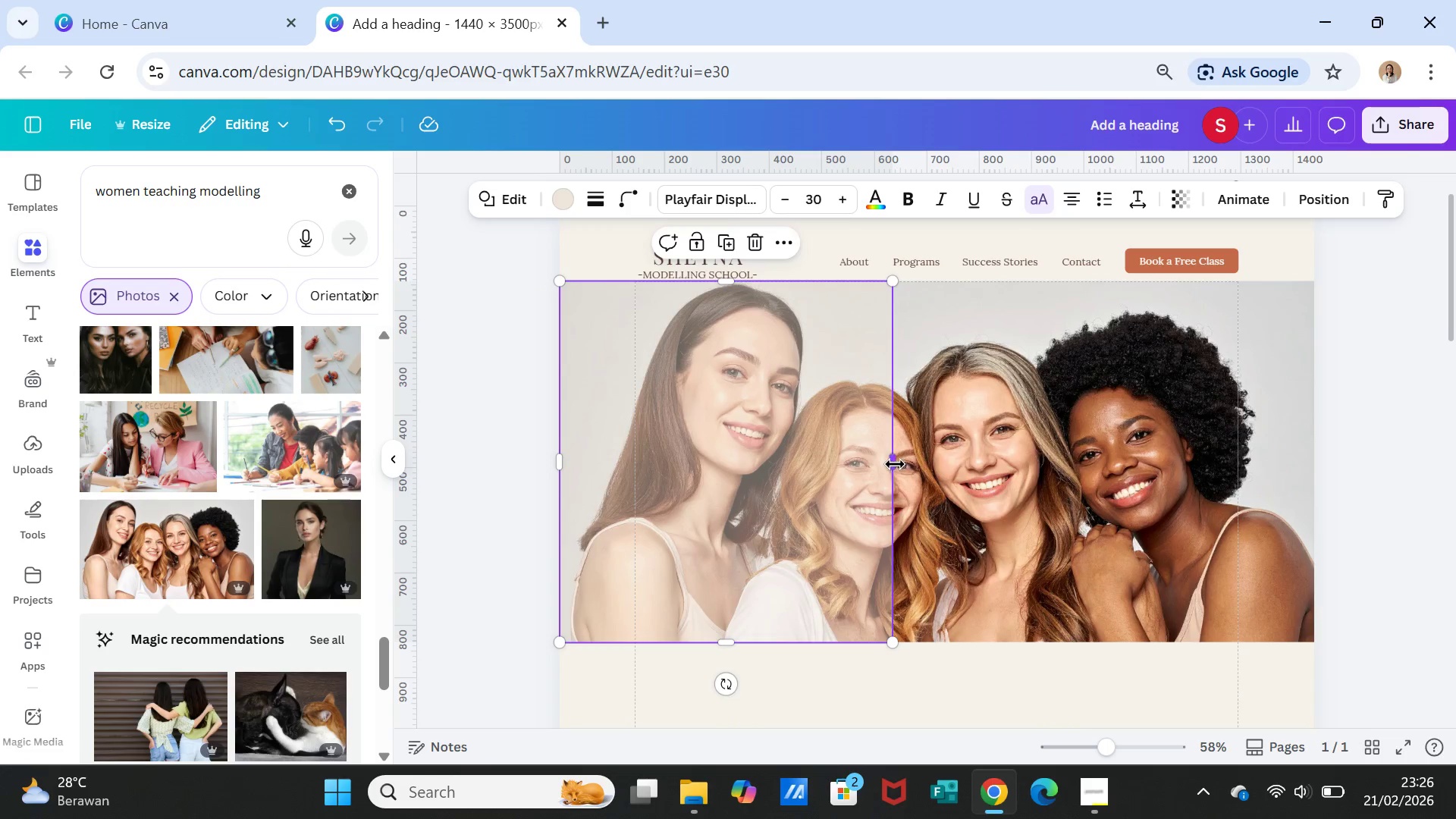 
left_click_drag(start_coordinate=[893, 463], to_coordinate=[1313, 471])
 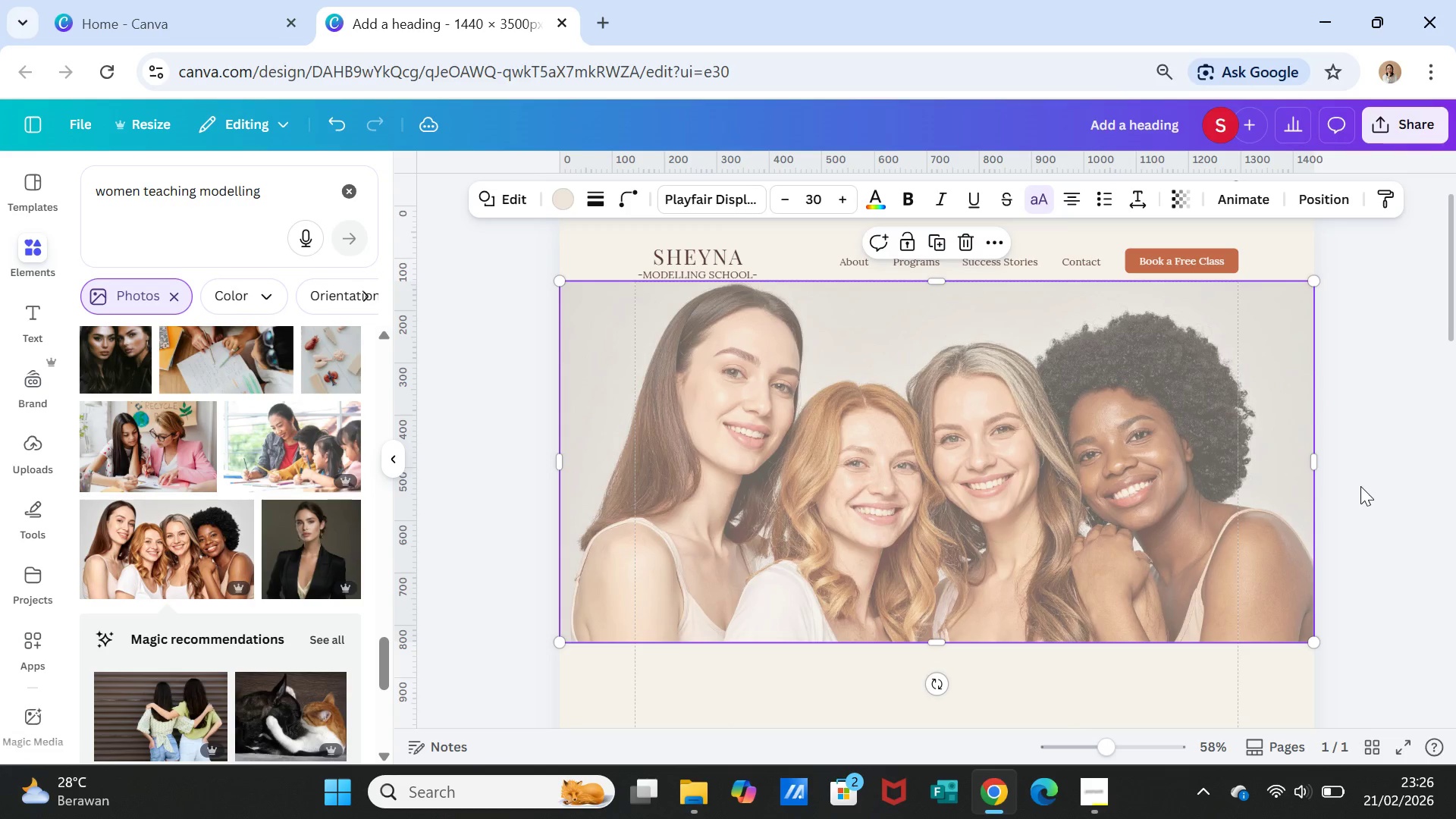 
left_click([1360, 486])
 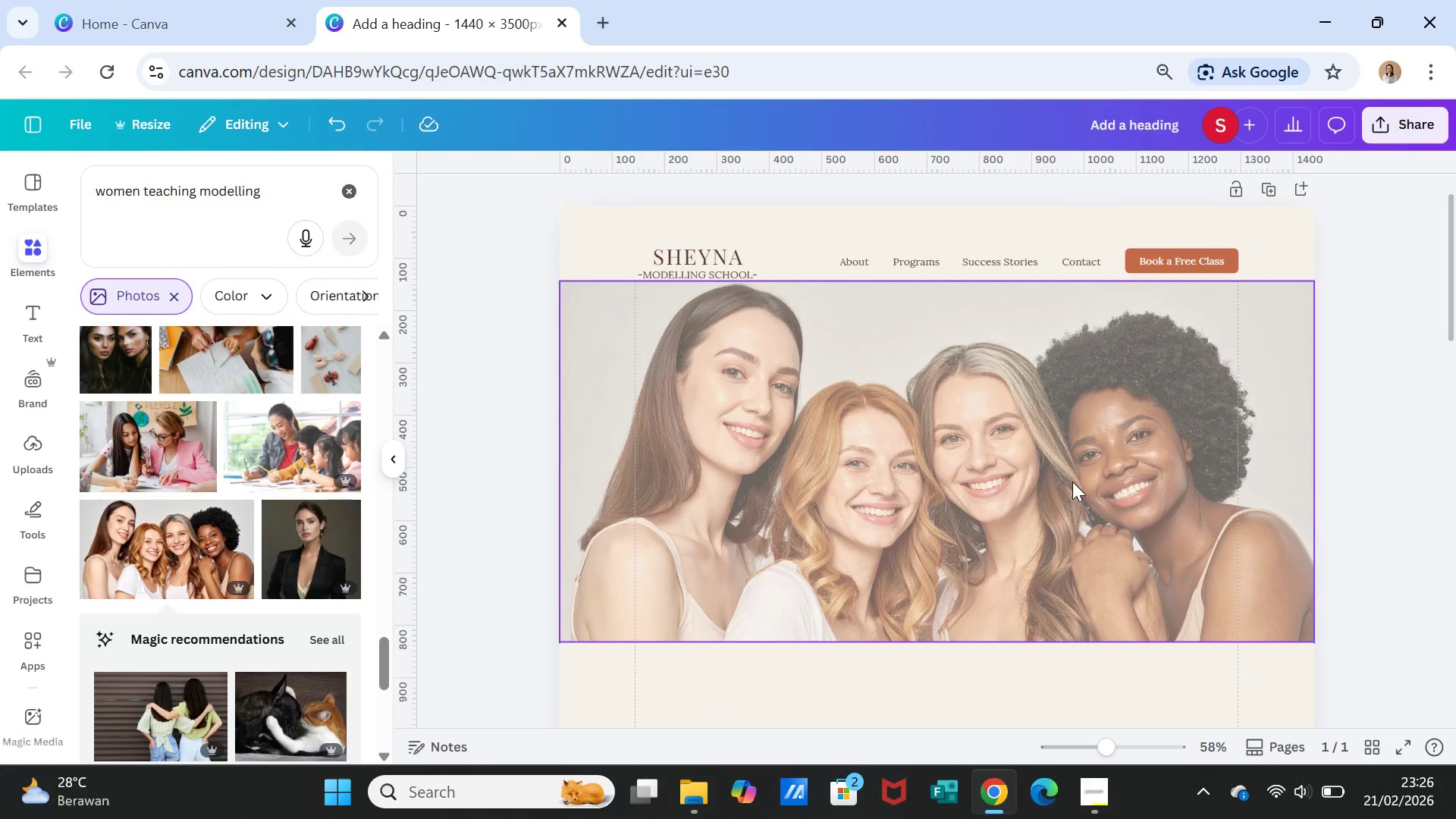 
left_click([1072, 482])
 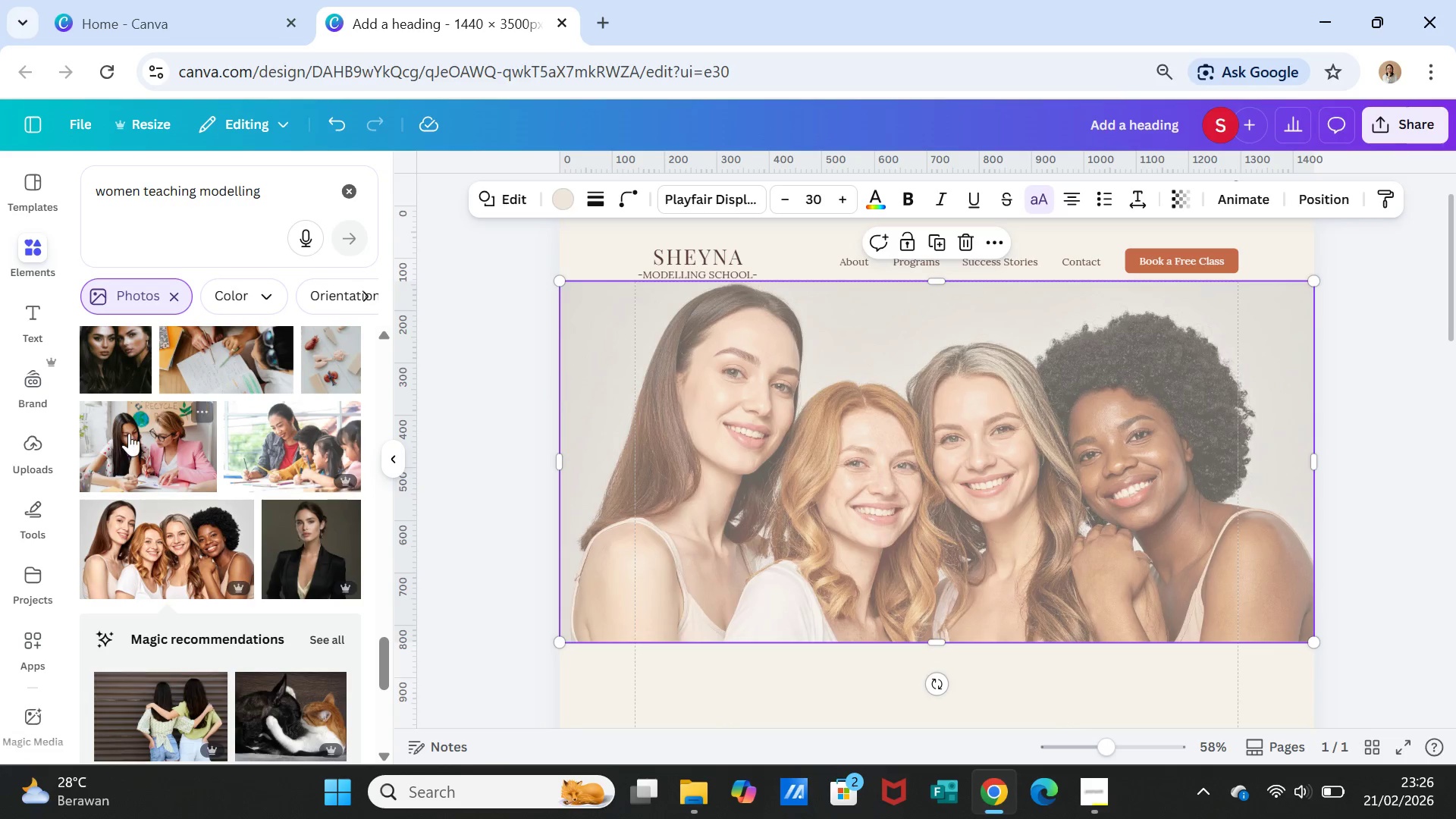 
wait(6.61)
 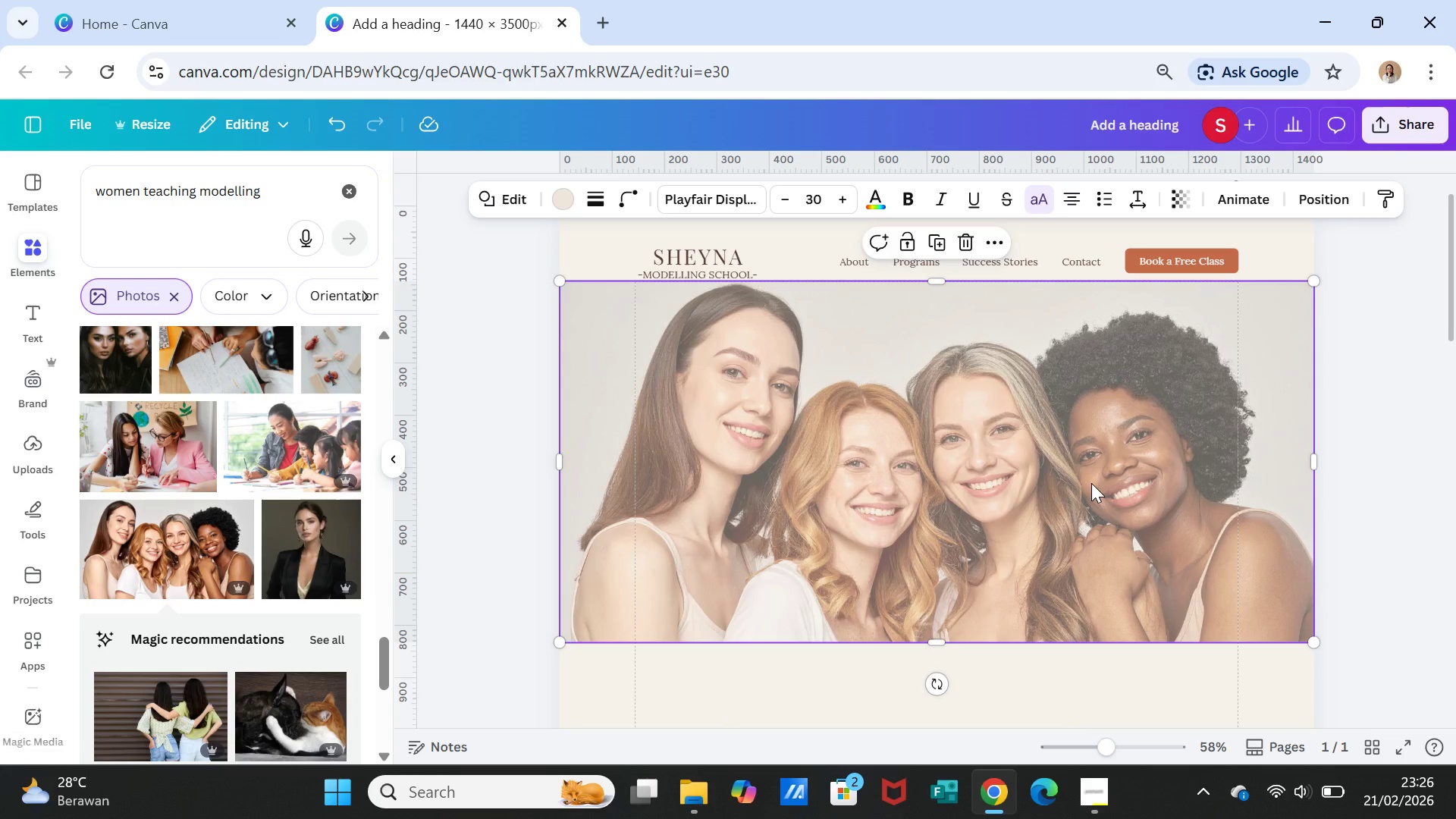 
left_click([681, 682])
 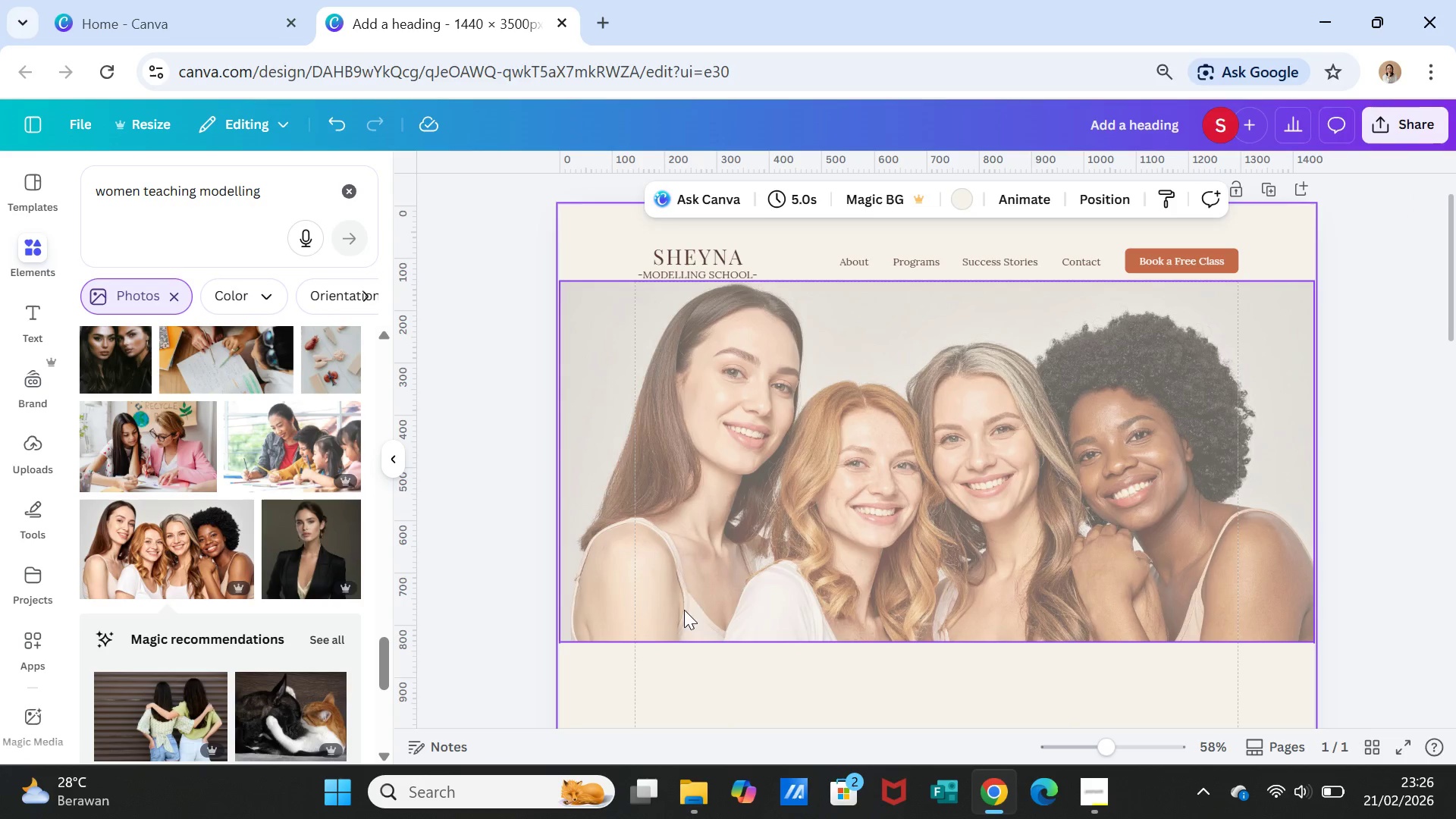 
left_click([670, 544])
 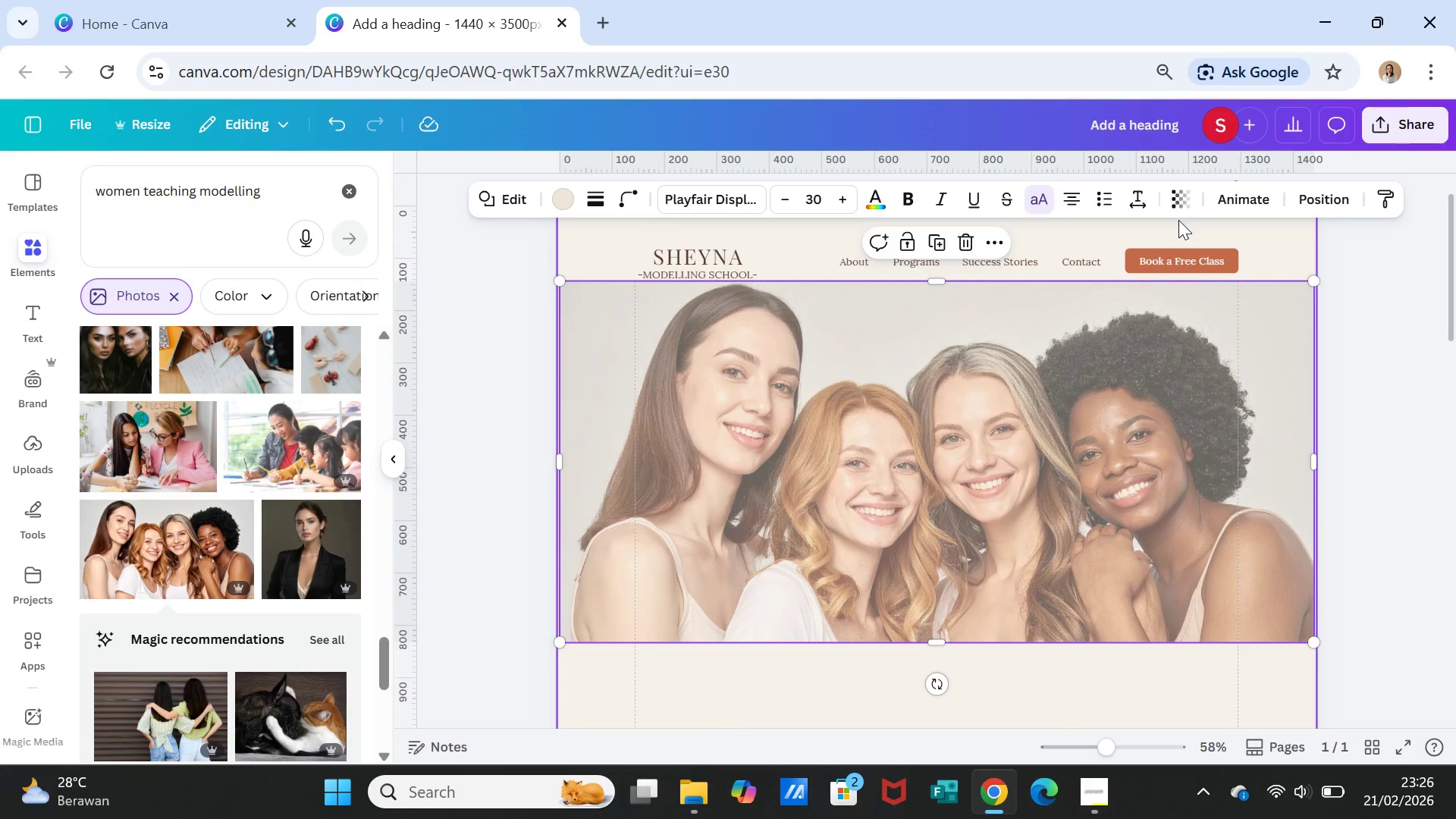 
double_click([1171, 192])
 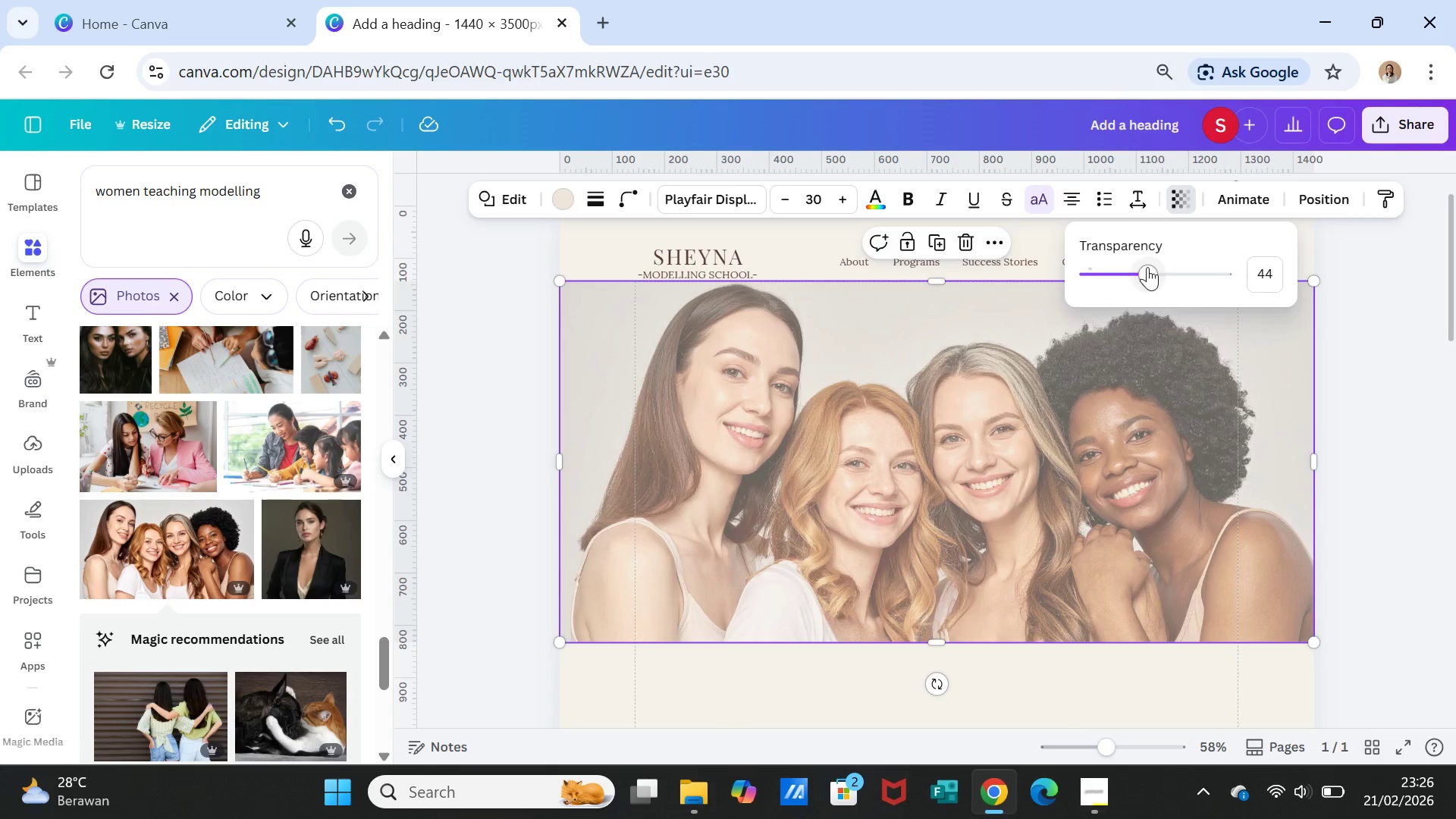 
left_click_drag(start_coordinate=[1148, 266], to_coordinate=[1131, 266])
 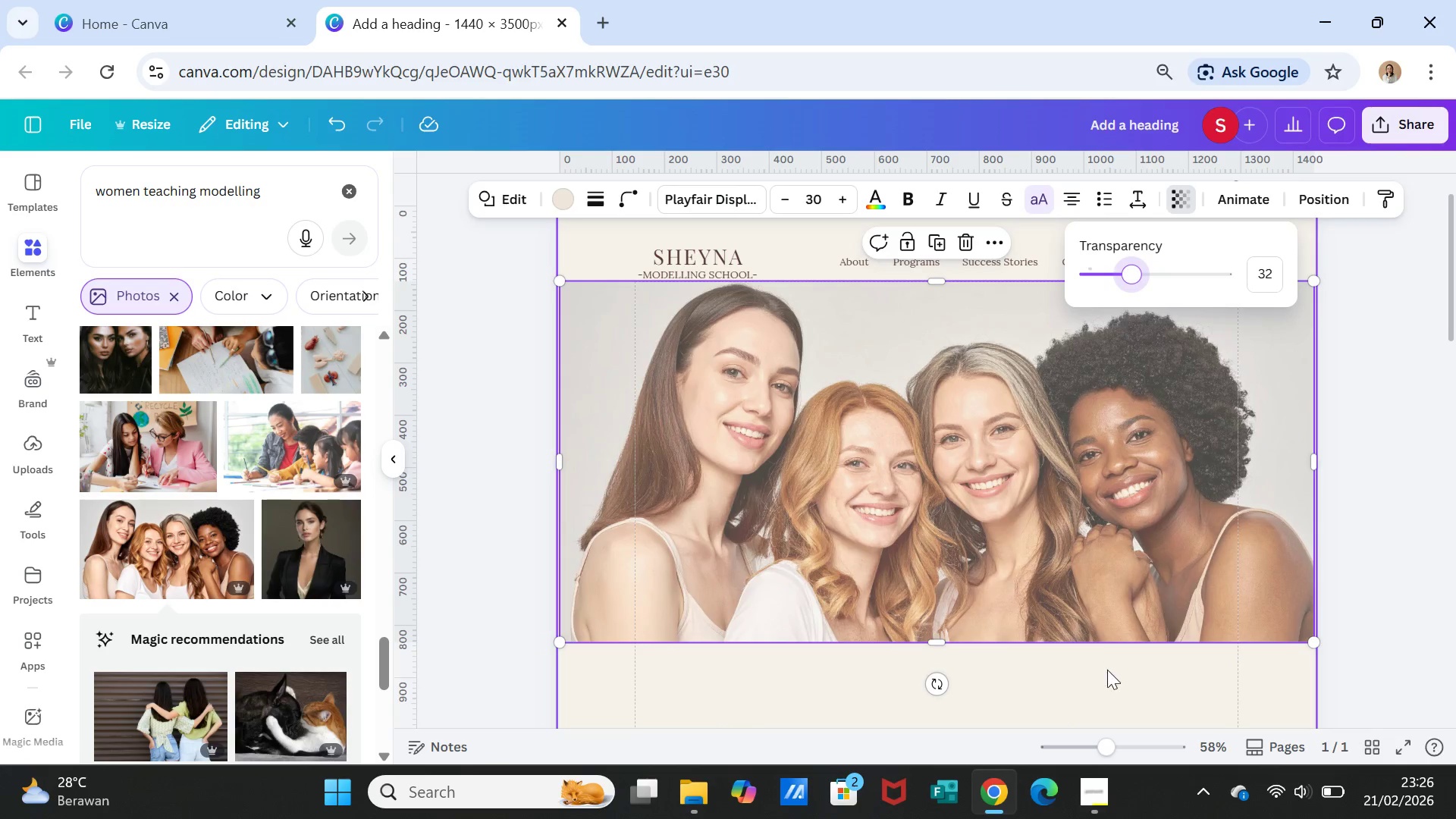 
left_click([1107, 673])
 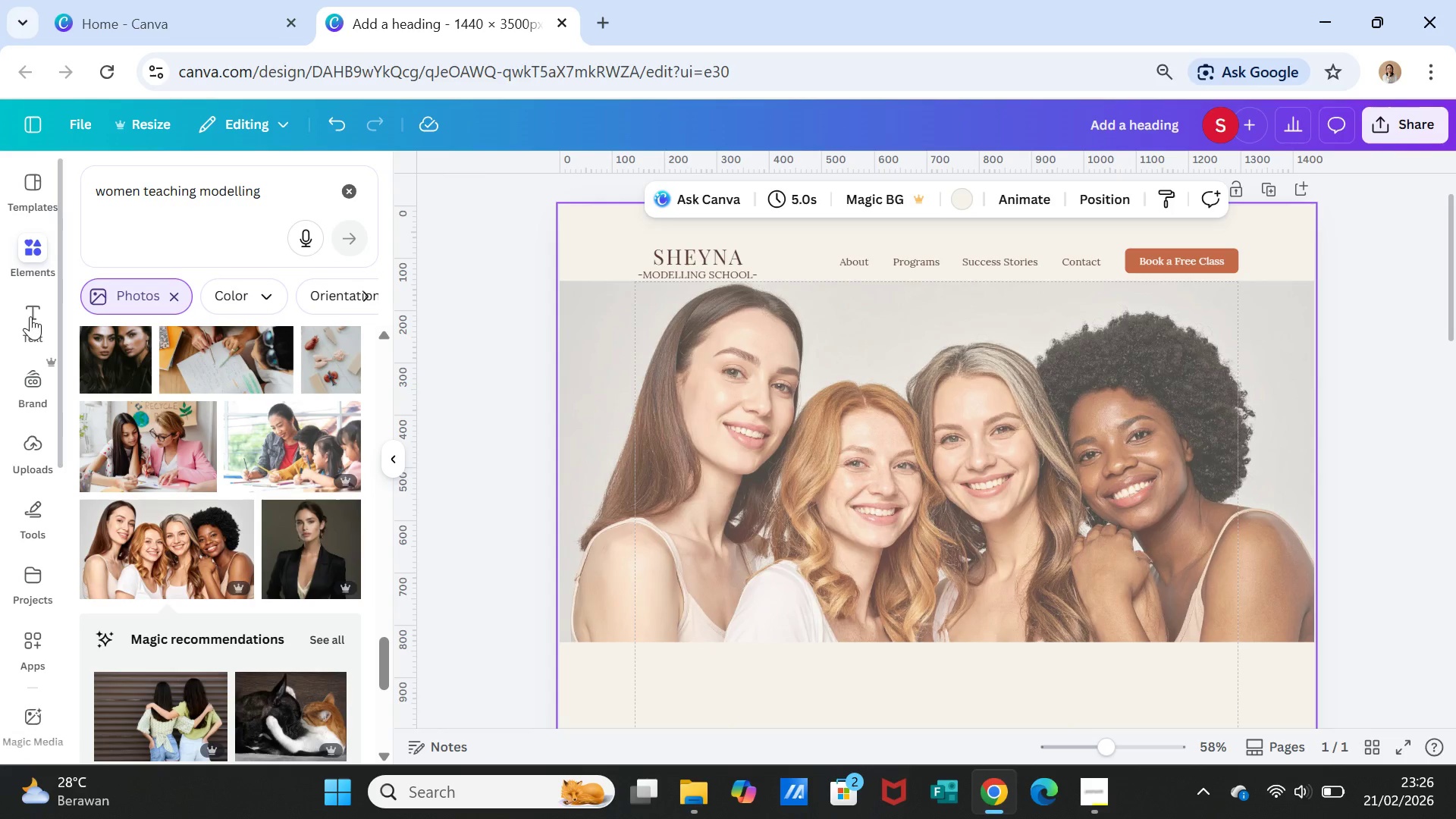 
left_click([27, 323])
 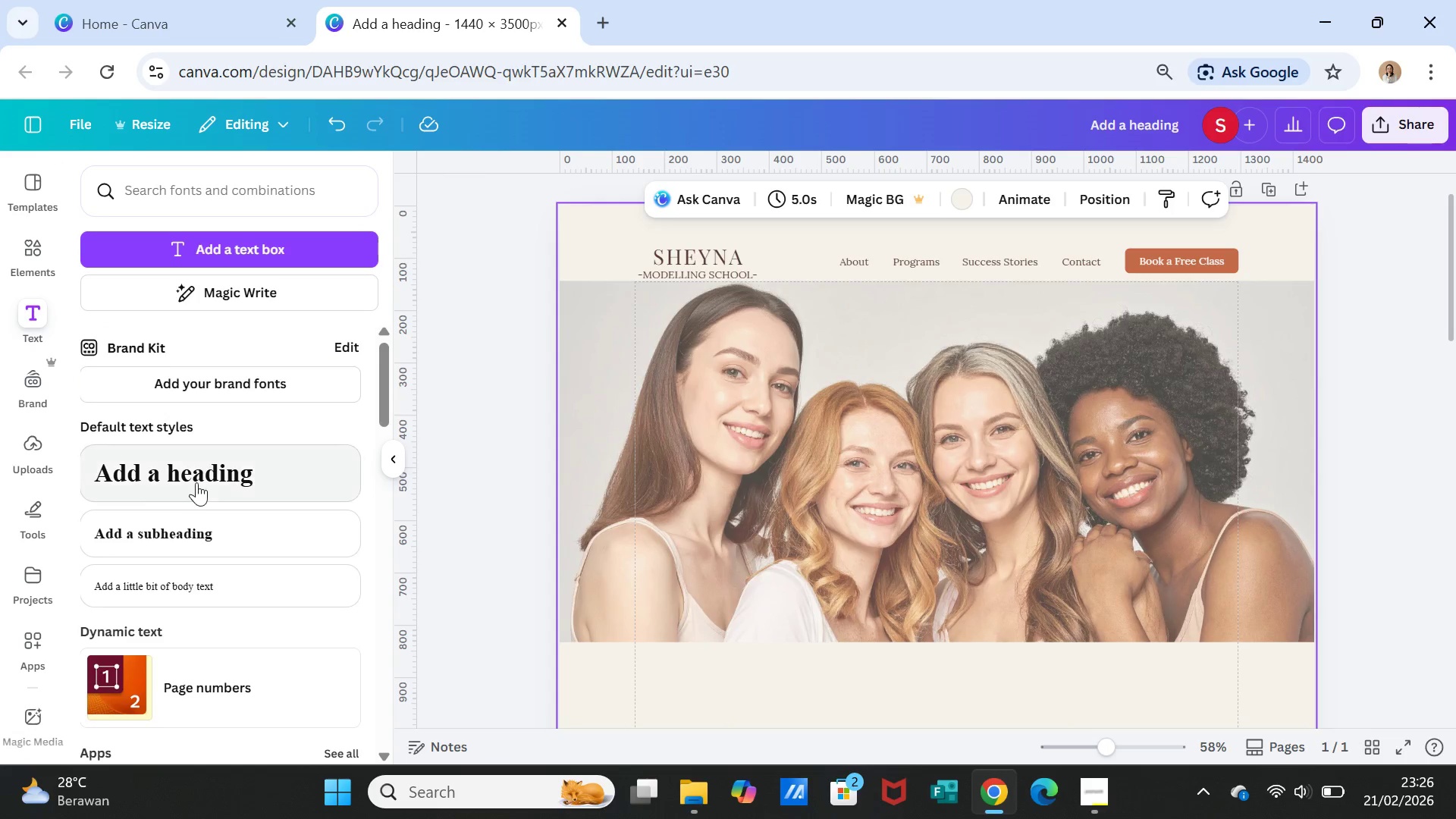 
left_click([196, 475])
 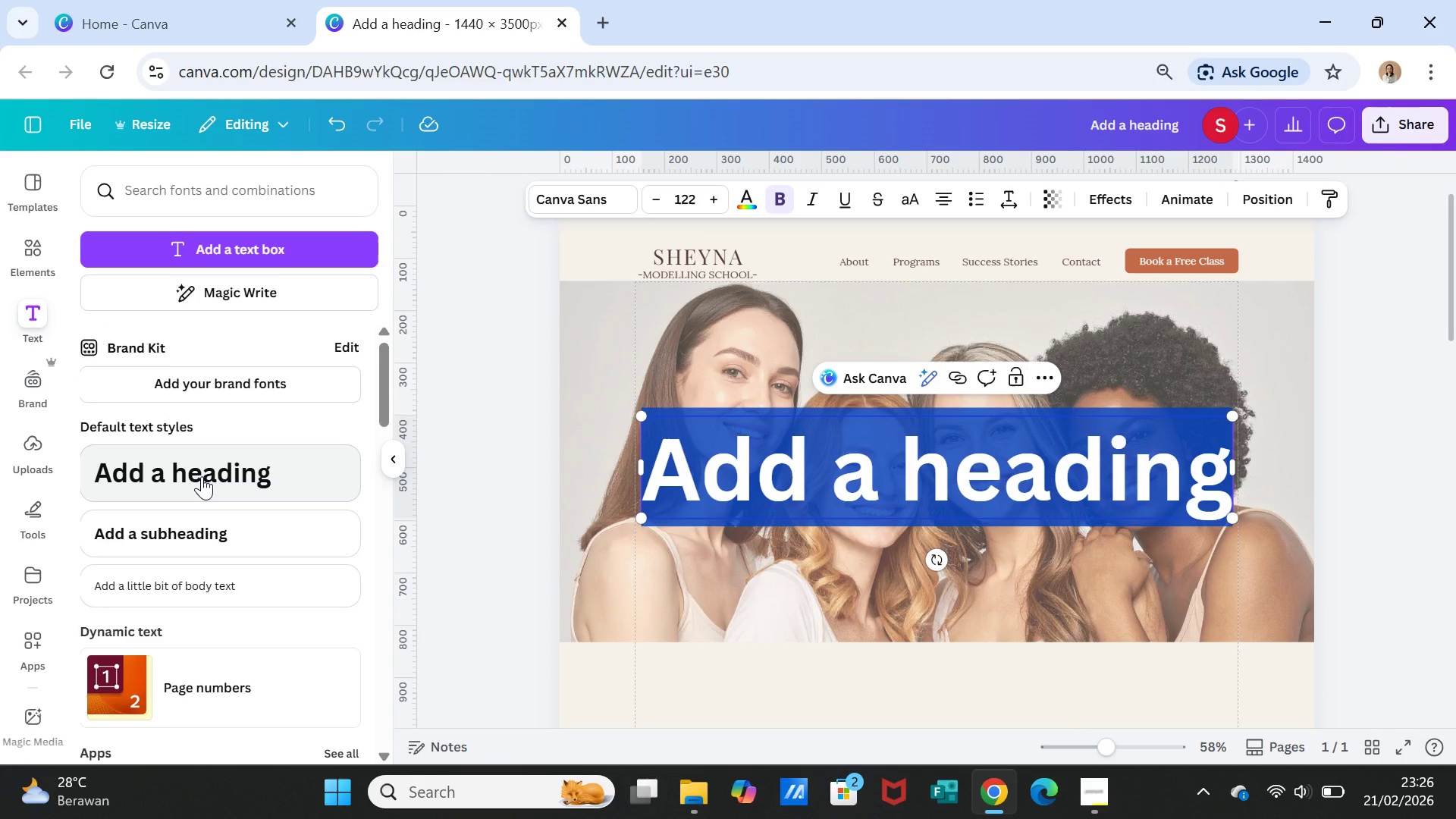 
type(Confidence -First)
 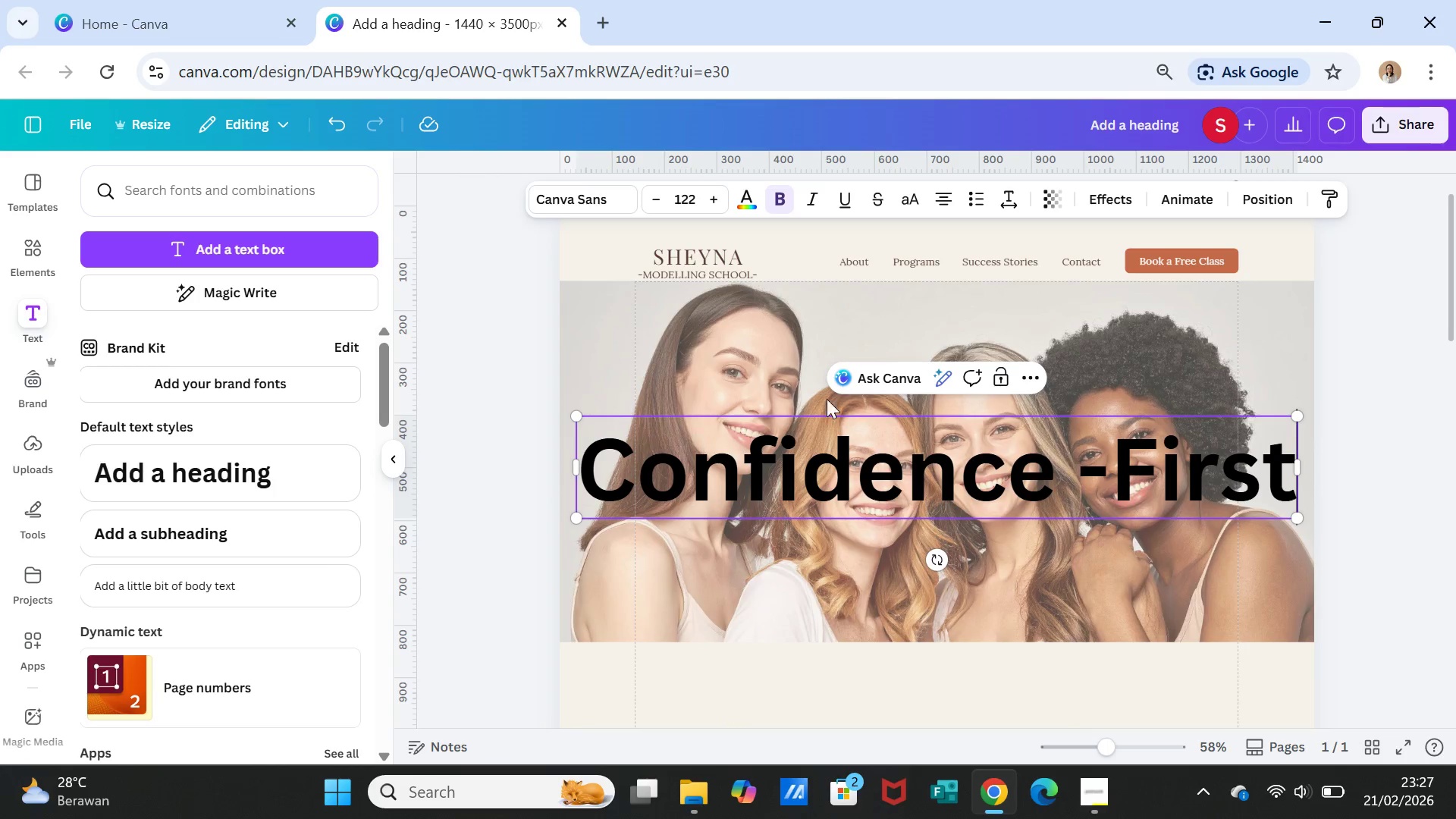 
double_click([858, 471])
 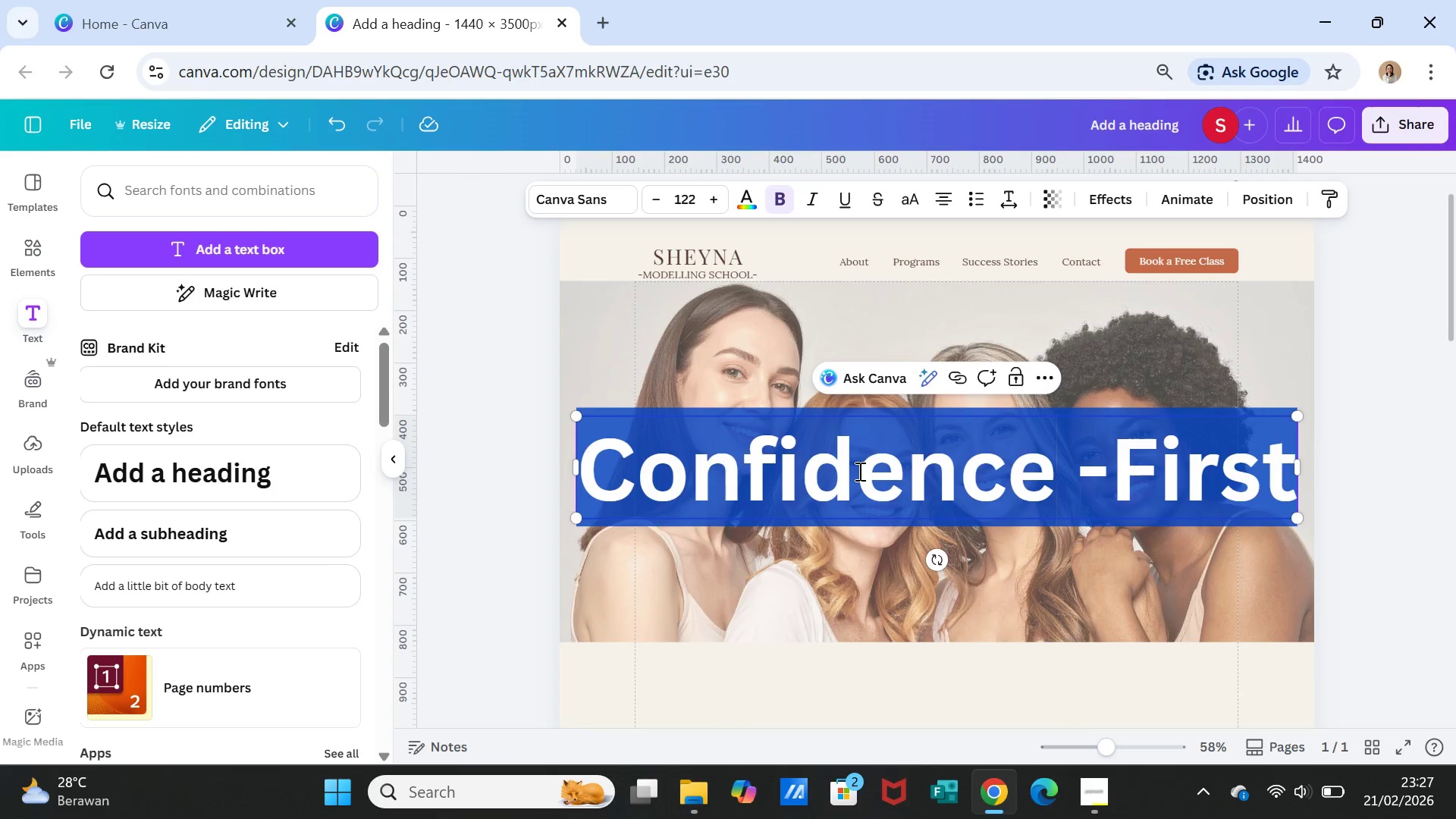 
triple_click([858, 471])
 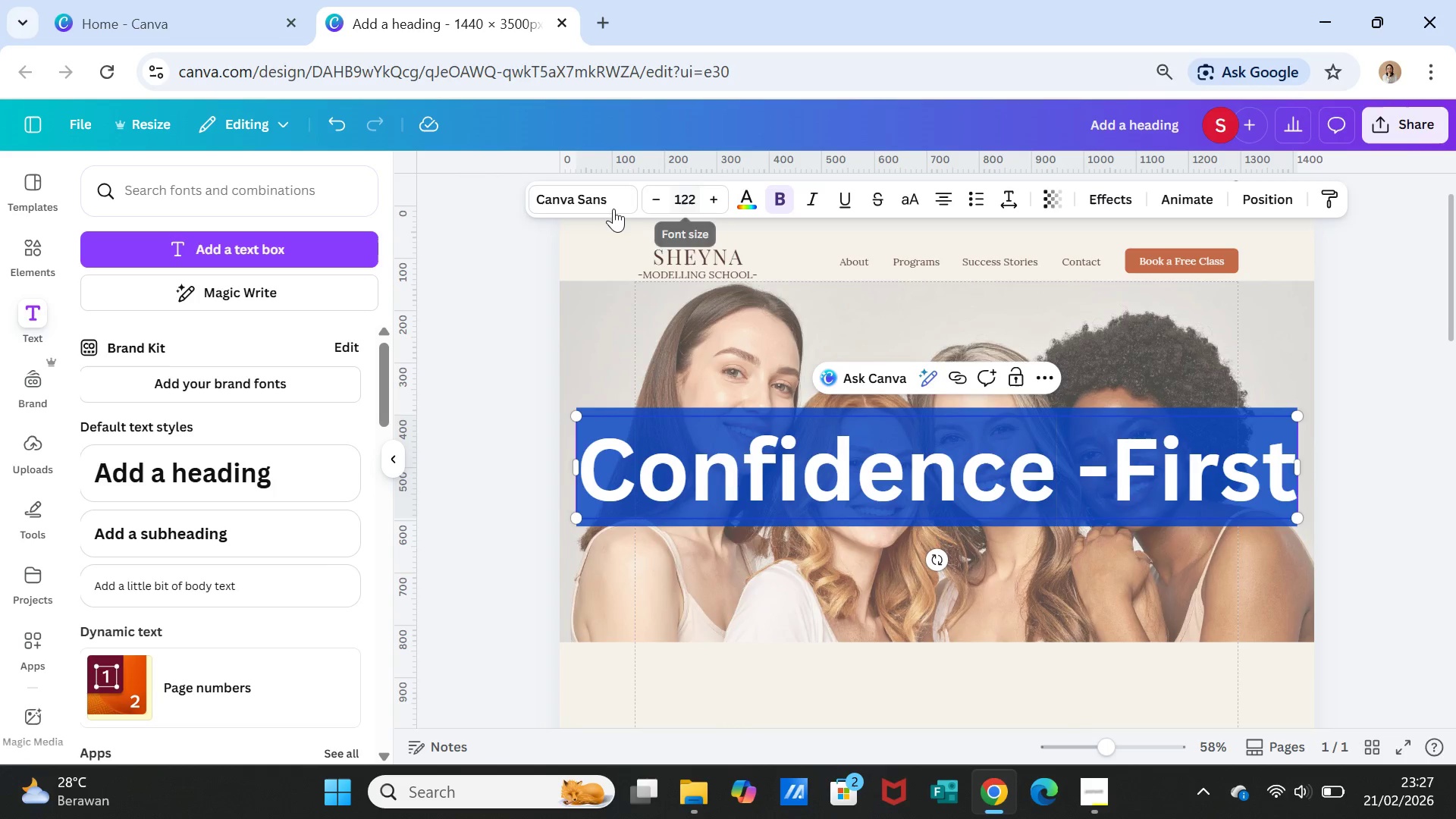 
left_click([612, 200])
 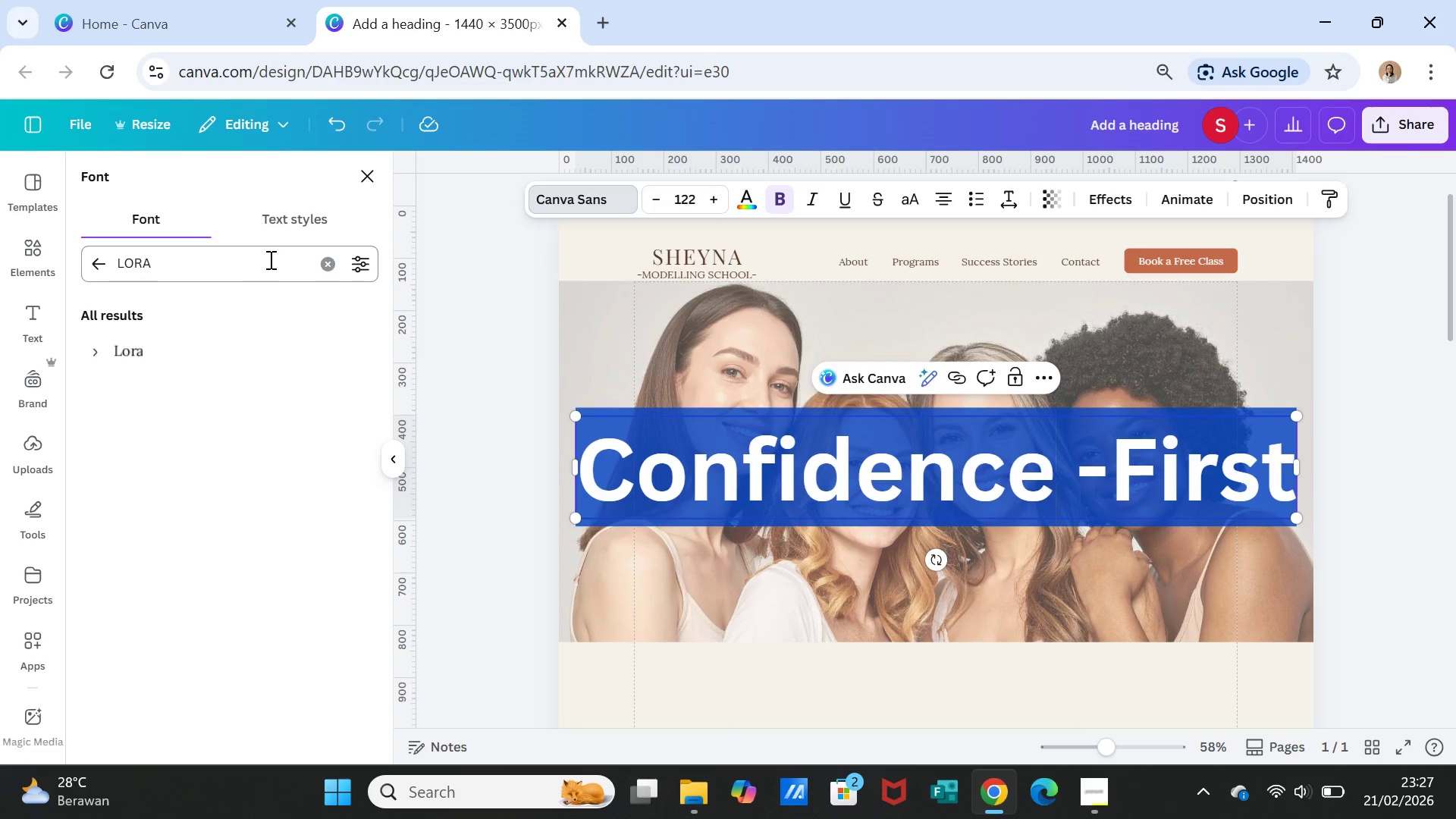 
left_click([329, 262])
 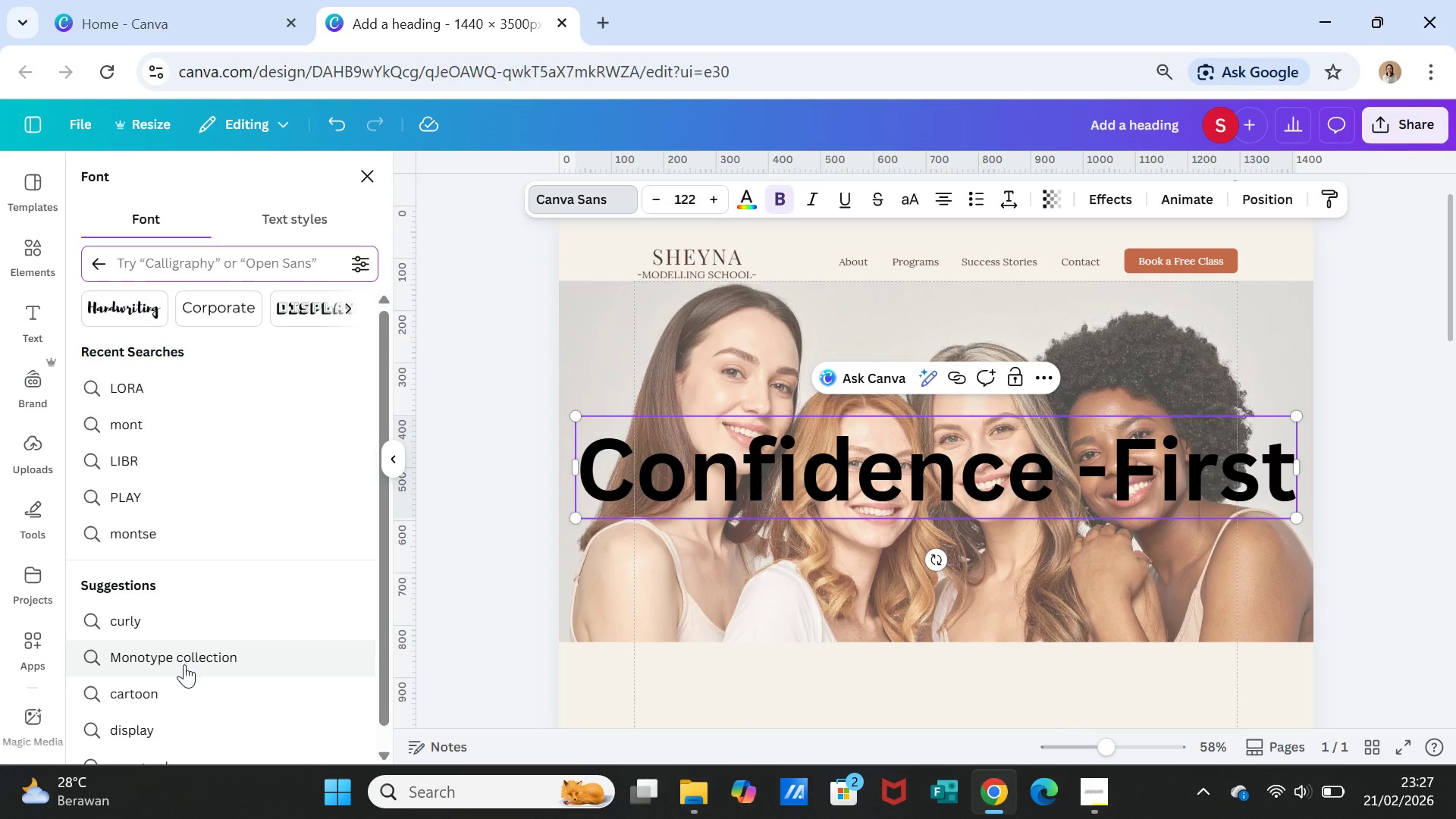 
scroll: coordinate [157, 362], scroll_direction: down, amount: 3.0
 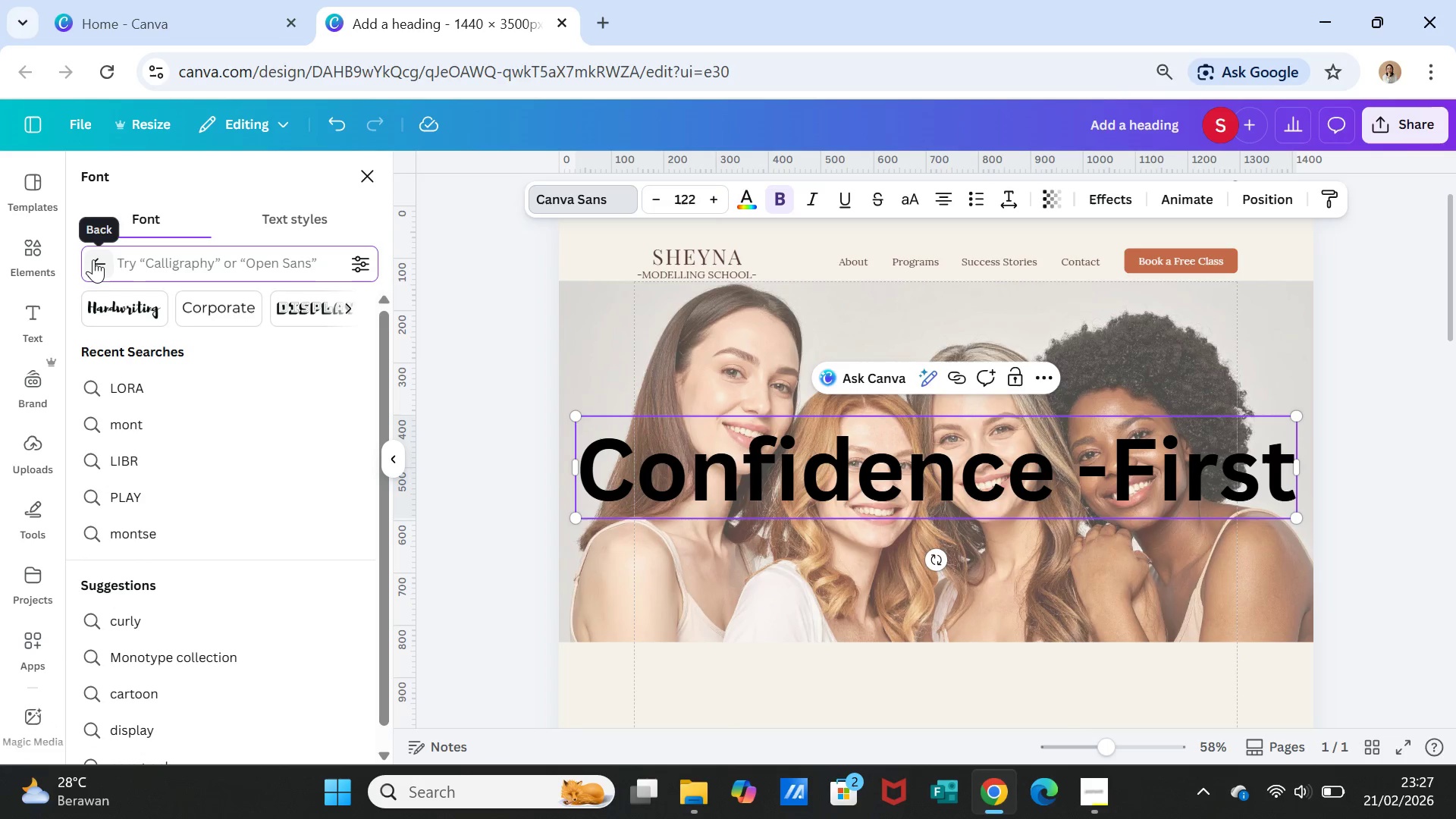 
left_click([93, 257])
 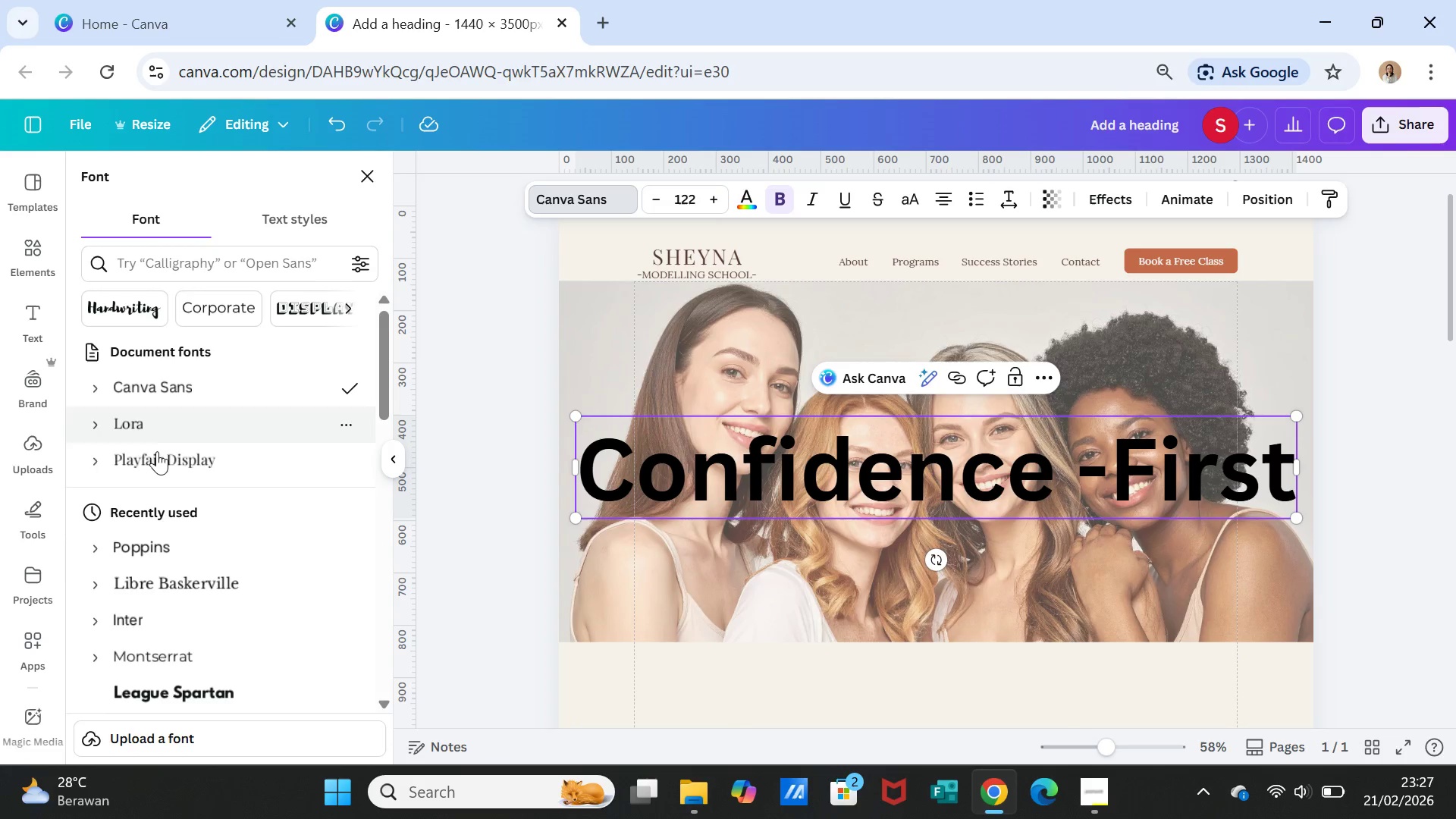 
left_click([157, 454])
 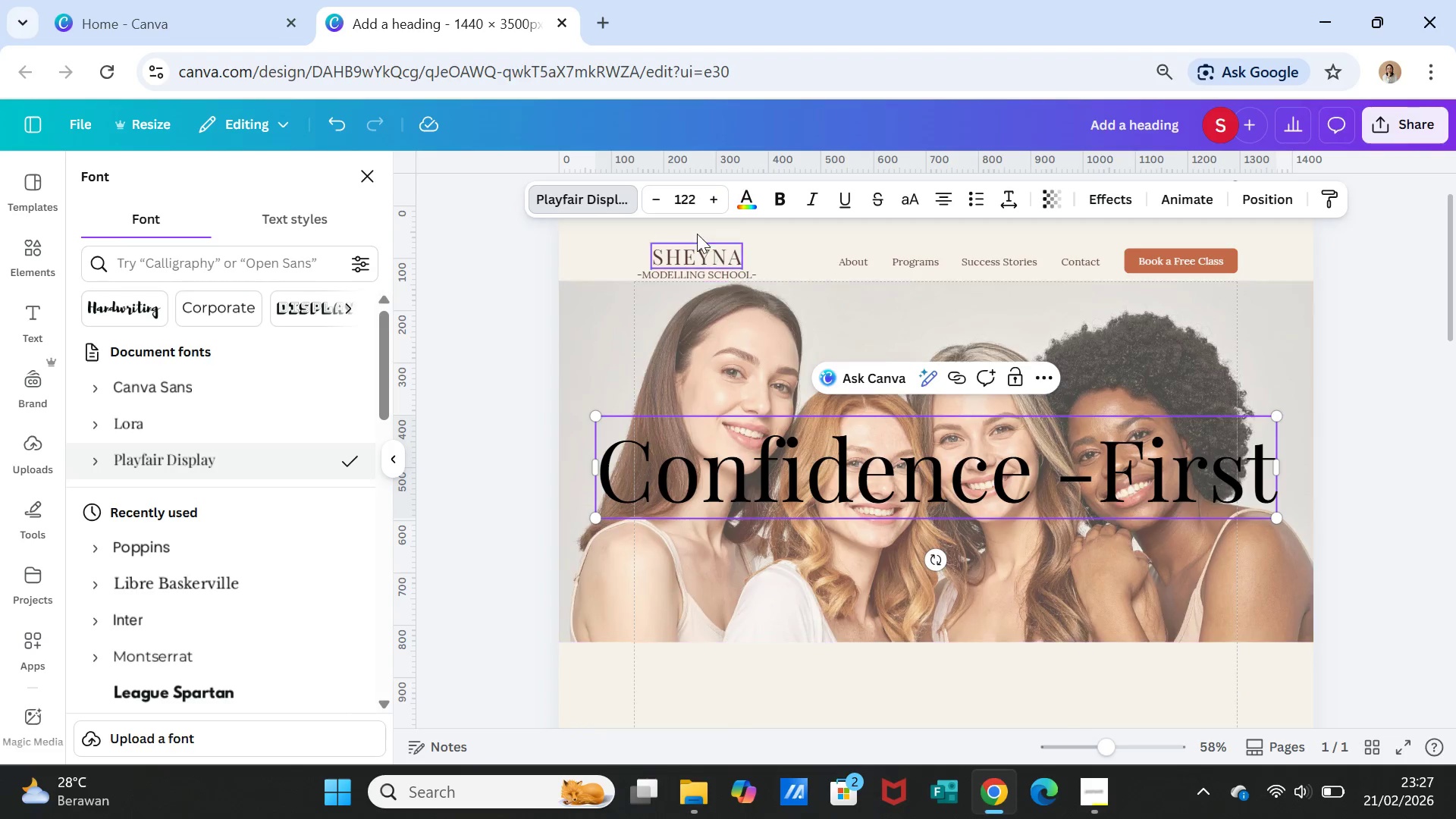 
left_click([748, 199])
 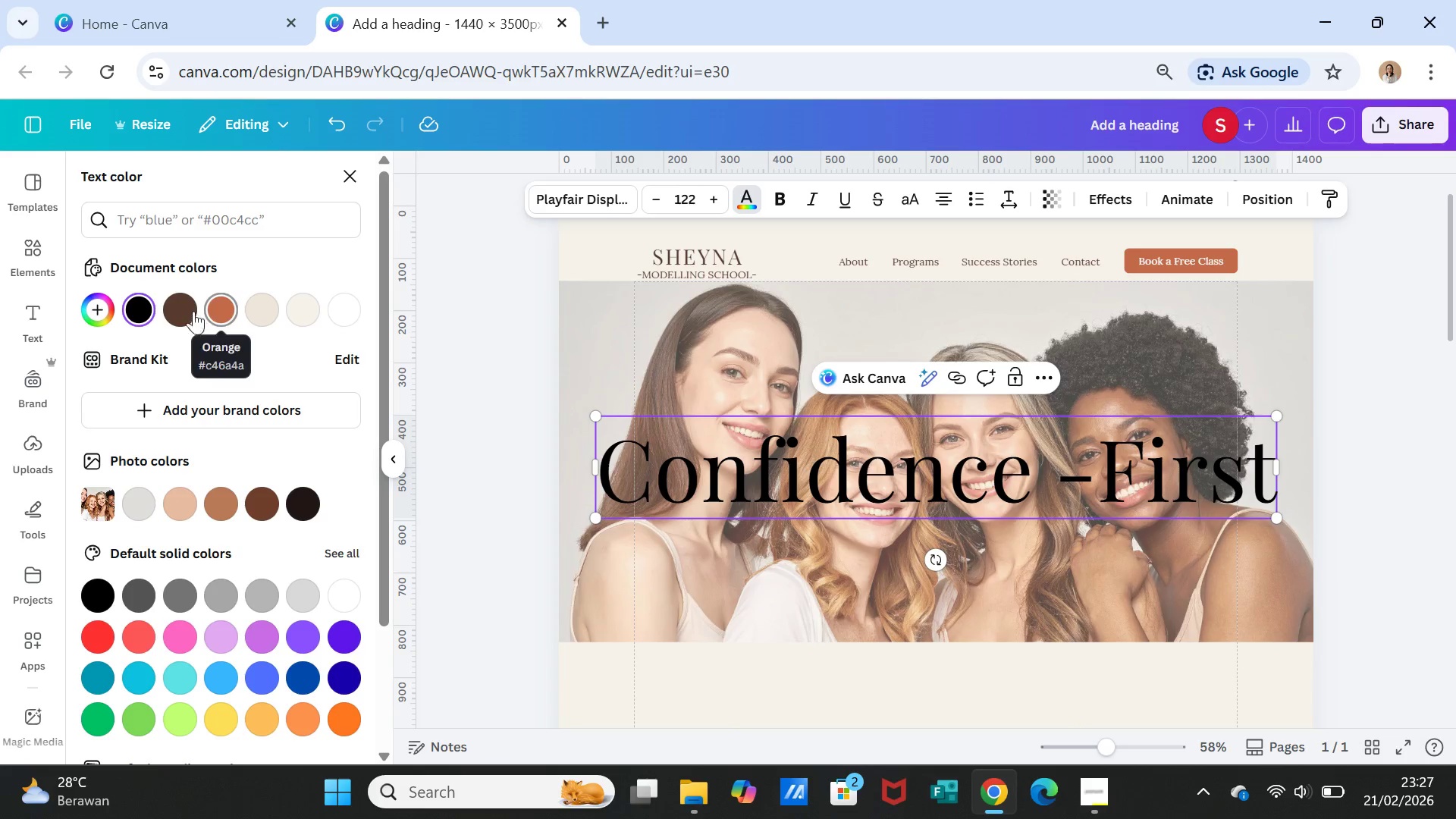 
left_click([182, 305])
 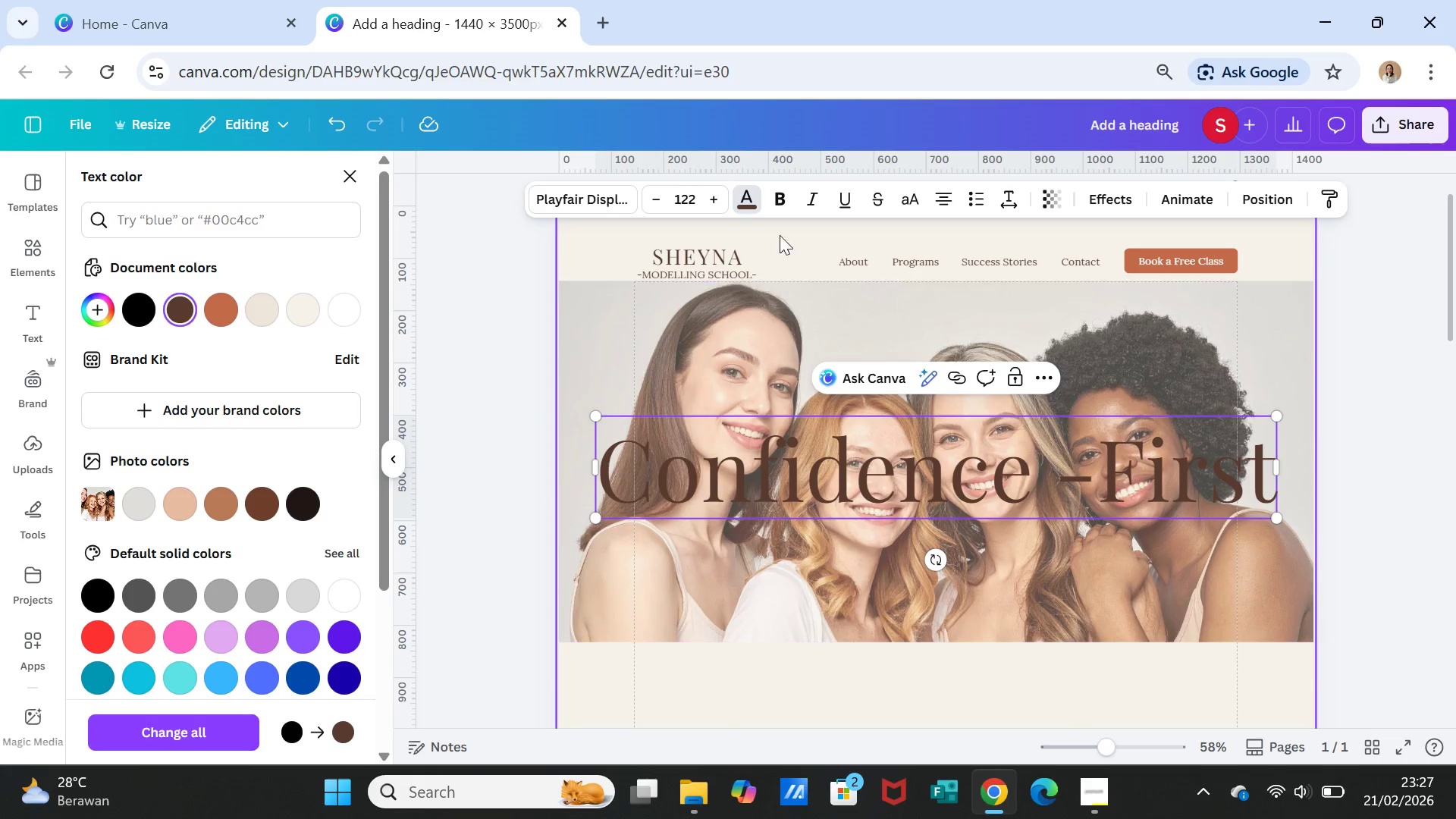 
left_click([698, 195])
 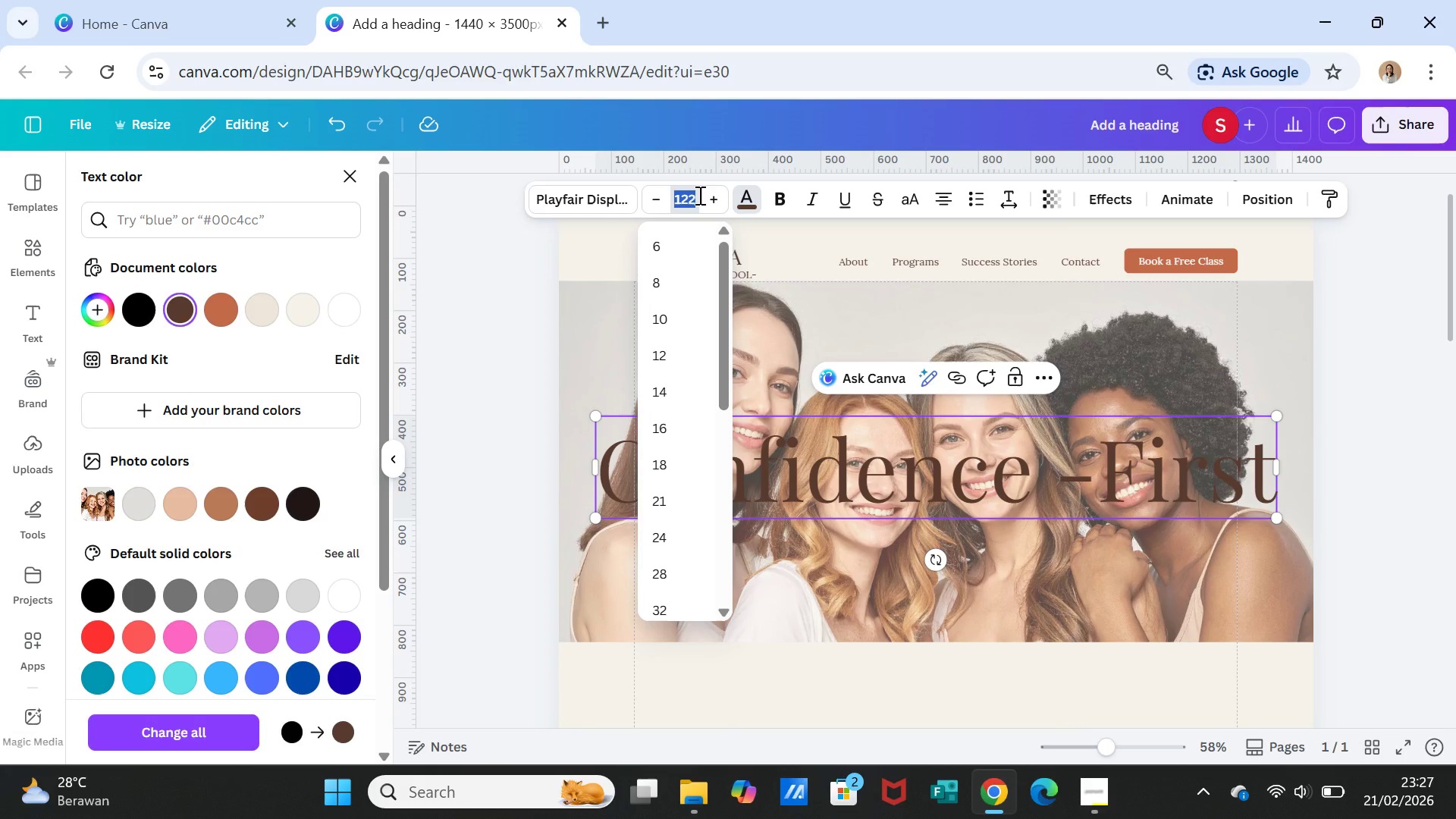 
type(80)
 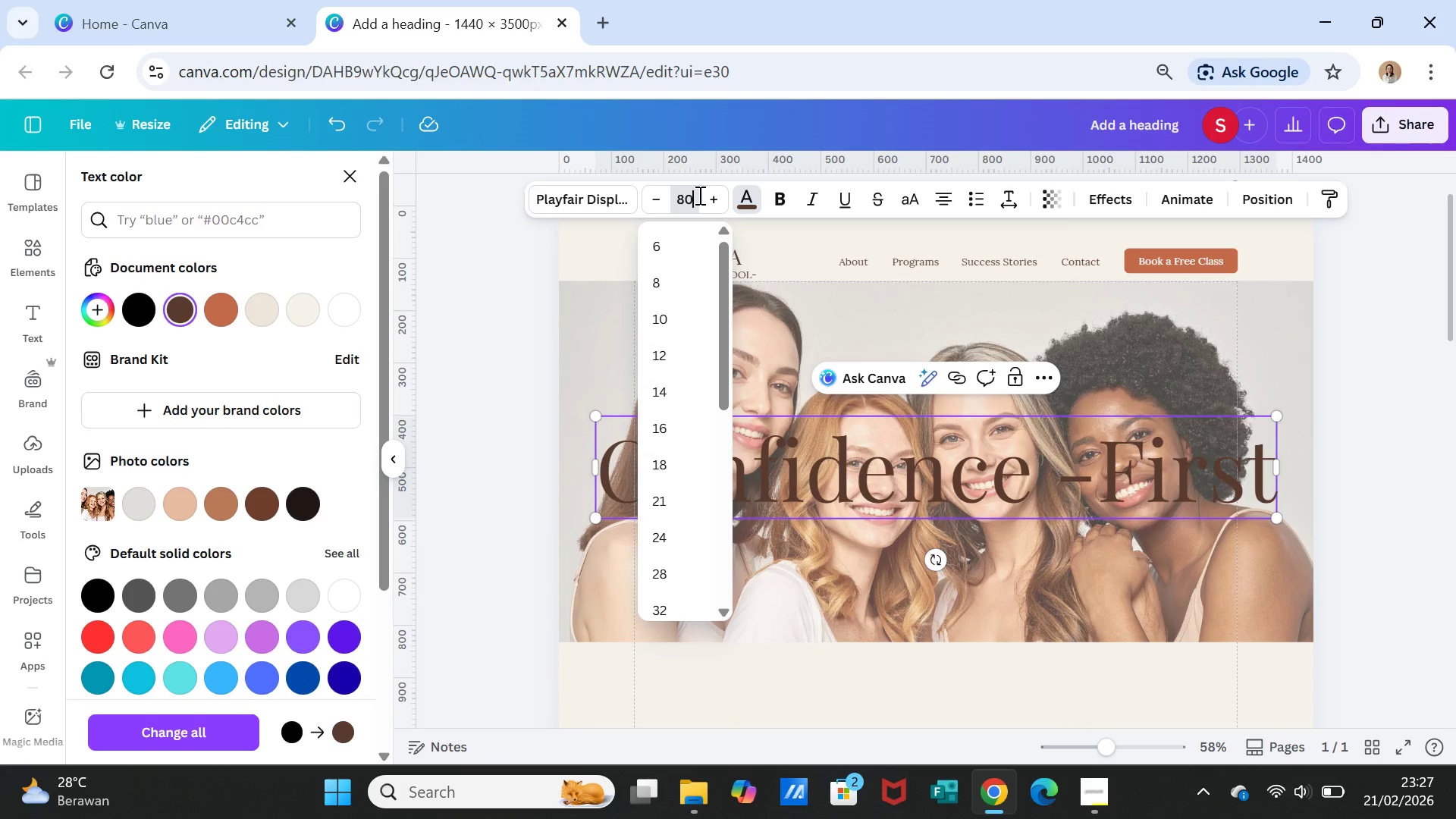 
key(Enter)
 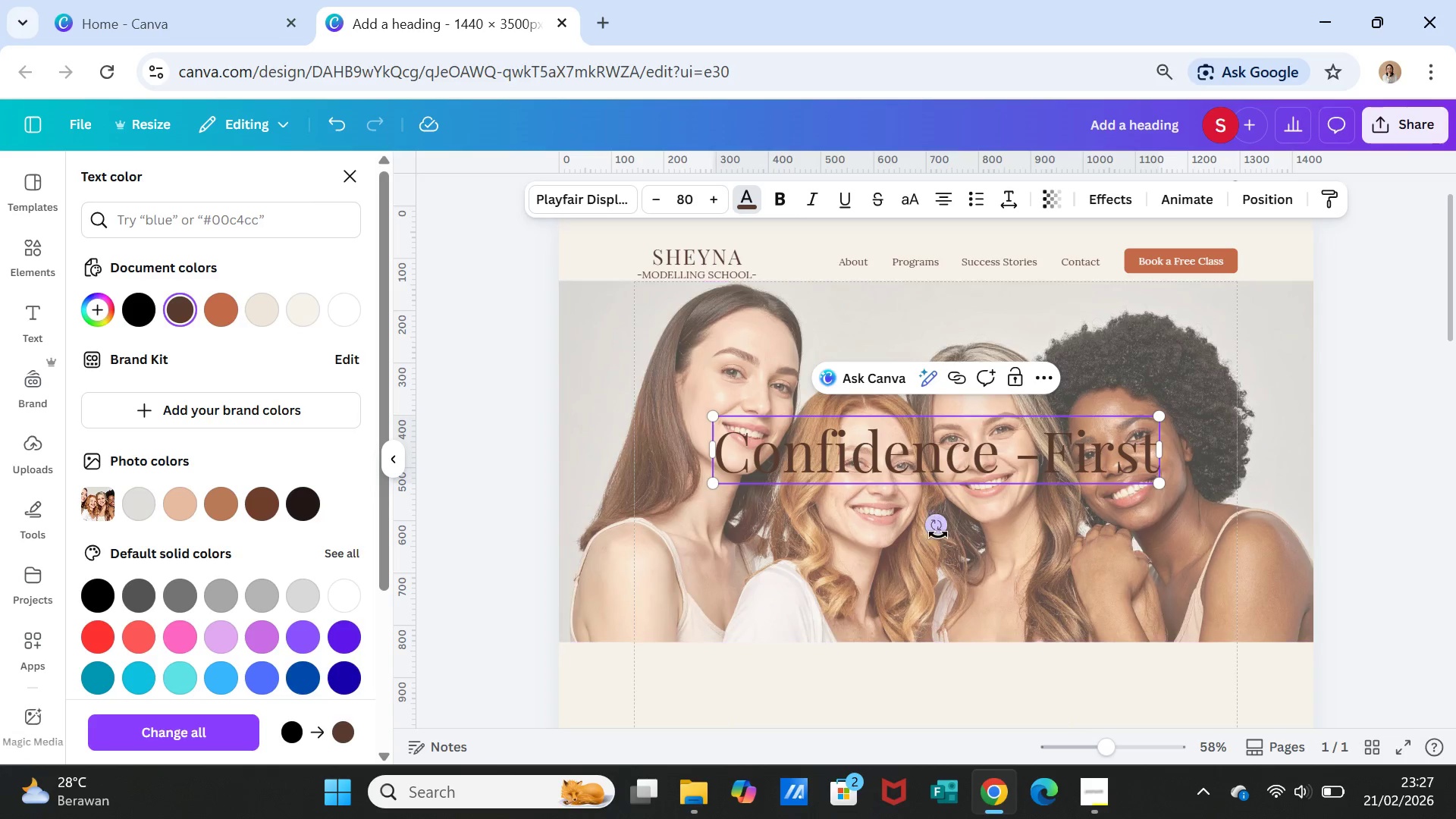 
left_click_drag(start_coordinate=[937, 526], to_coordinate=[938, 397])
 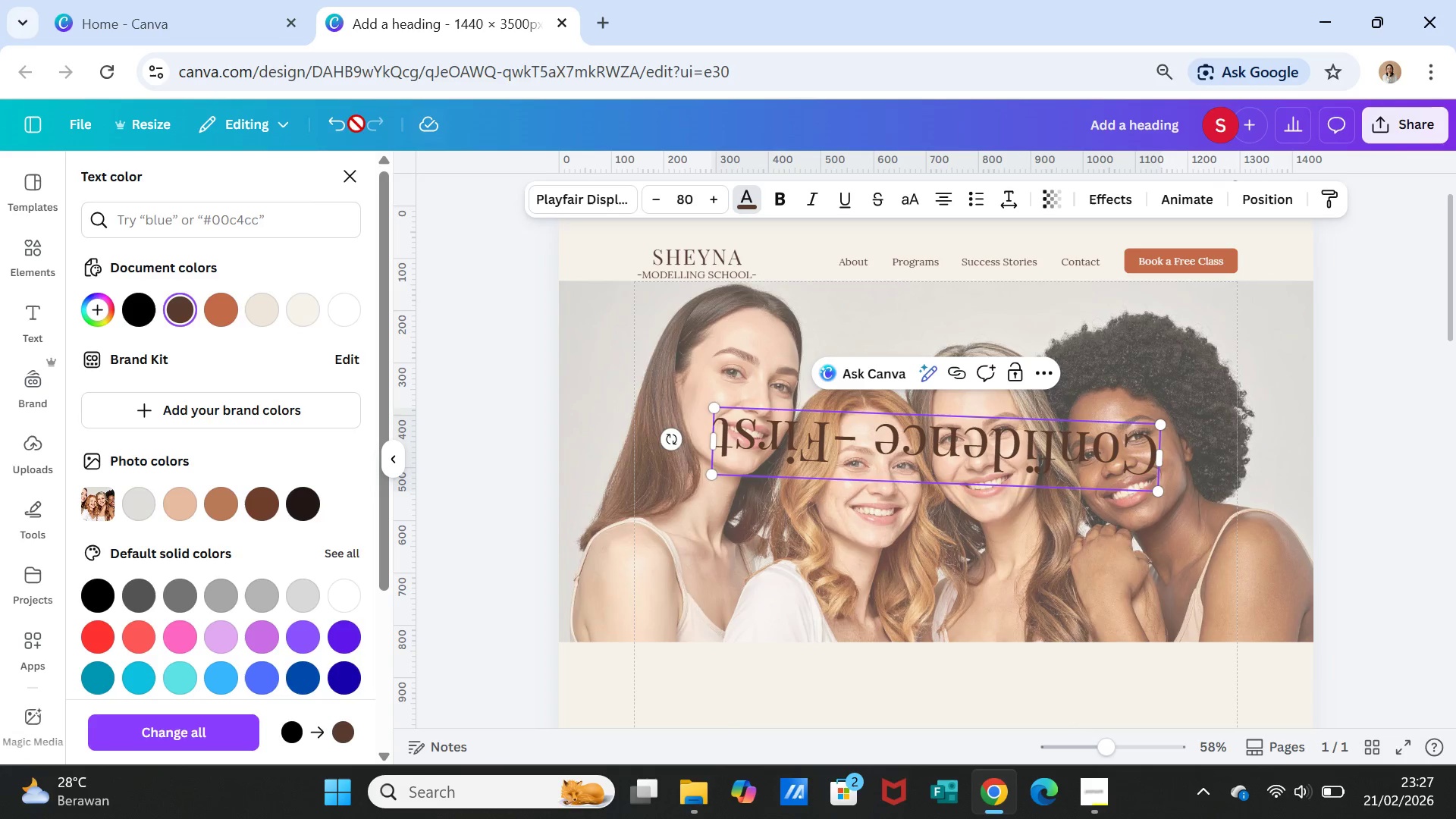 
left_click([340, 121])
 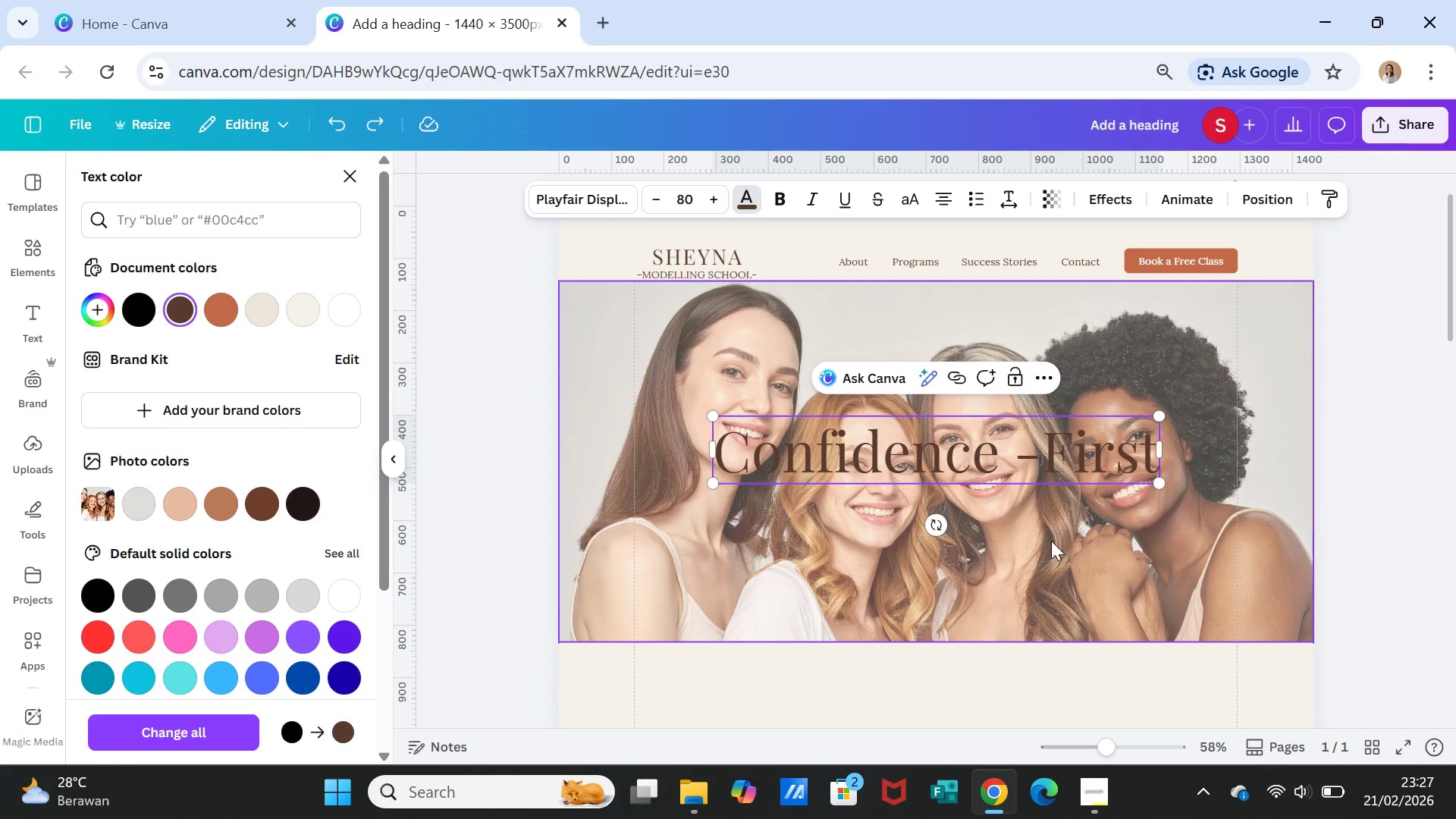 
left_click([1106, 541])
 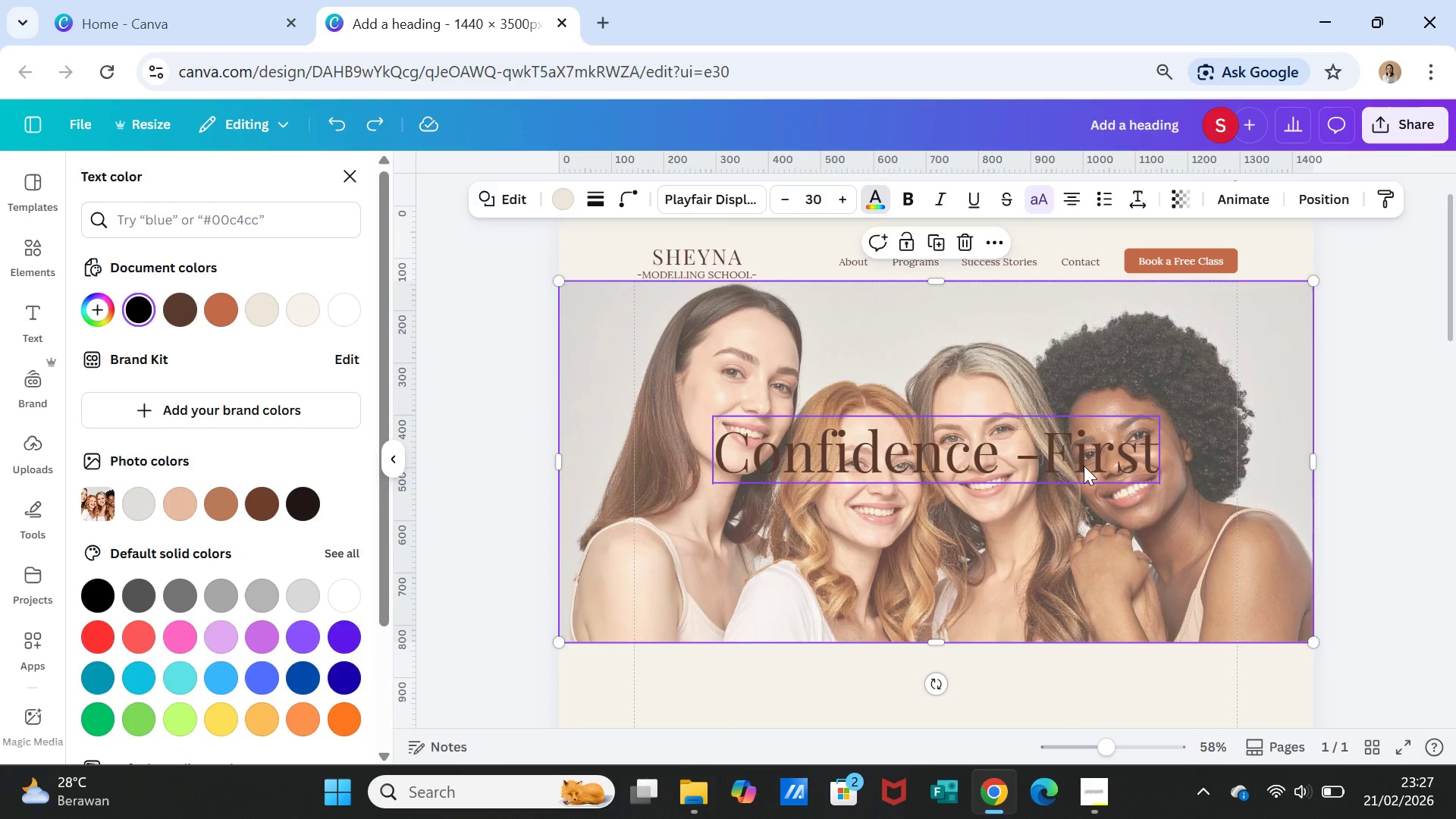 
left_click([1084, 466])
 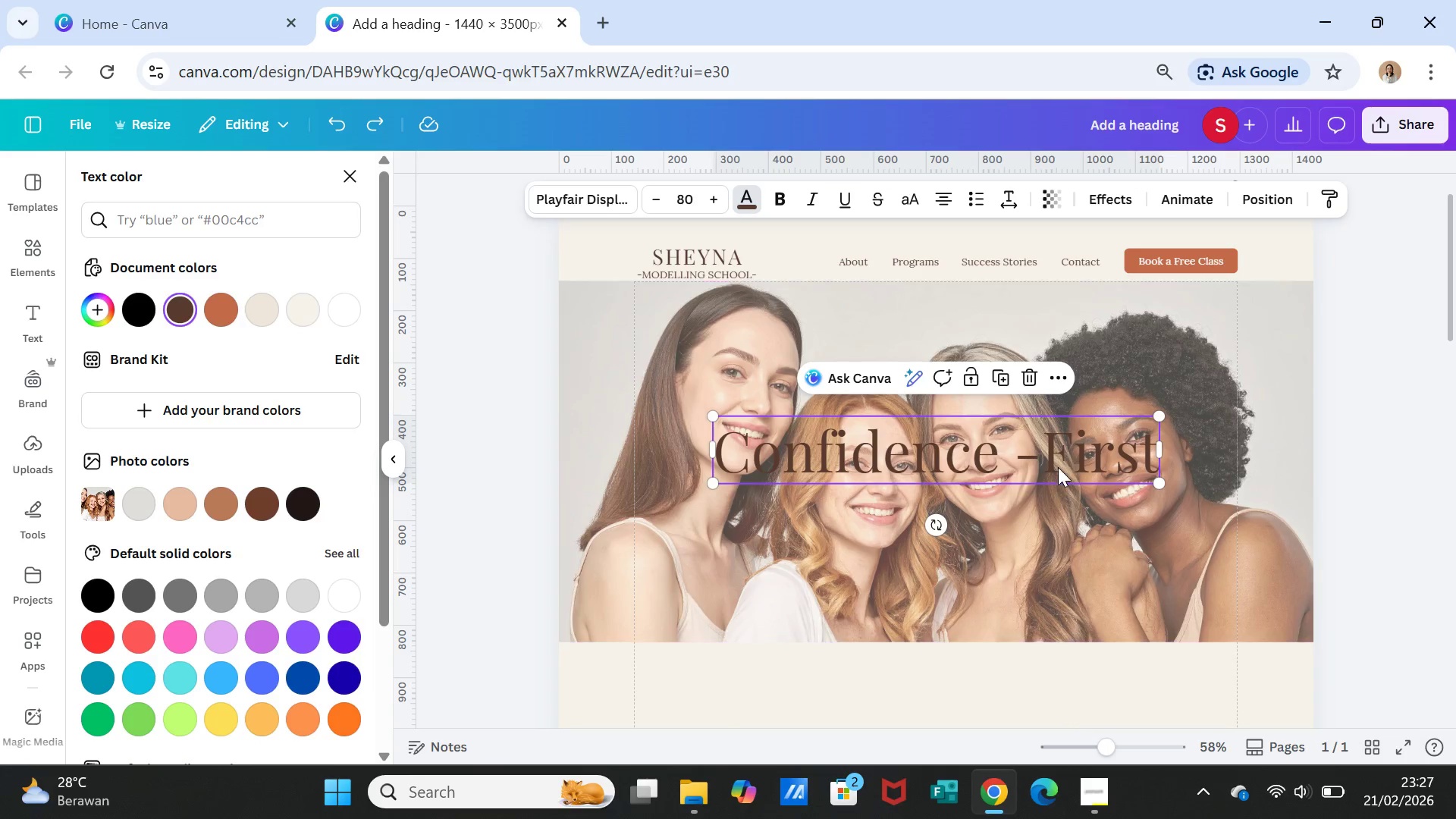 
left_click_drag(start_coordinate=[1059, 466], to_coordinate=[1054, 365])
 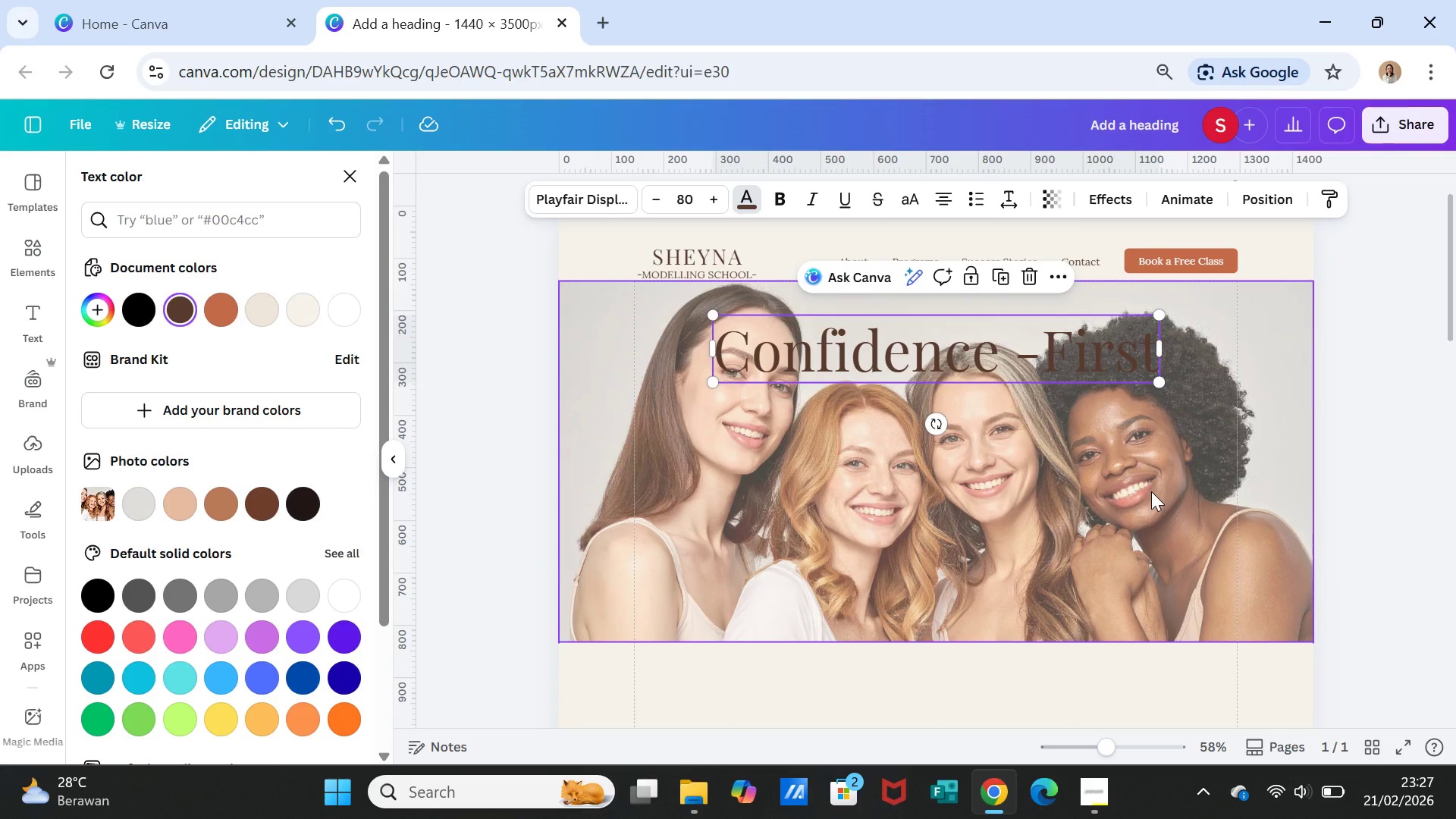 
left_click([1151, 491])
 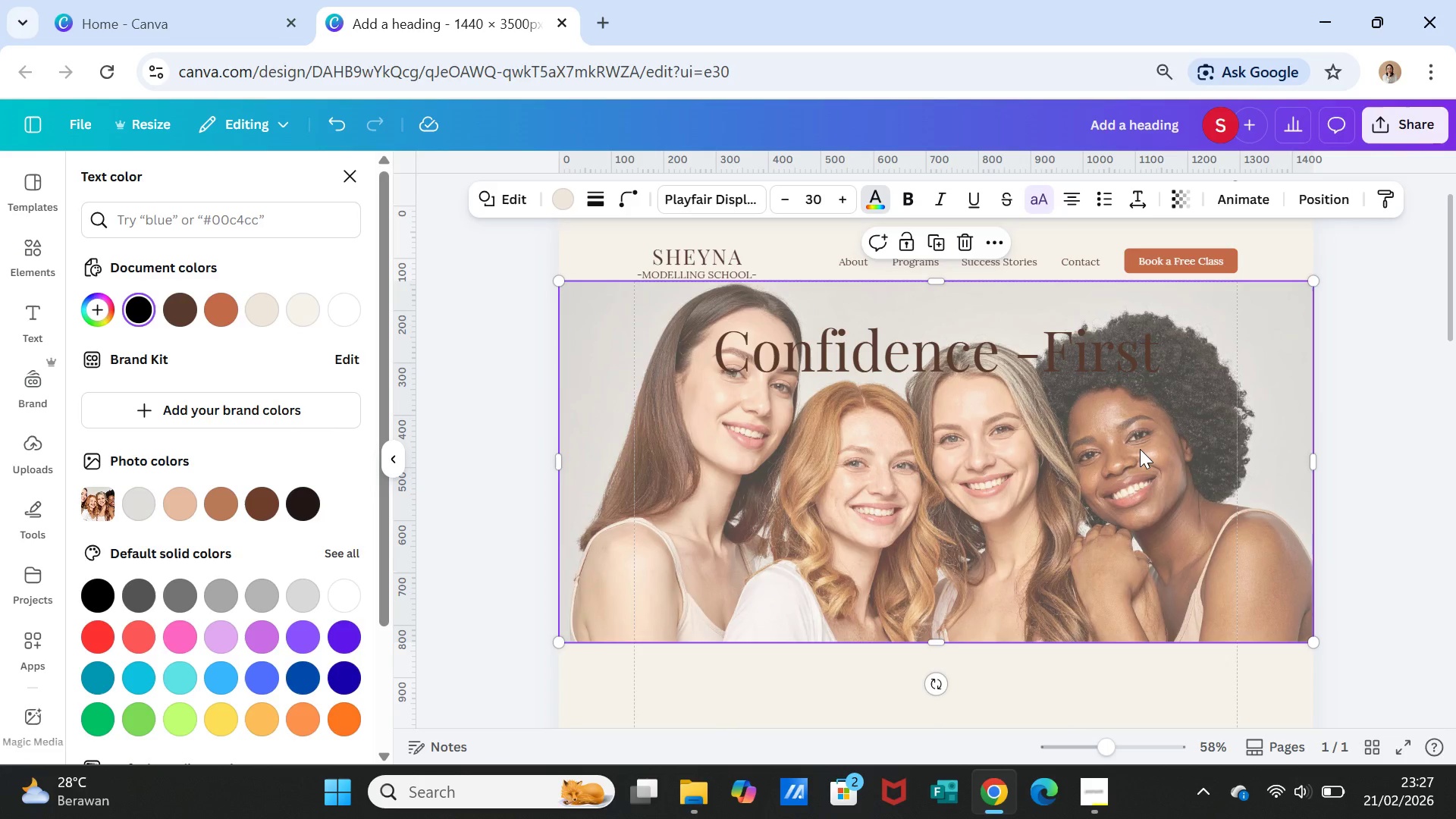 
left_click_drag(start_coordinate=[1088, 363], to_coordinate=[751, 194])
 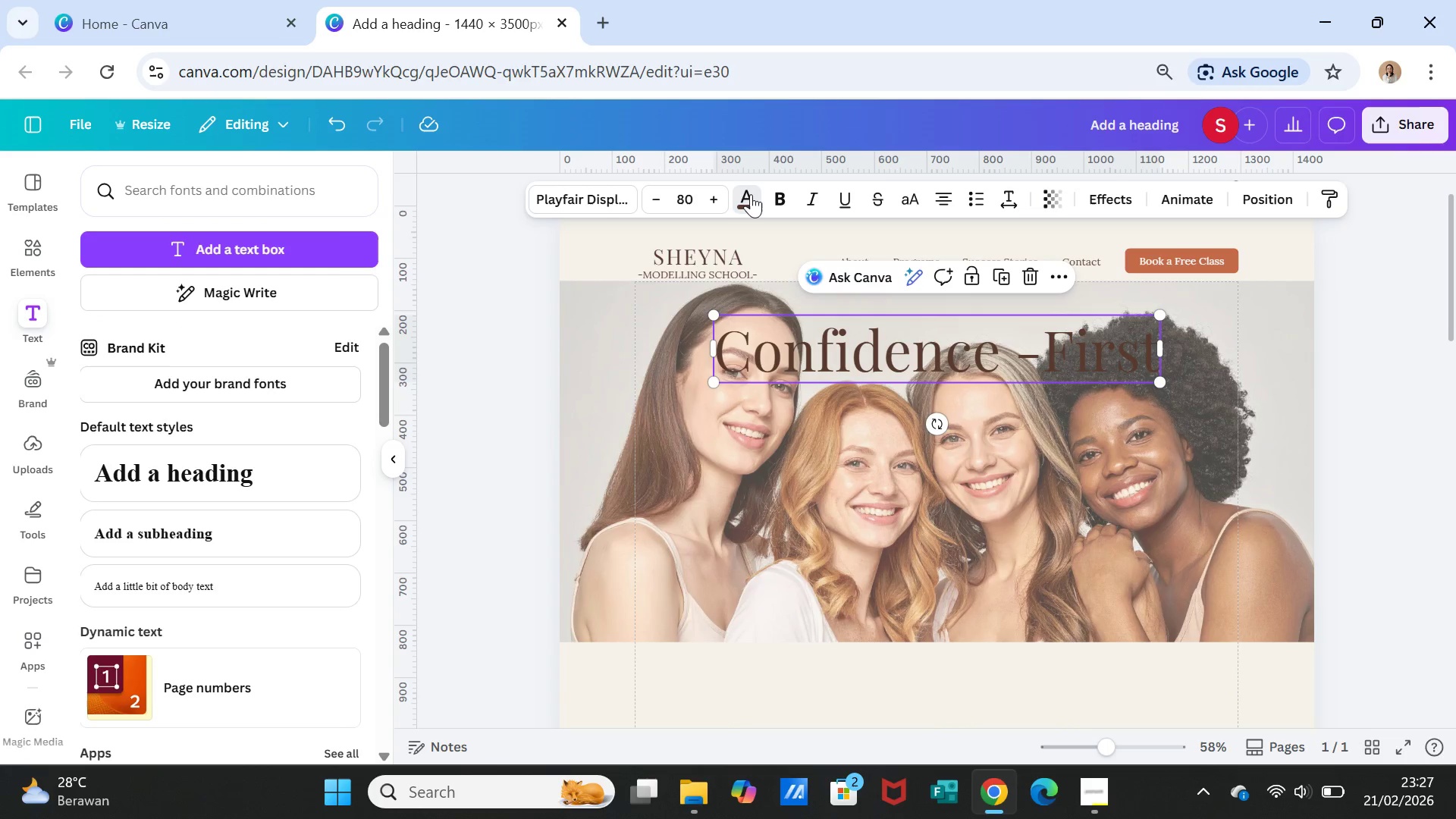 
left_click([751, 194])
 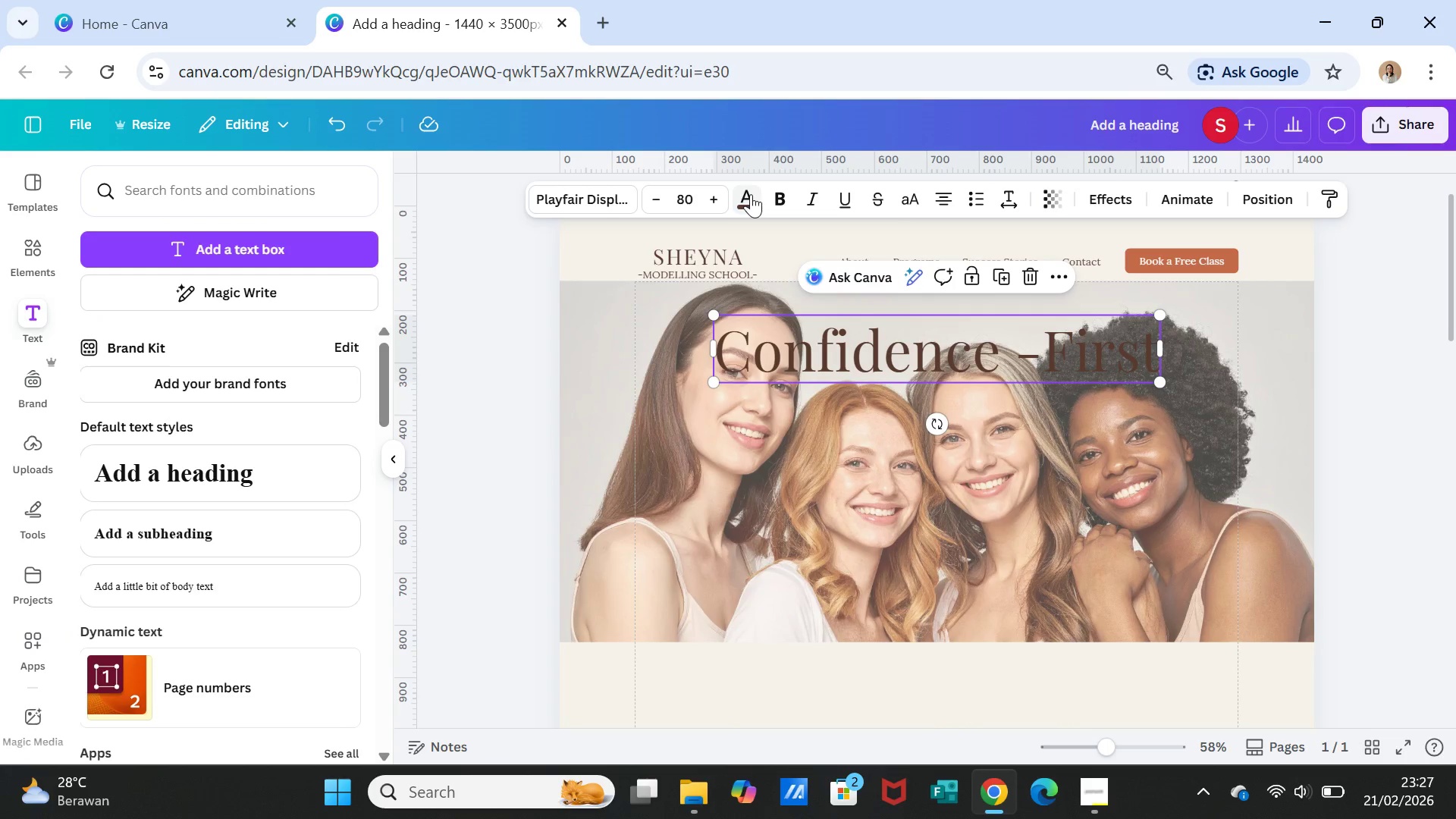 
left_click([751, 194])
 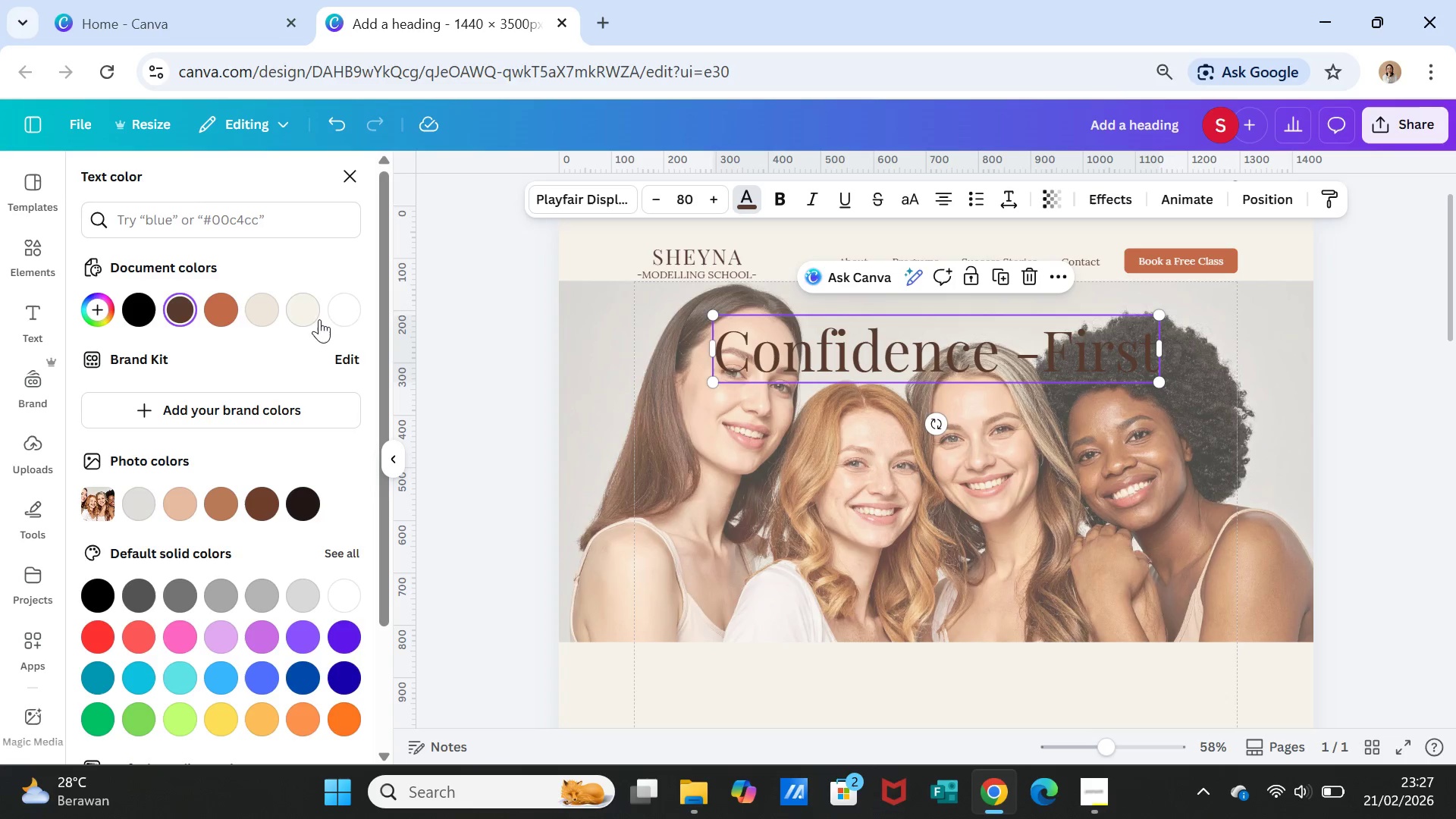 
left_click([346, 313])
 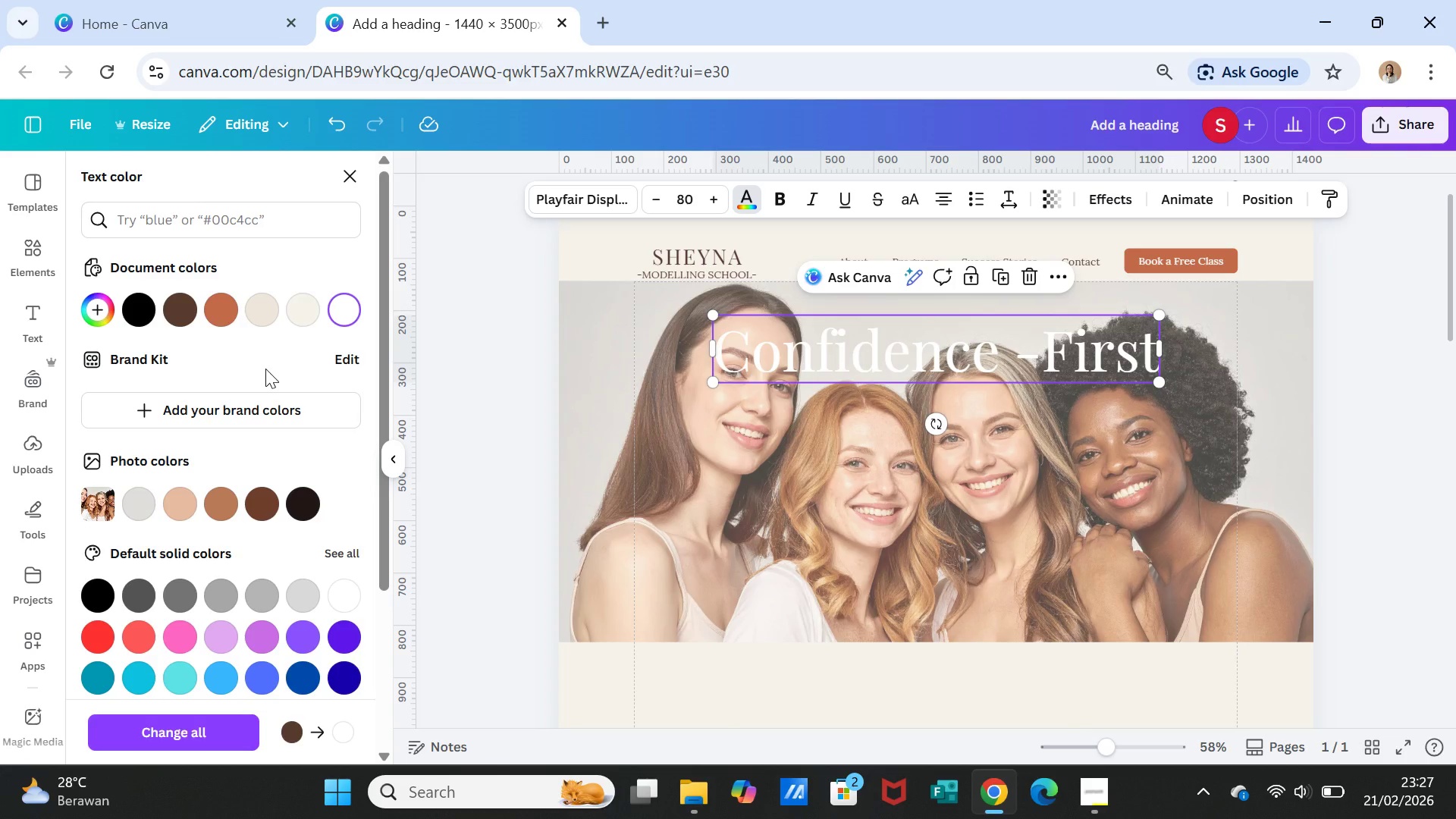 
wait(6.09)
 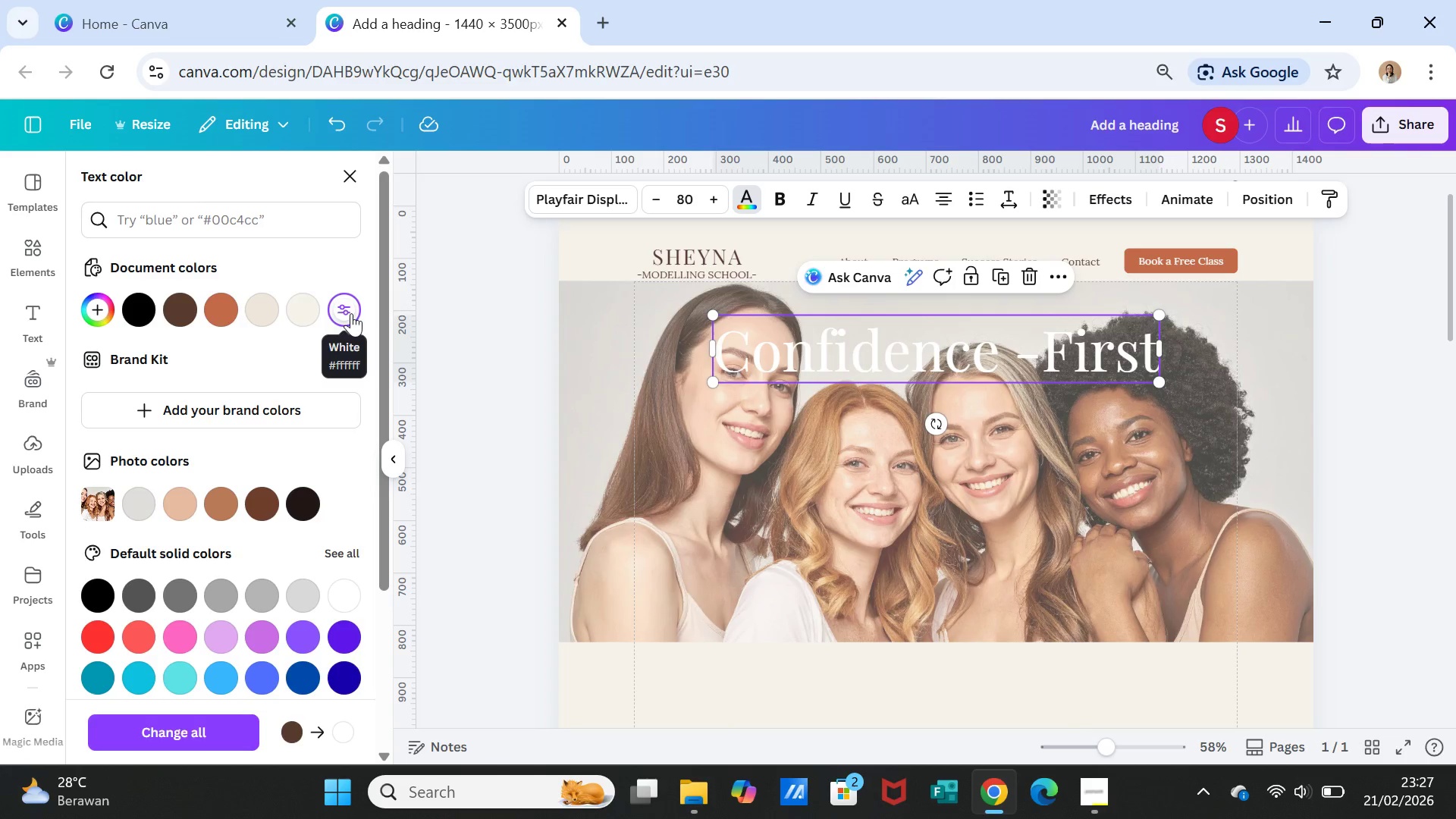 
left_click([1028, 348])
 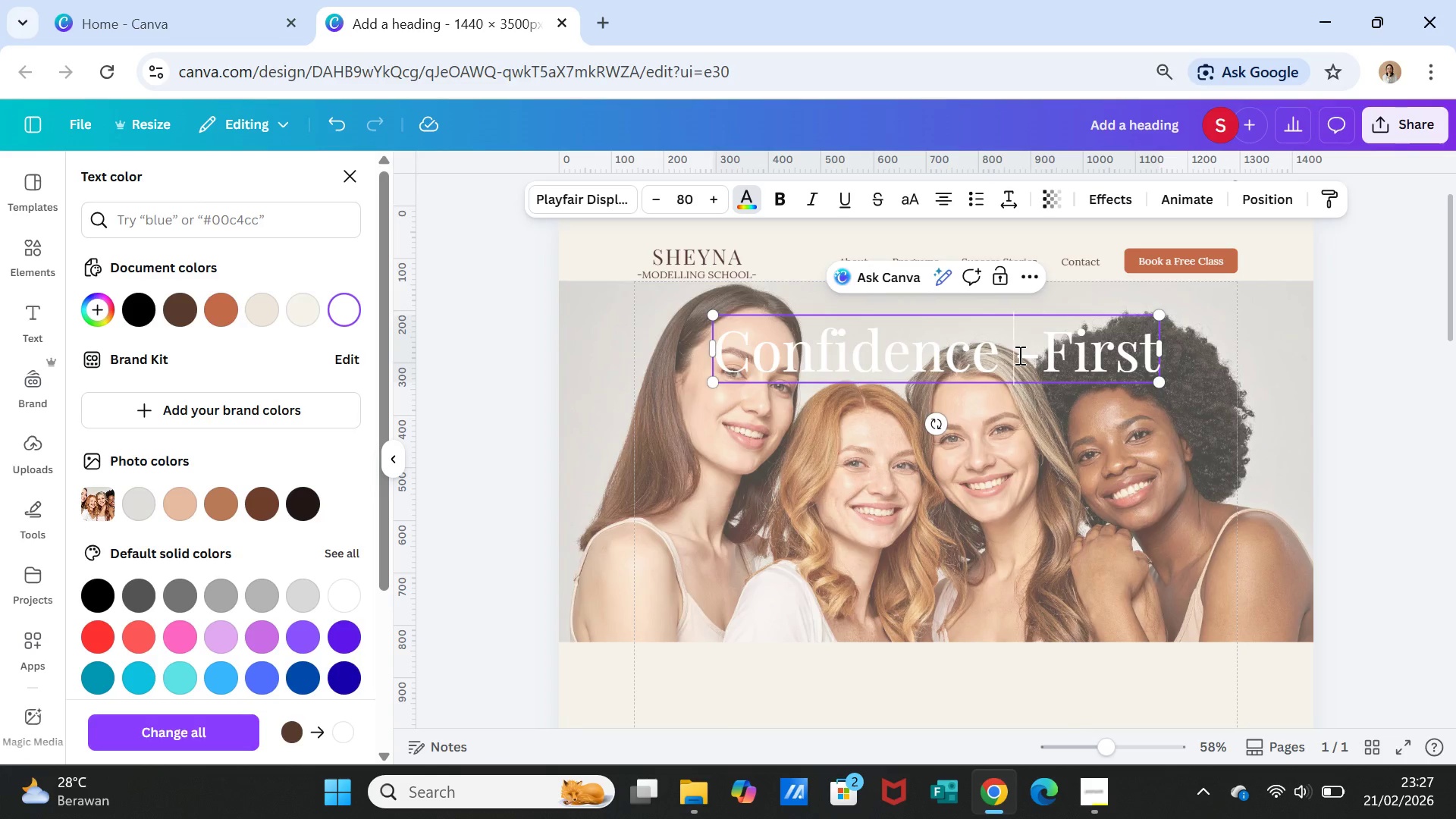 
left_click([1018, 355])
 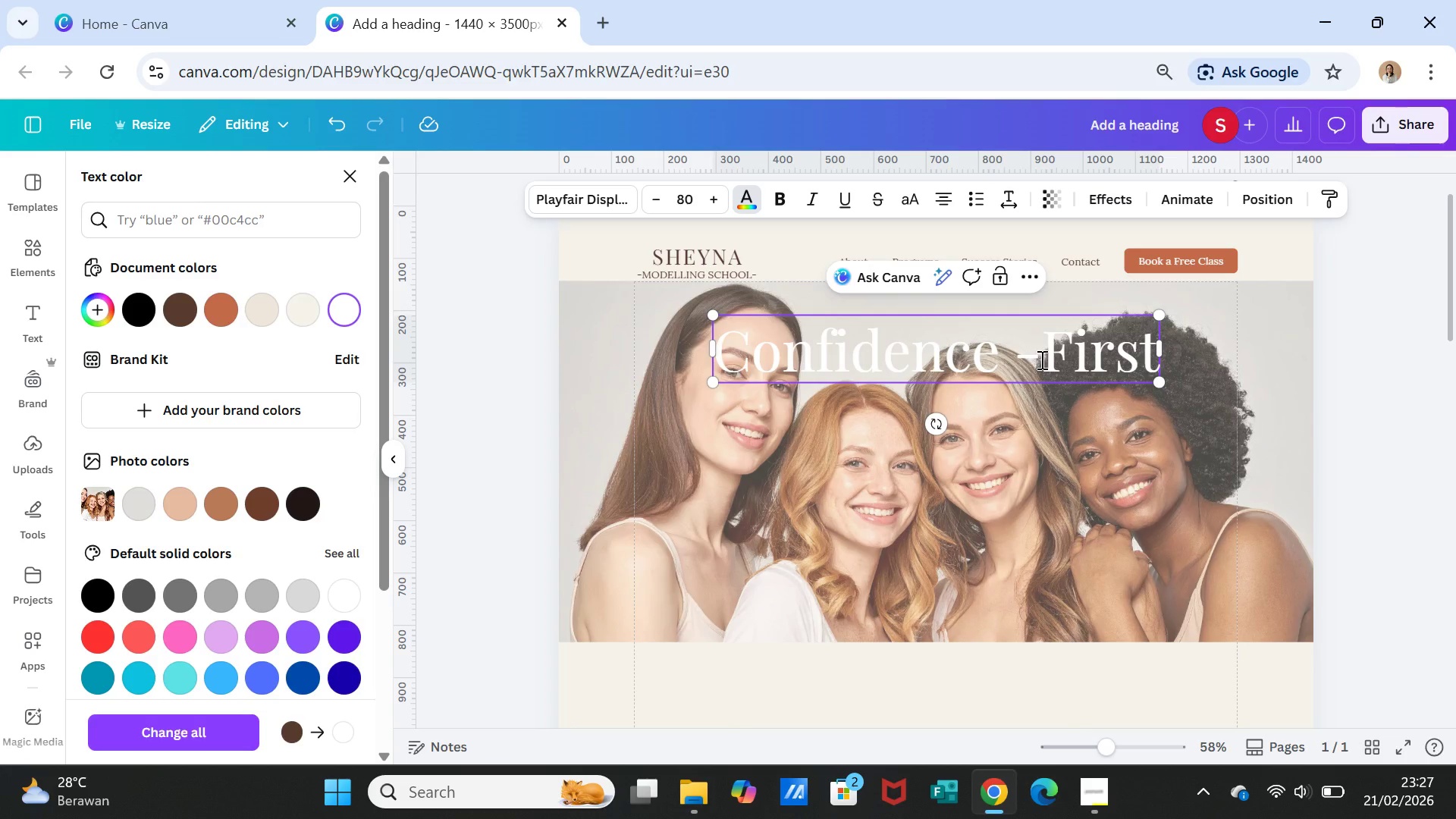 
key(Backspace)
 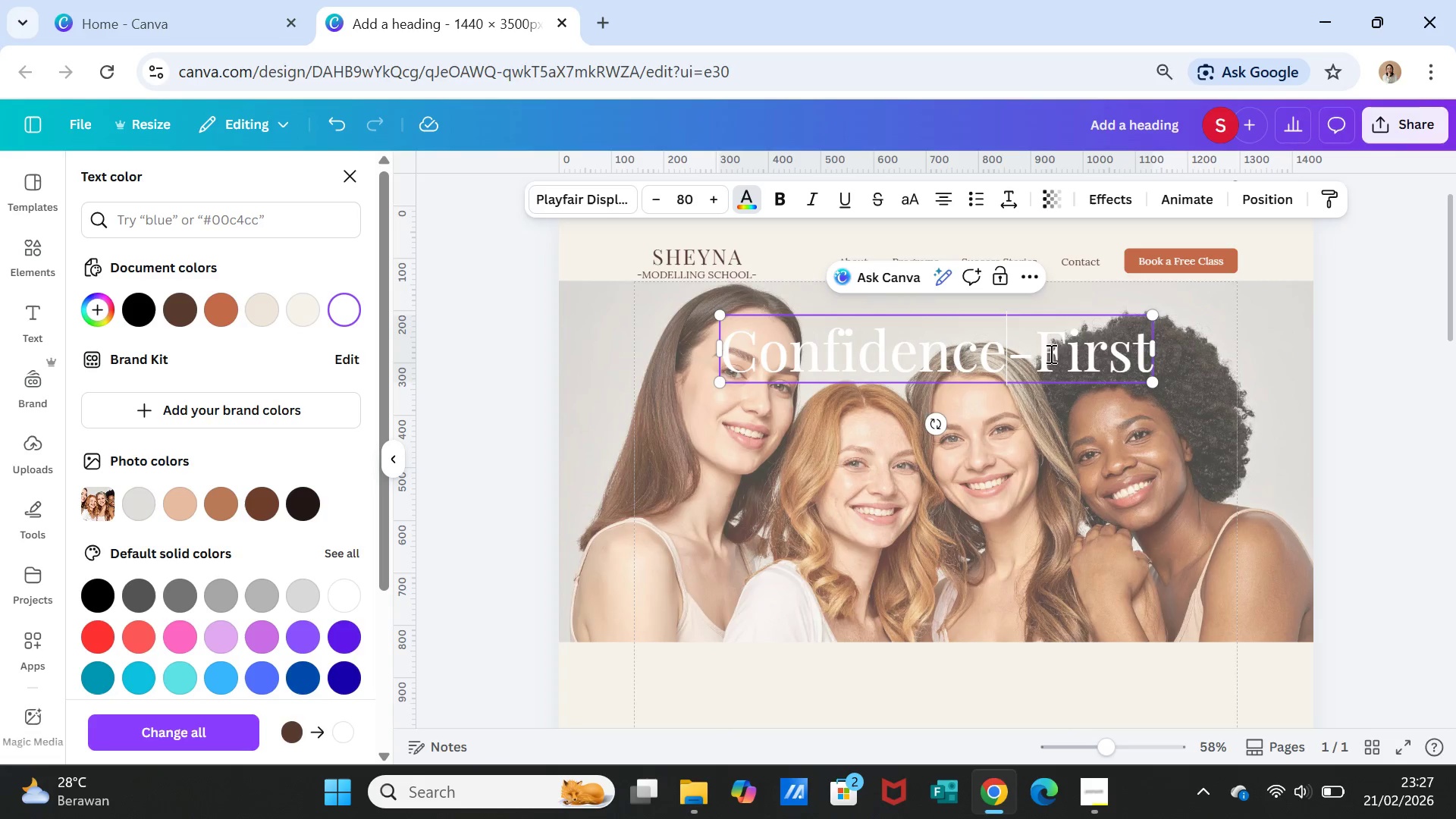 
left_click([1037, 350])
 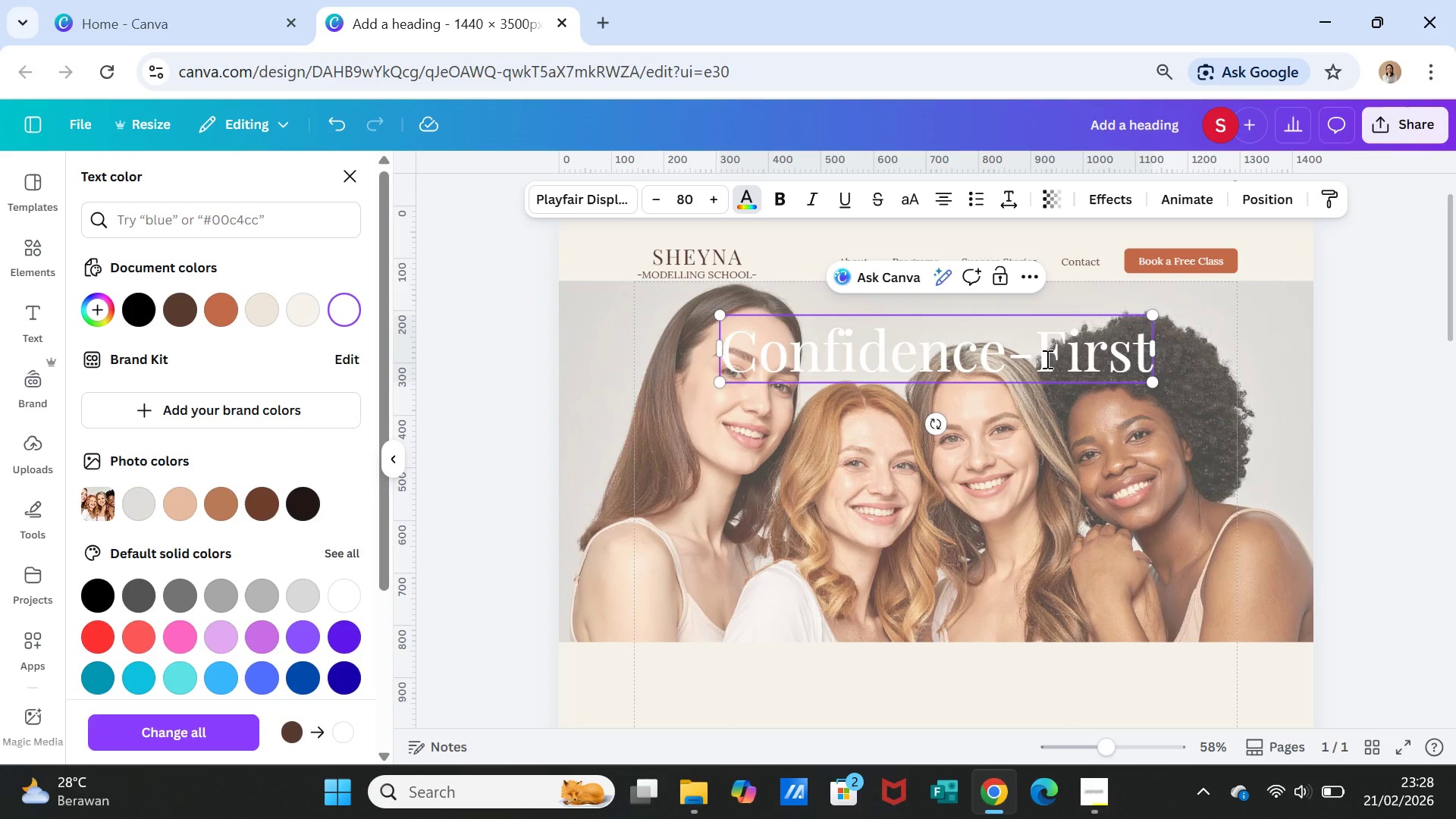 
key(Space)
 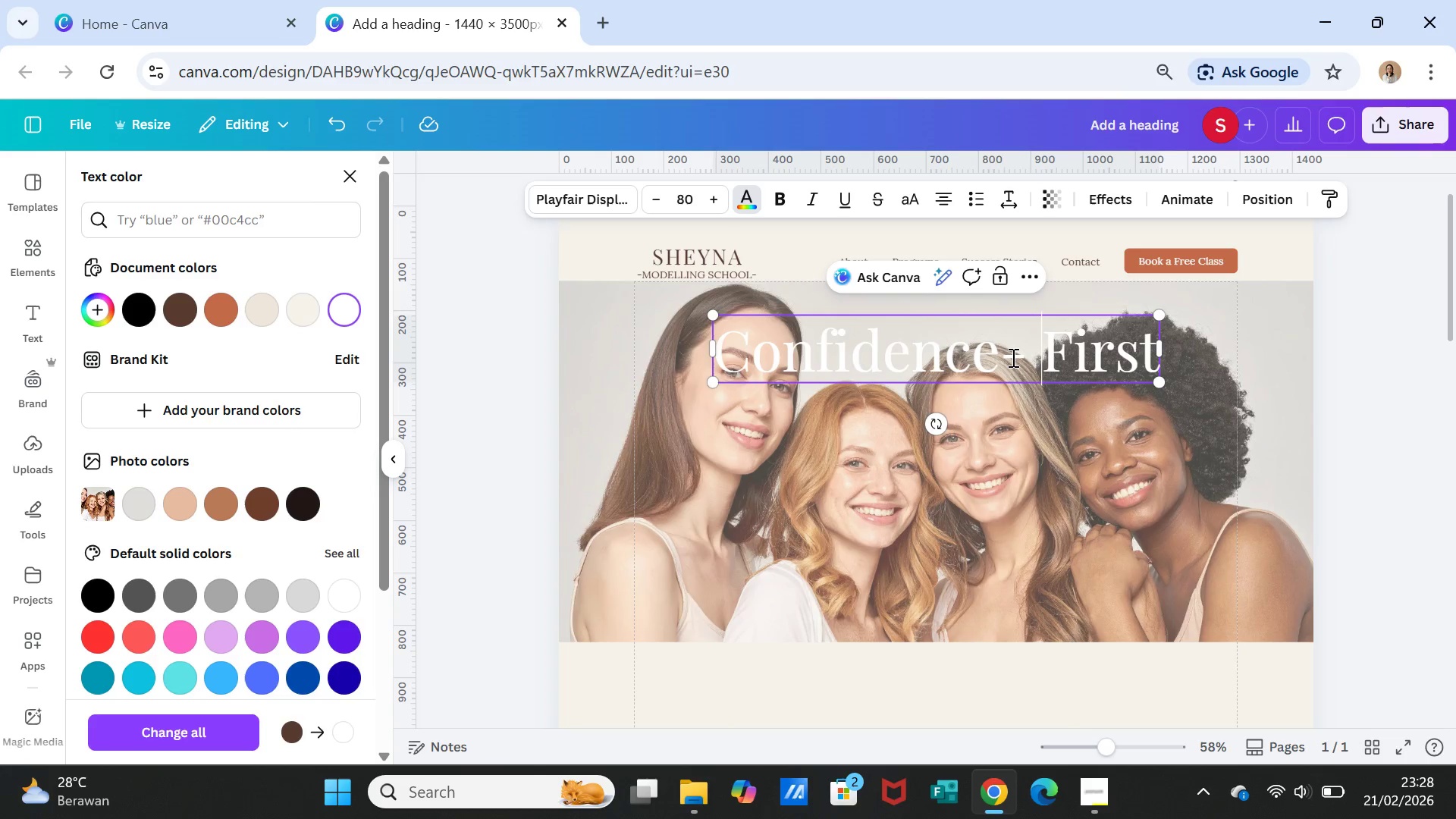 
left_click([1007, 358])
 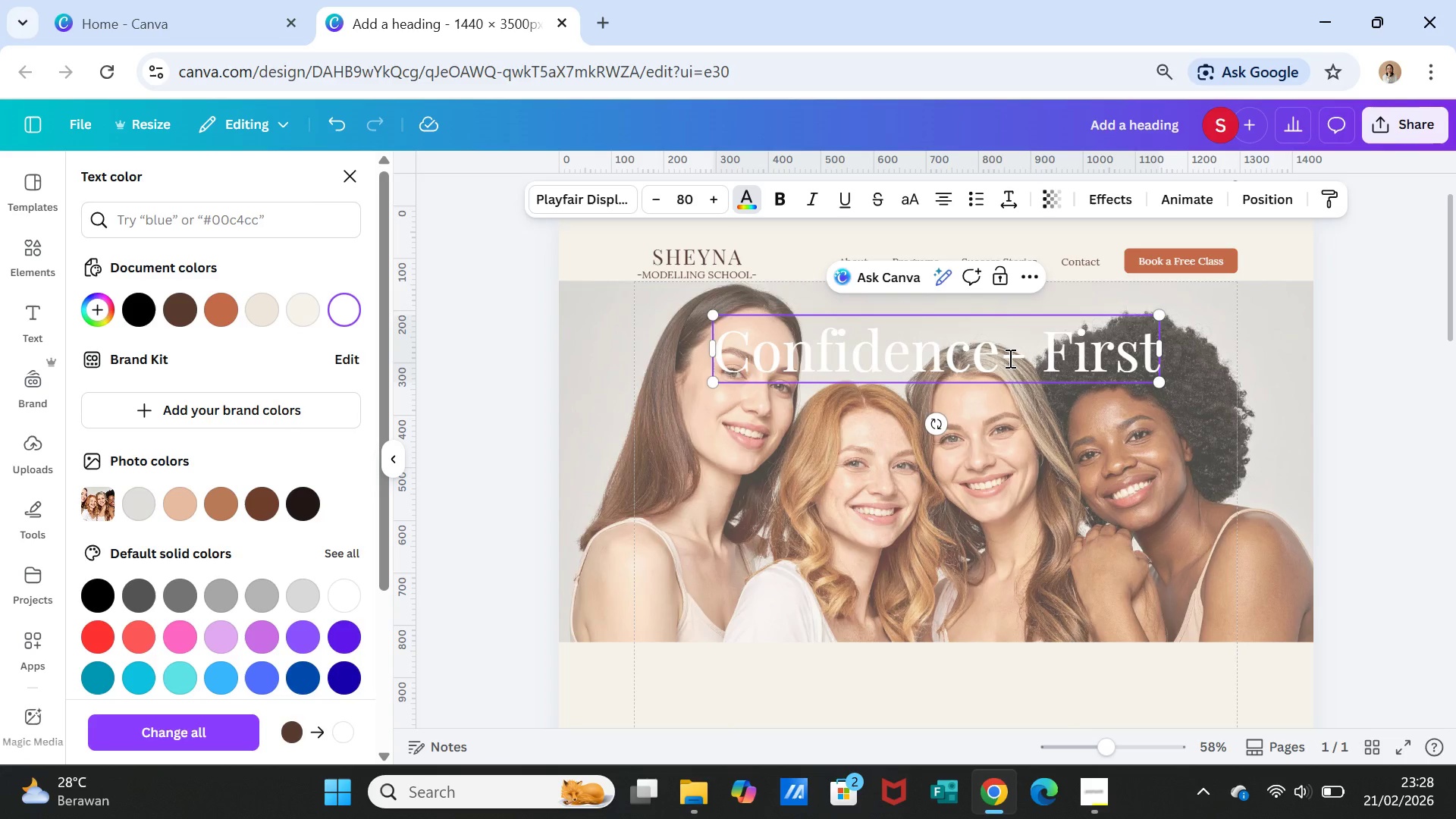 
key(Space)
 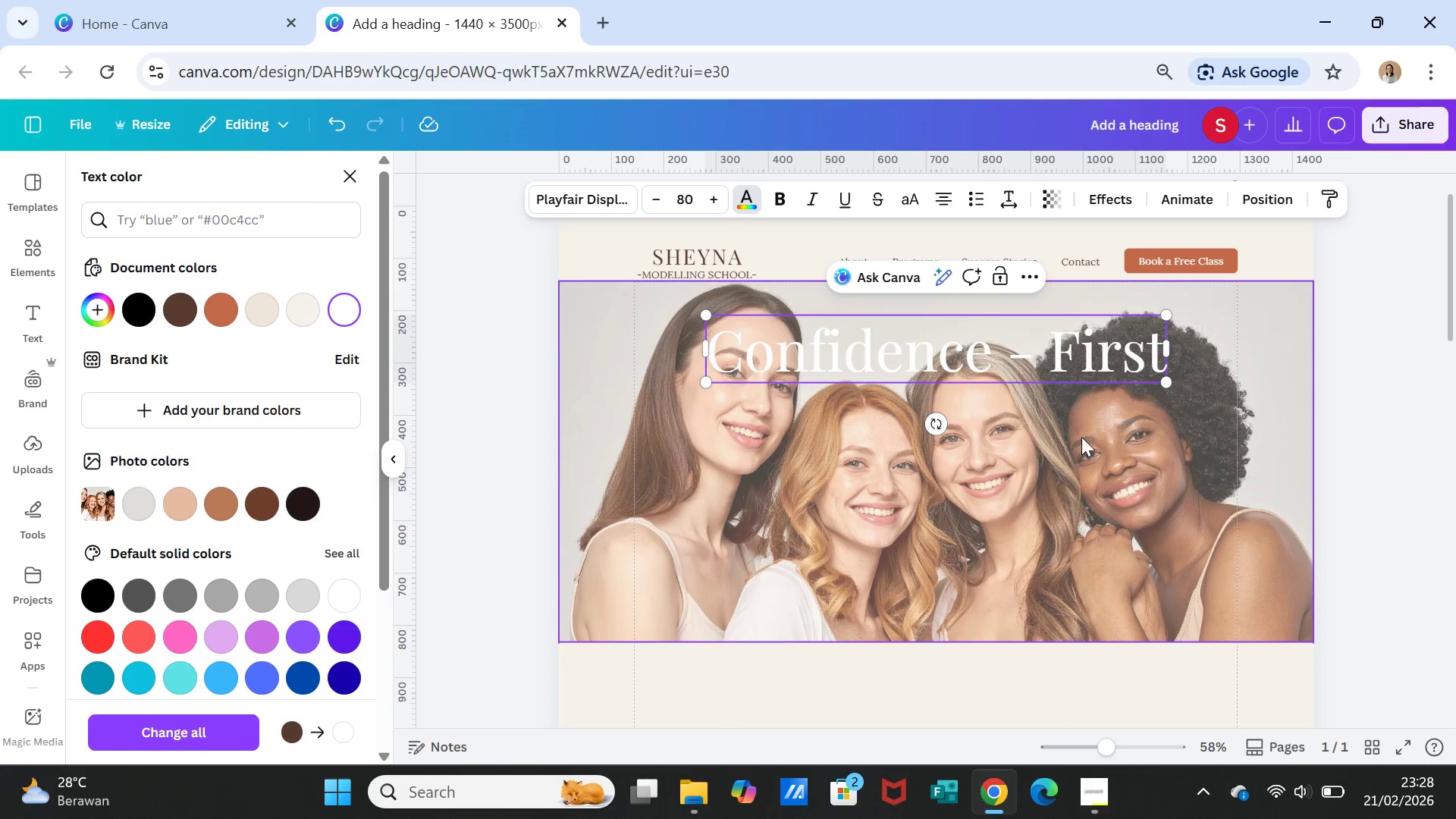 
left_click([1104, 460])
 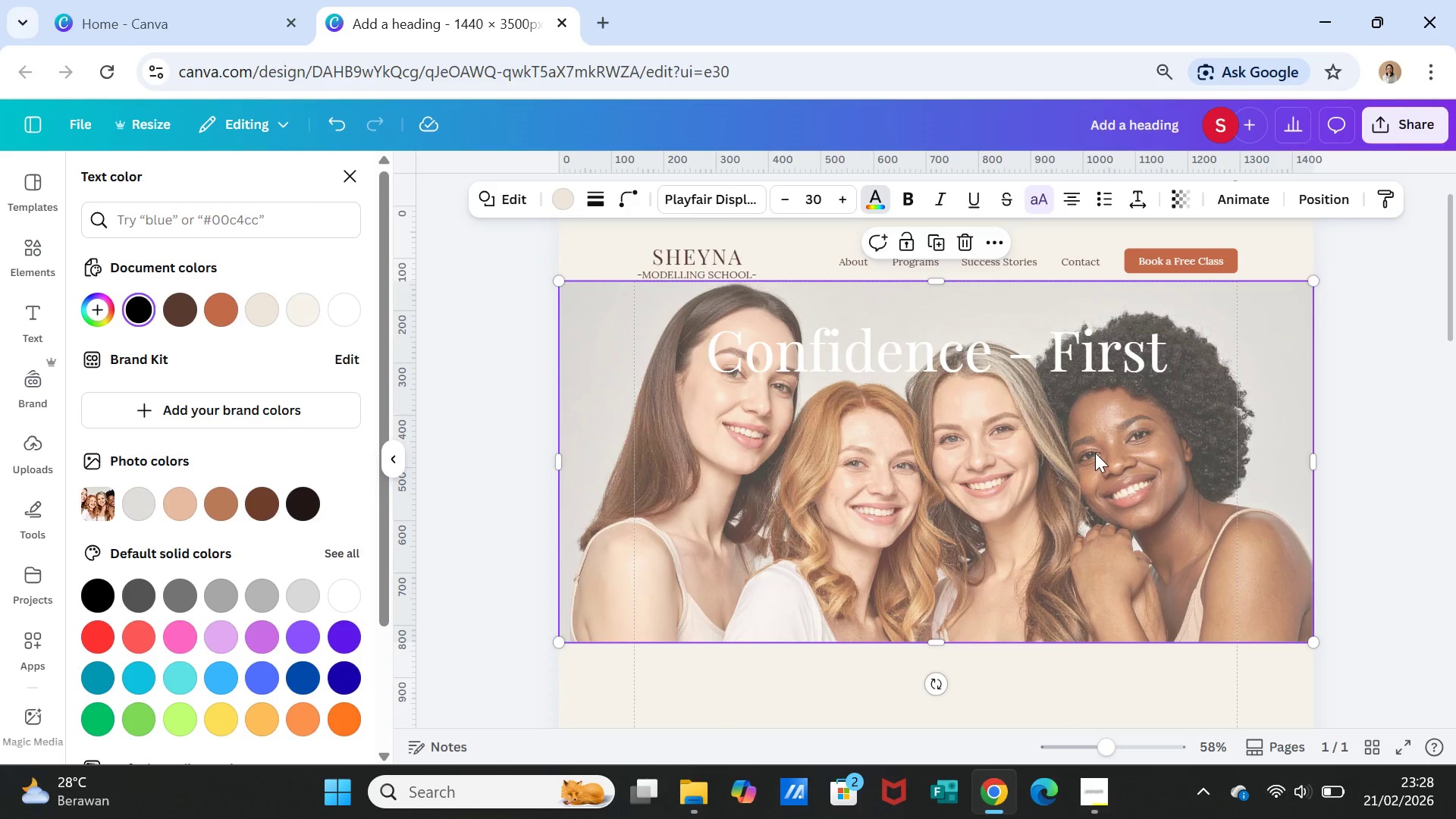 
left_click([1040, 361])
 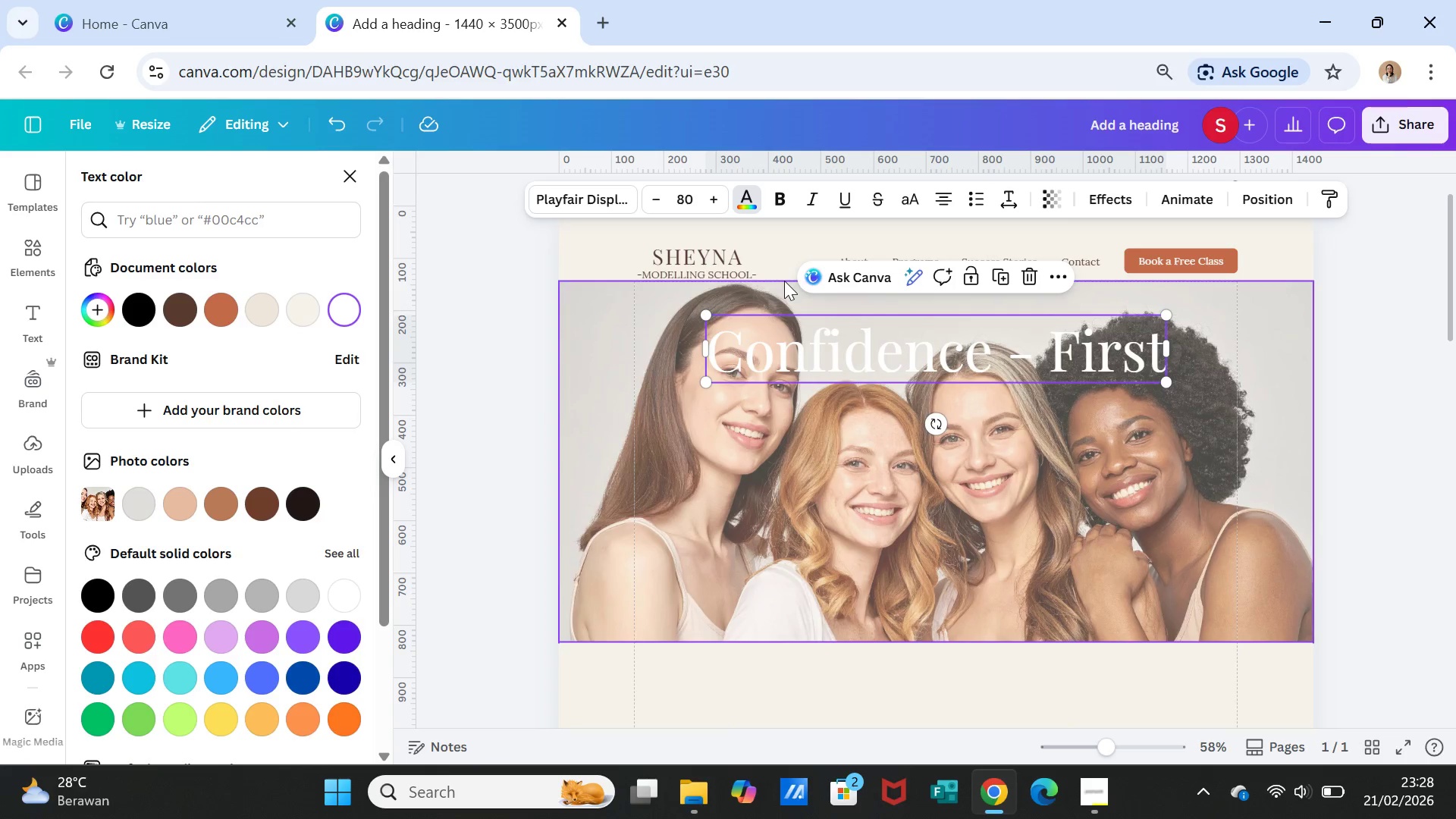 
left_click([809, 196])
 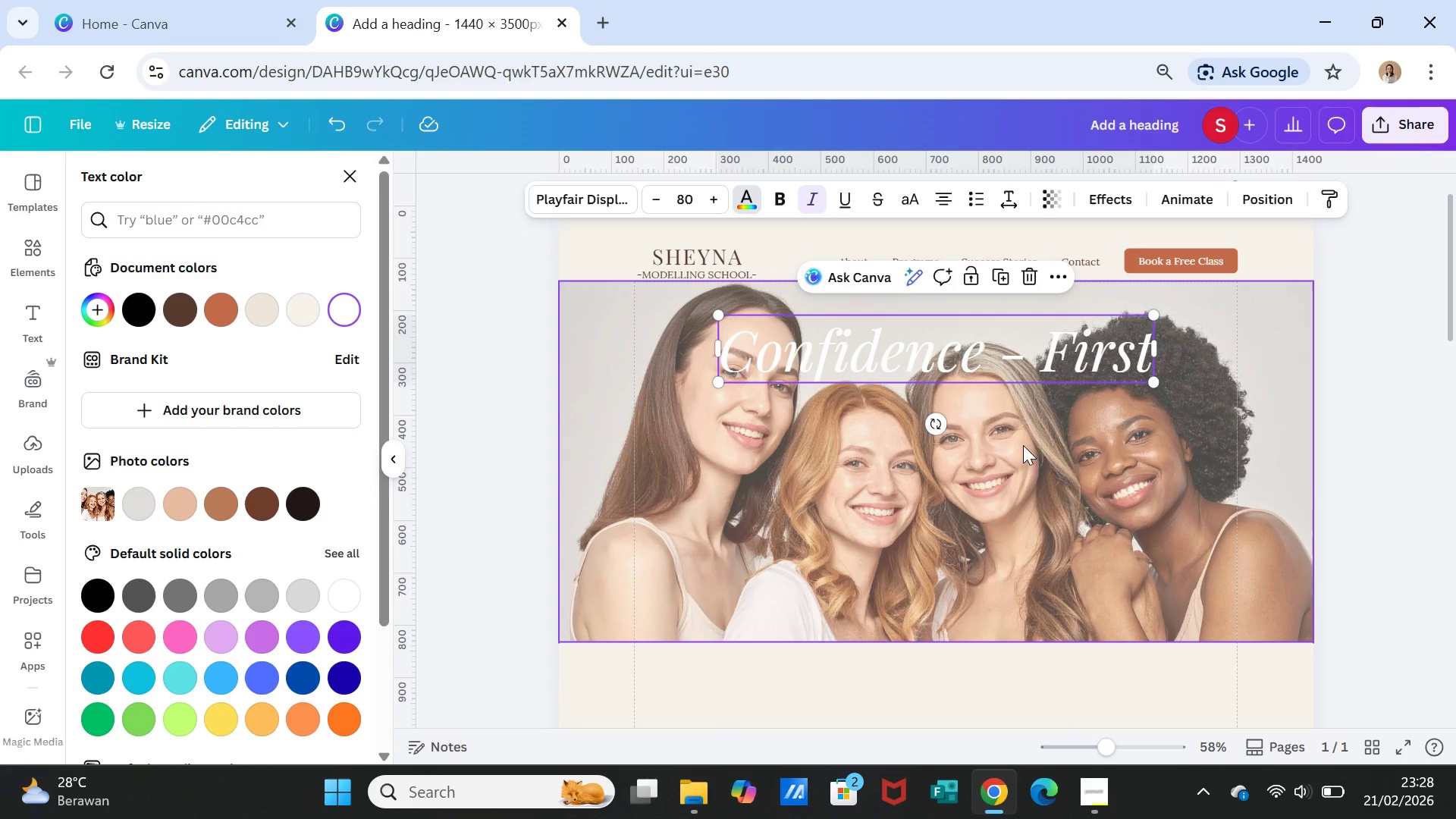 
left_click([1023, 468])
 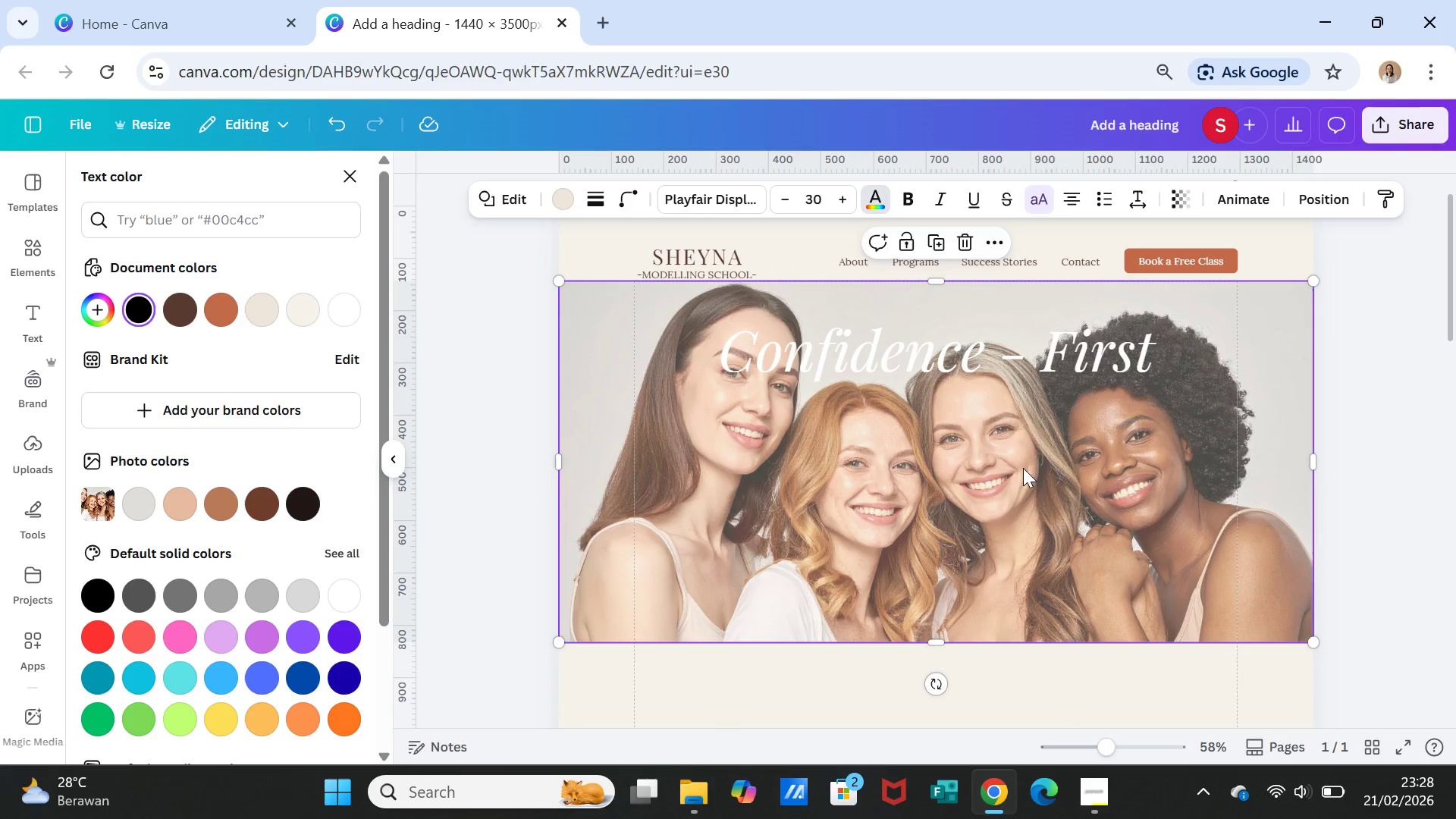 
left_click([1008, 360])
 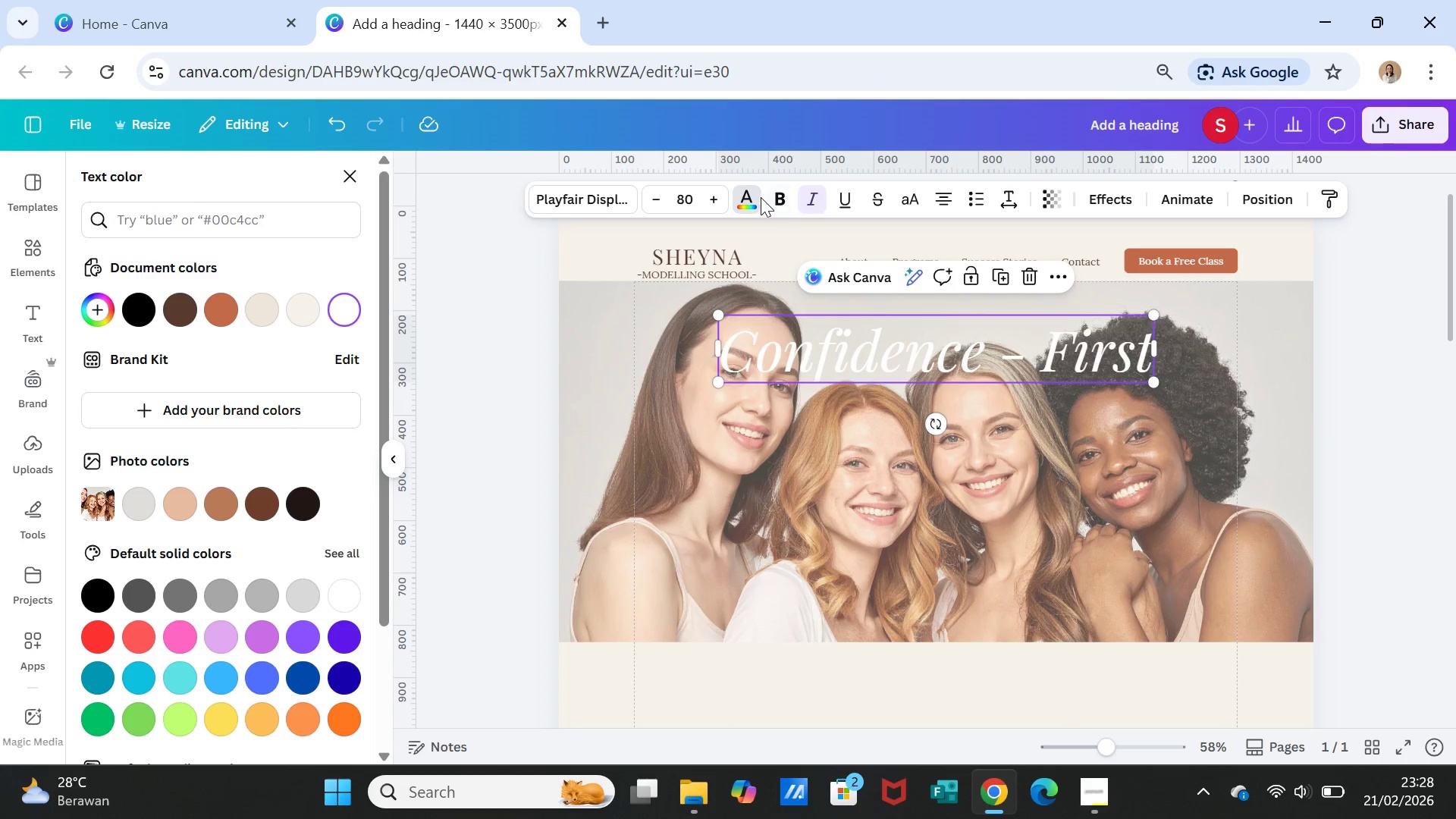 
left_click([741, 193])
 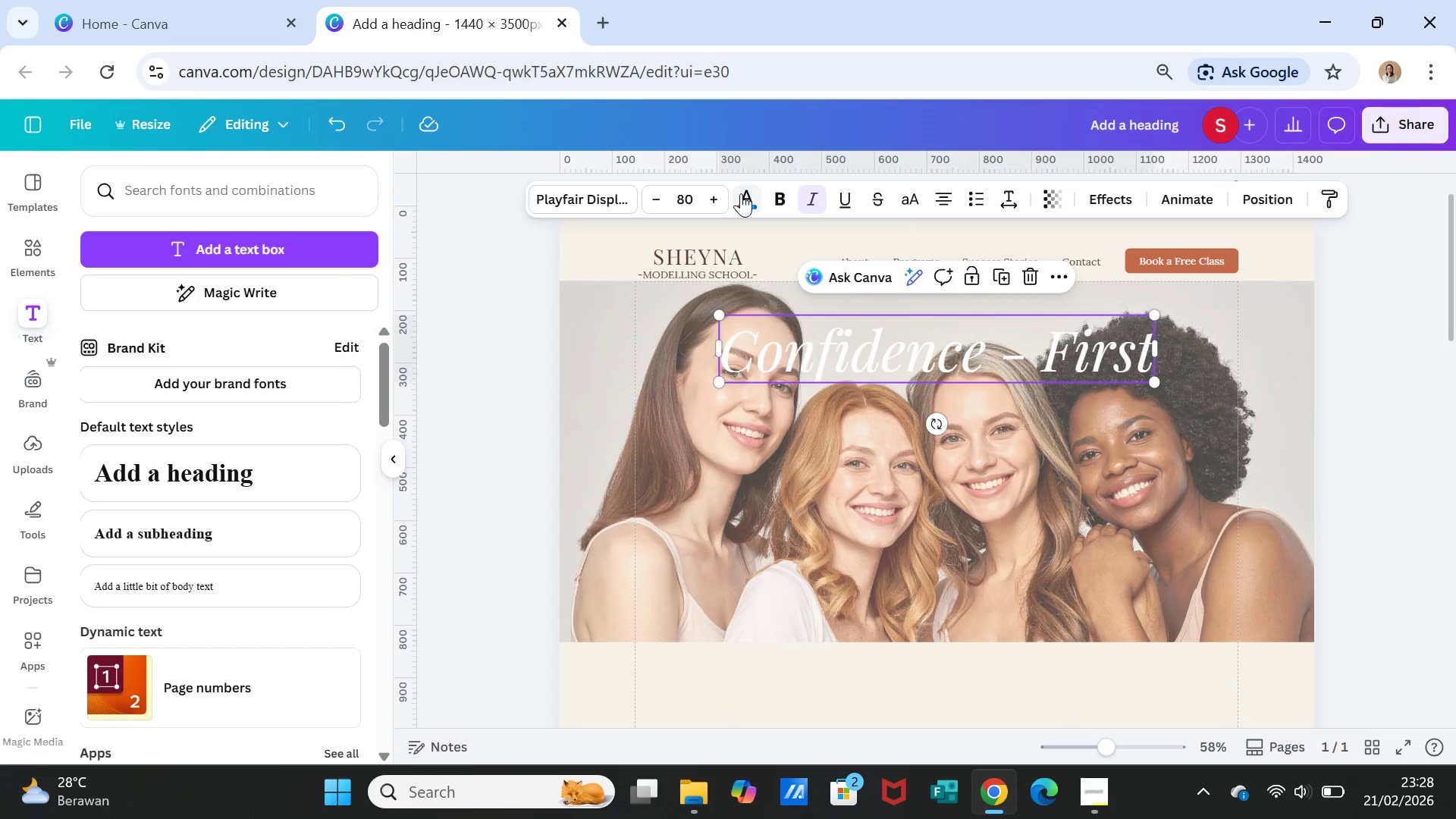 
left_click([741, 193])
 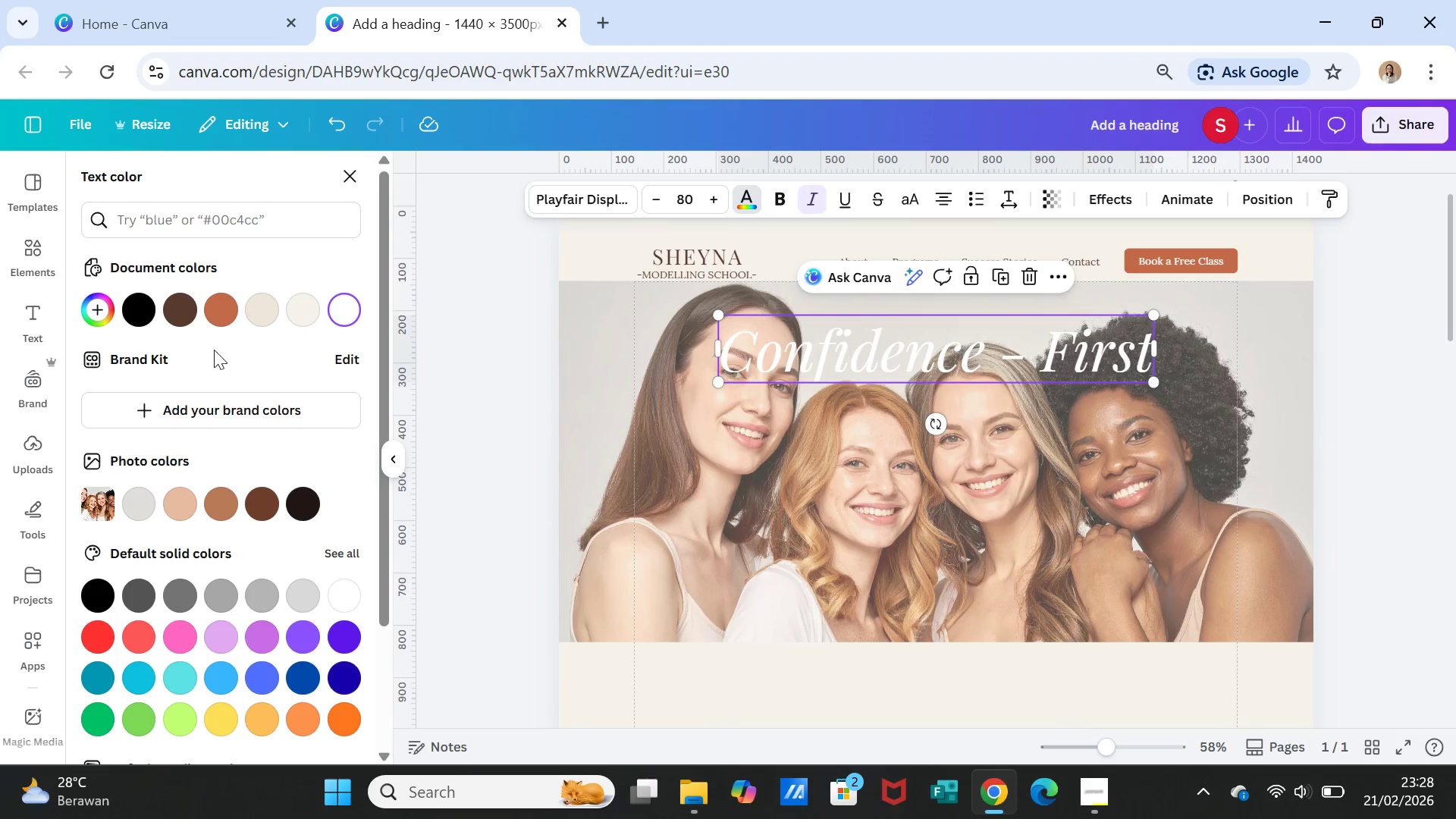 
left_click([220, 309])
 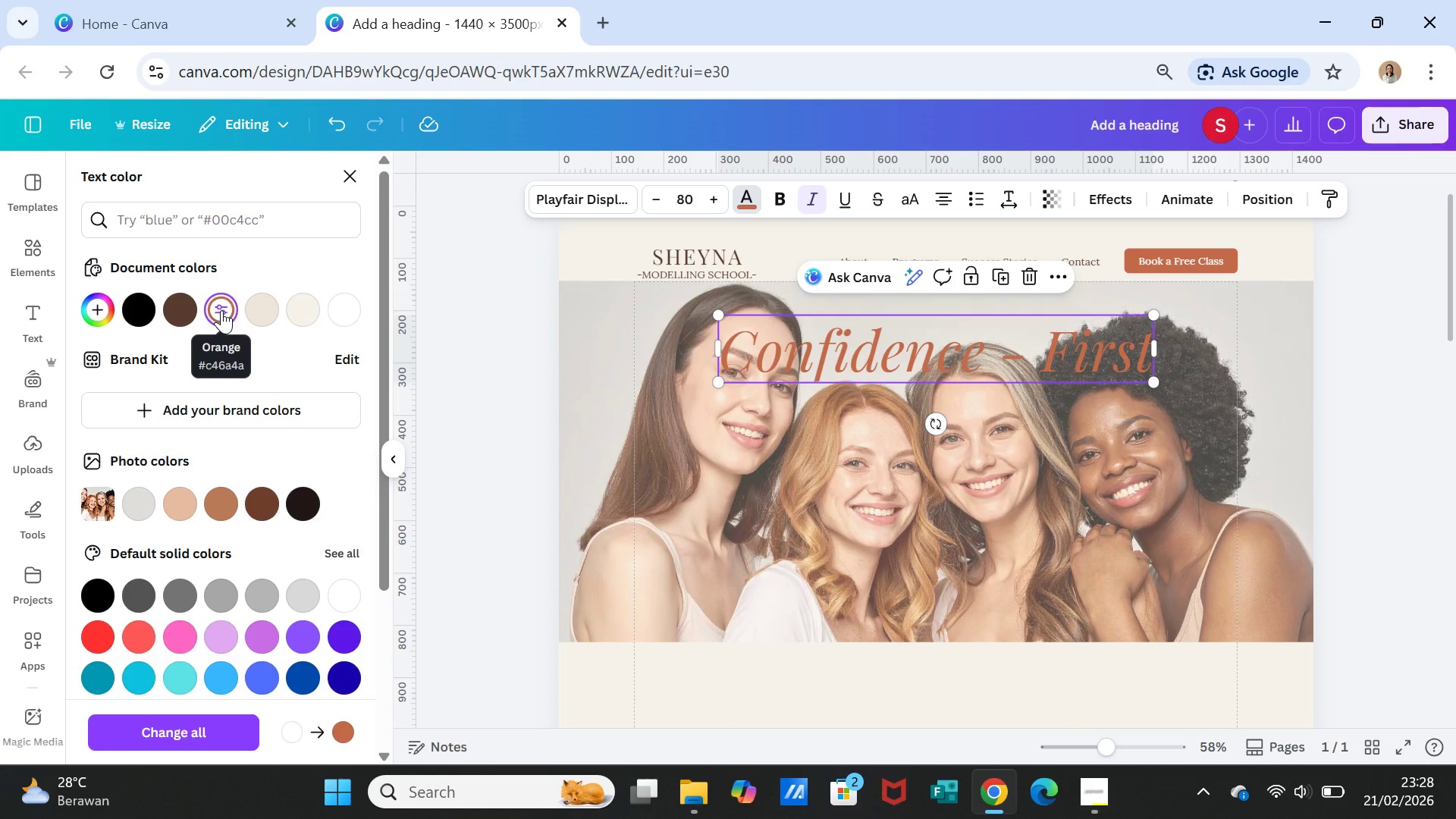 
left_click([683, 582])
 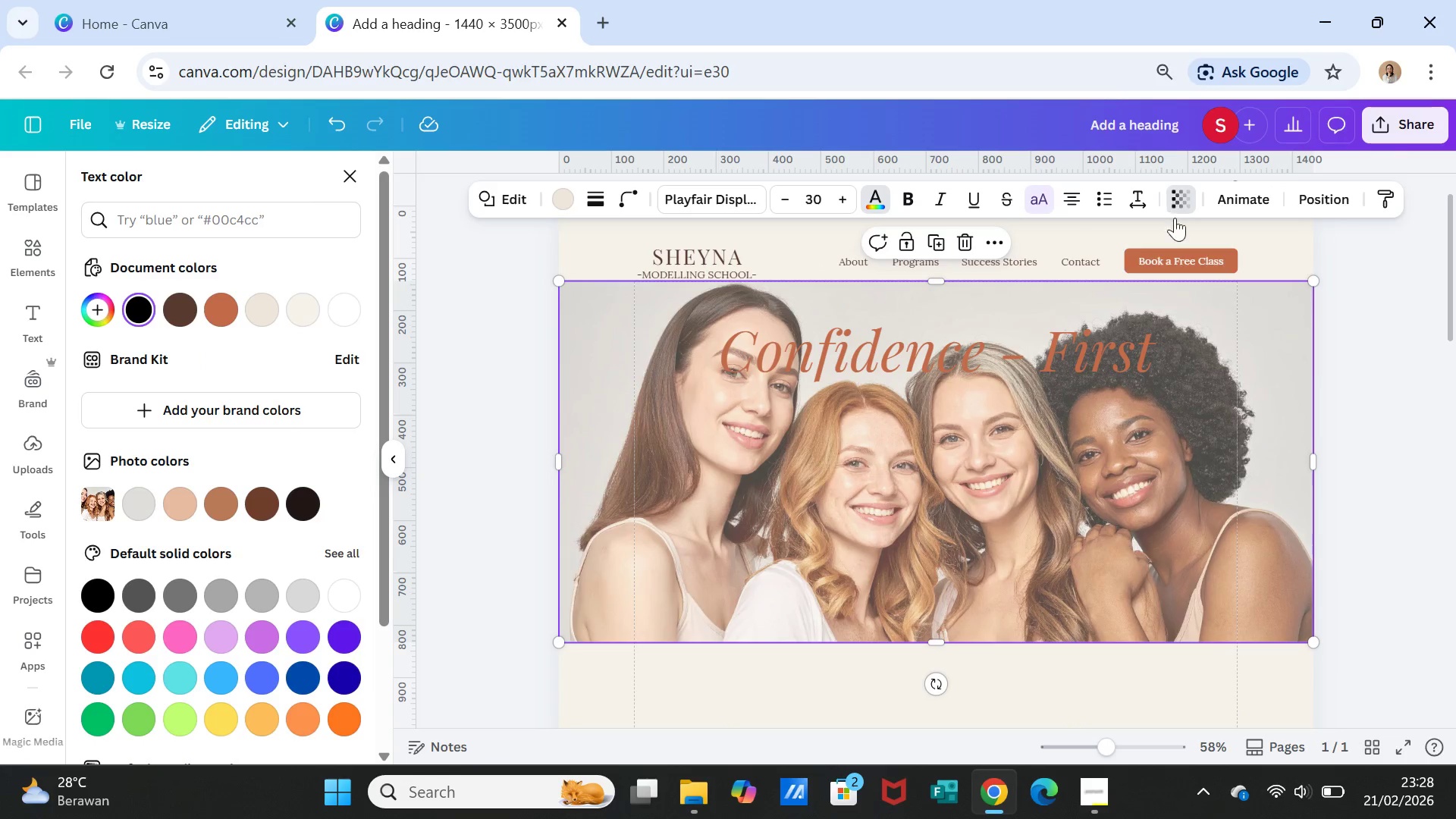 
left_click_drag(start_coordinate=[1128, 274], to_coordinate=[1156, 275])
 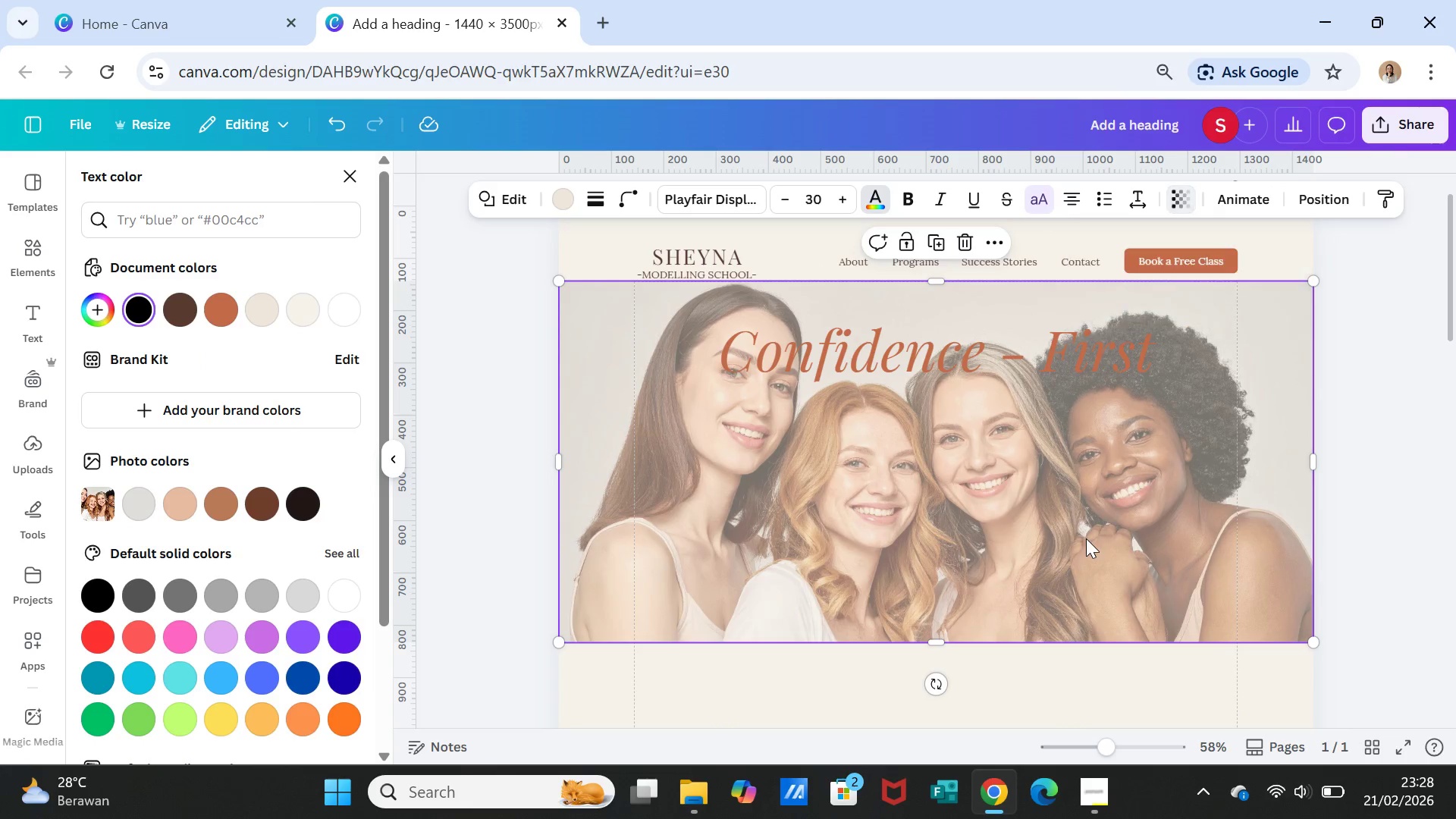 
left_click([1086, 538])
 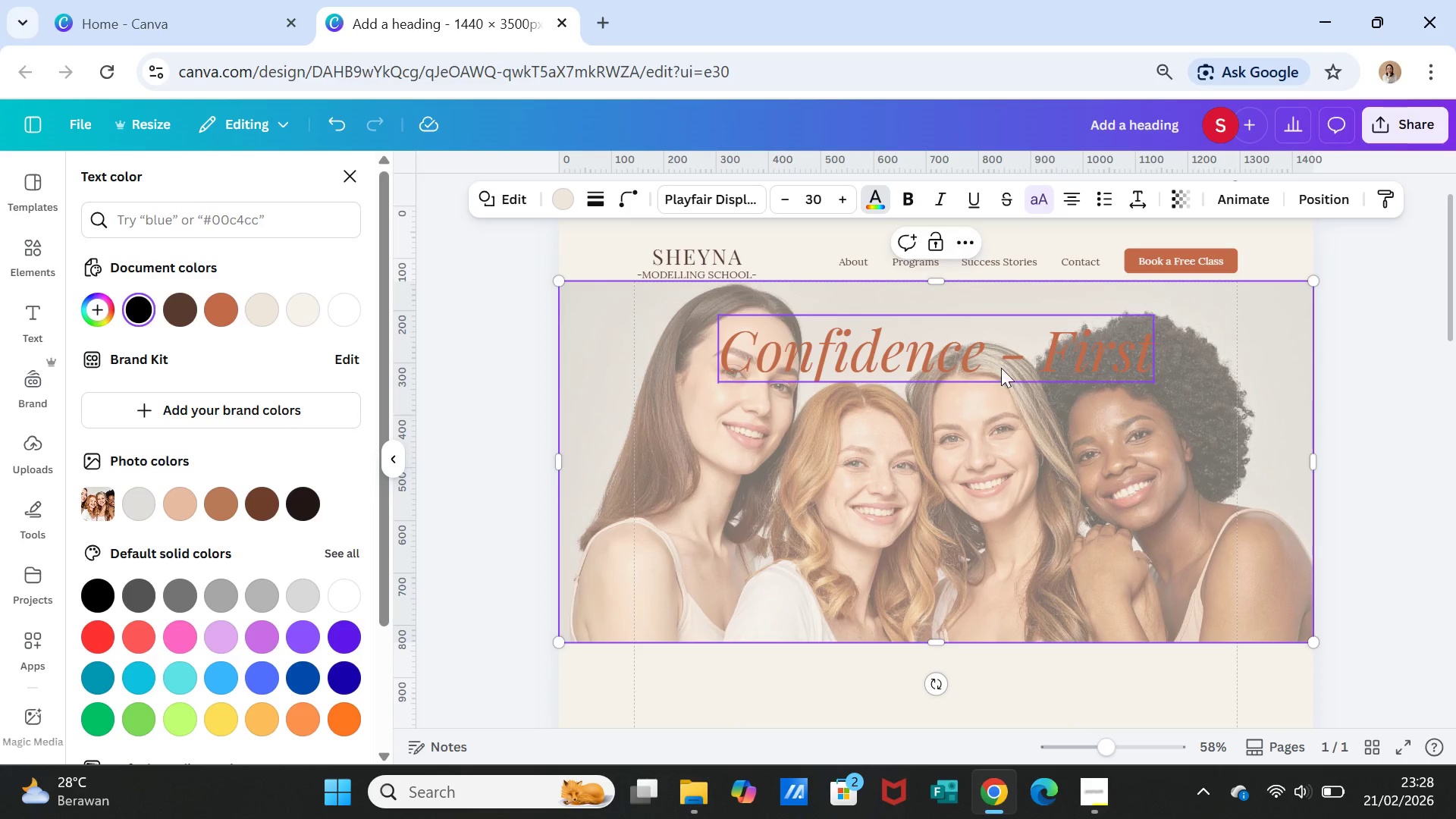 
left_click([1000, 362])
 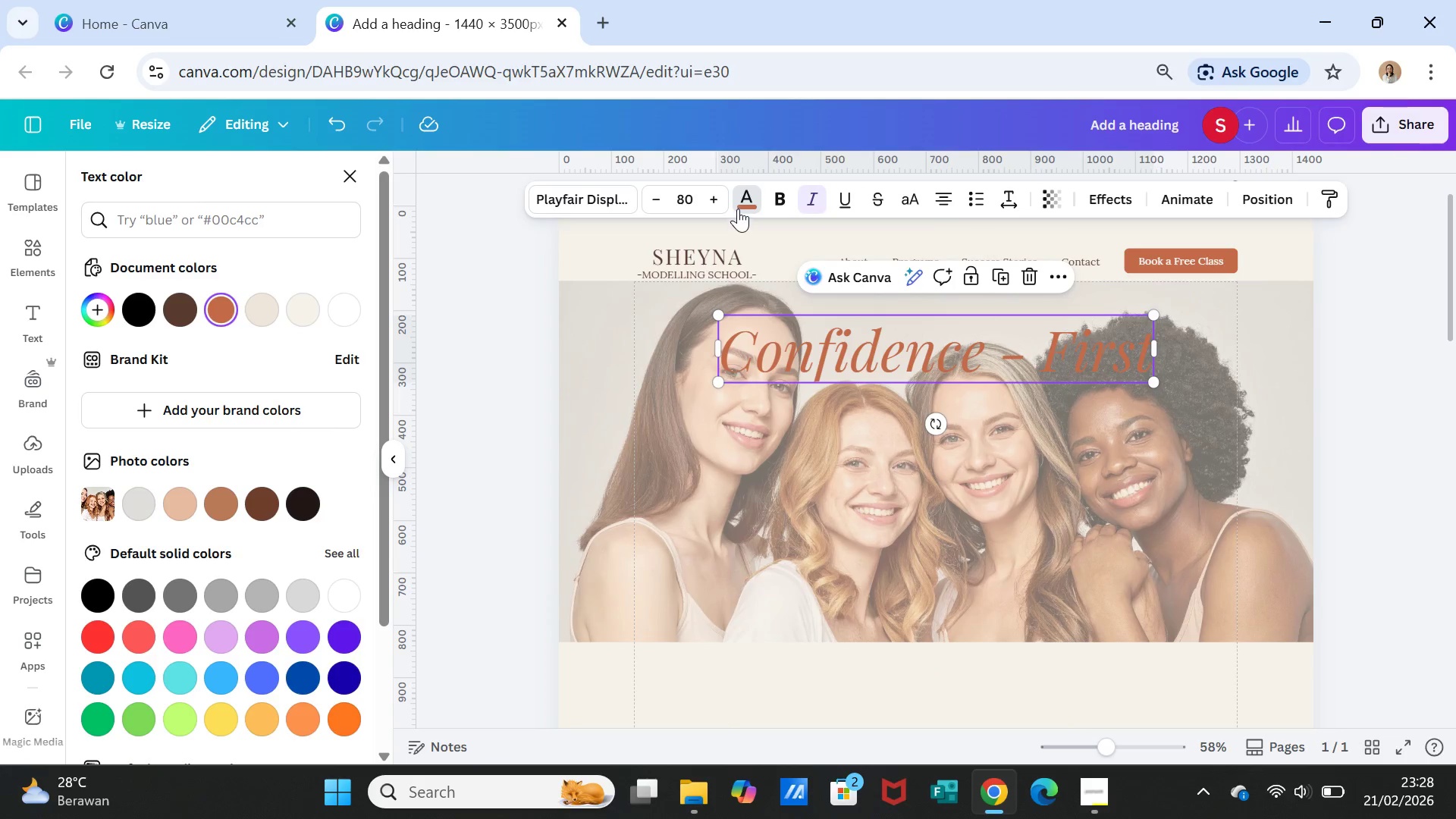 
left_click([747, 194])
 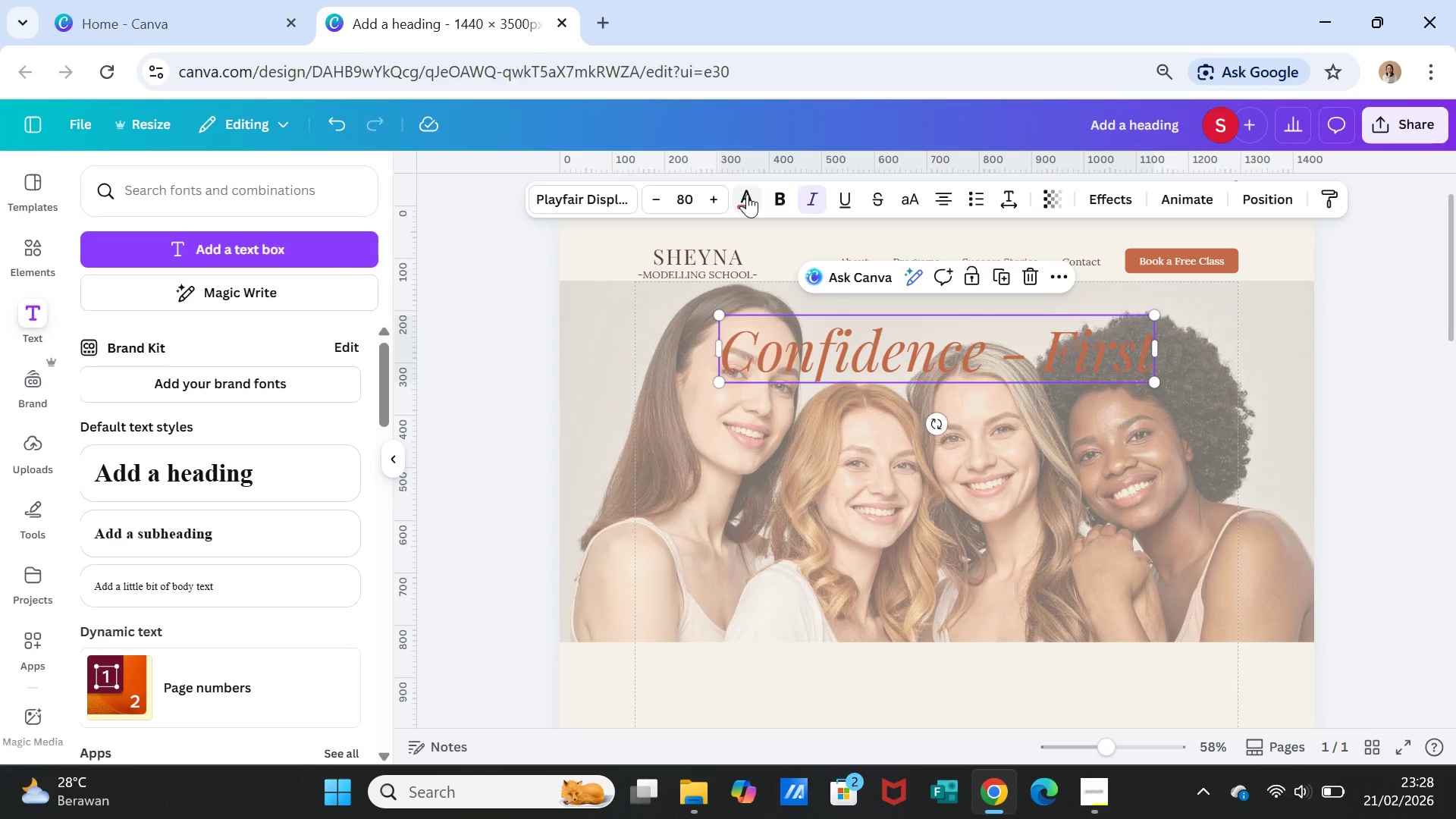 
left_click([747, 194])
 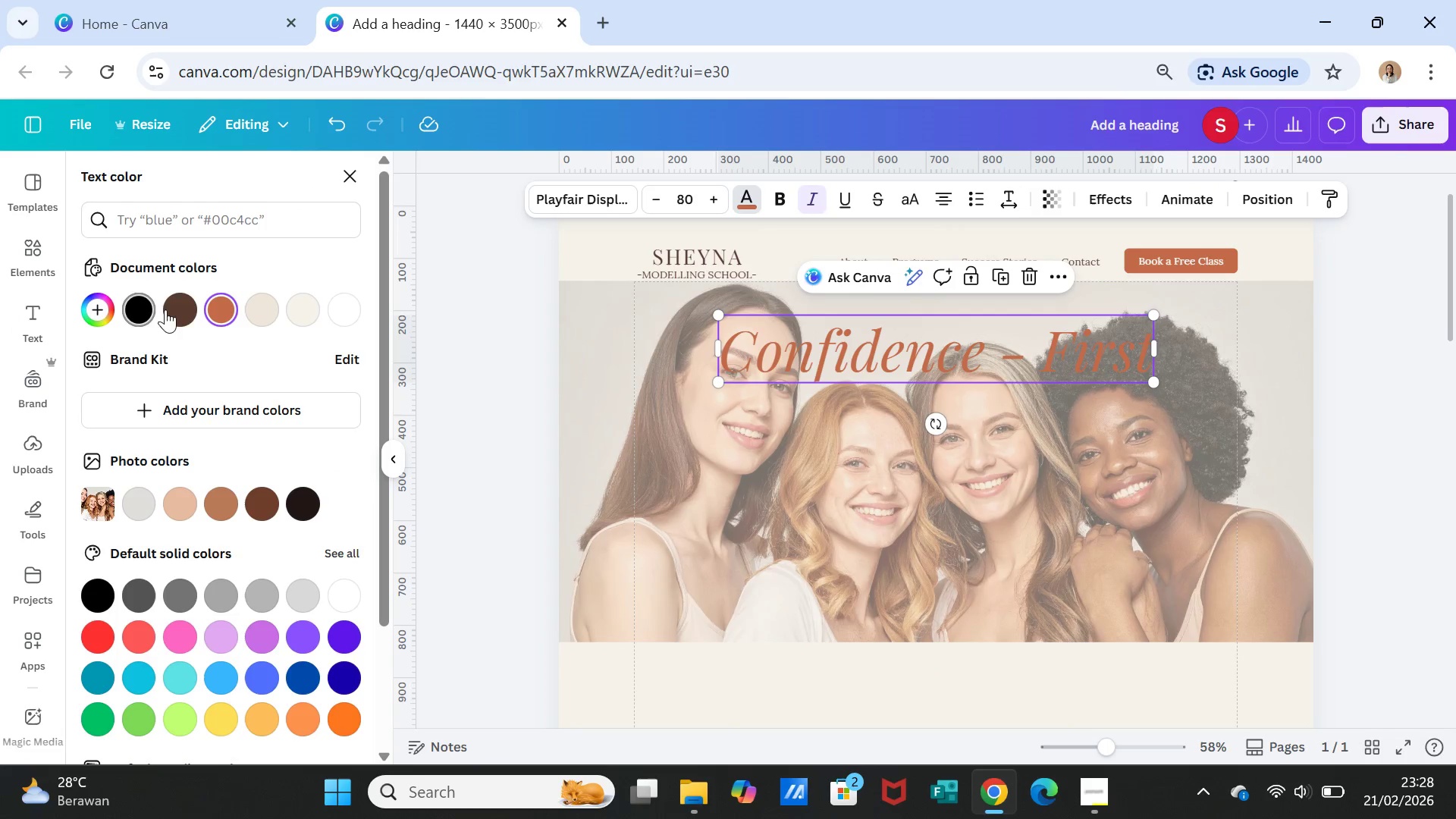 
left_click([177, 307])
 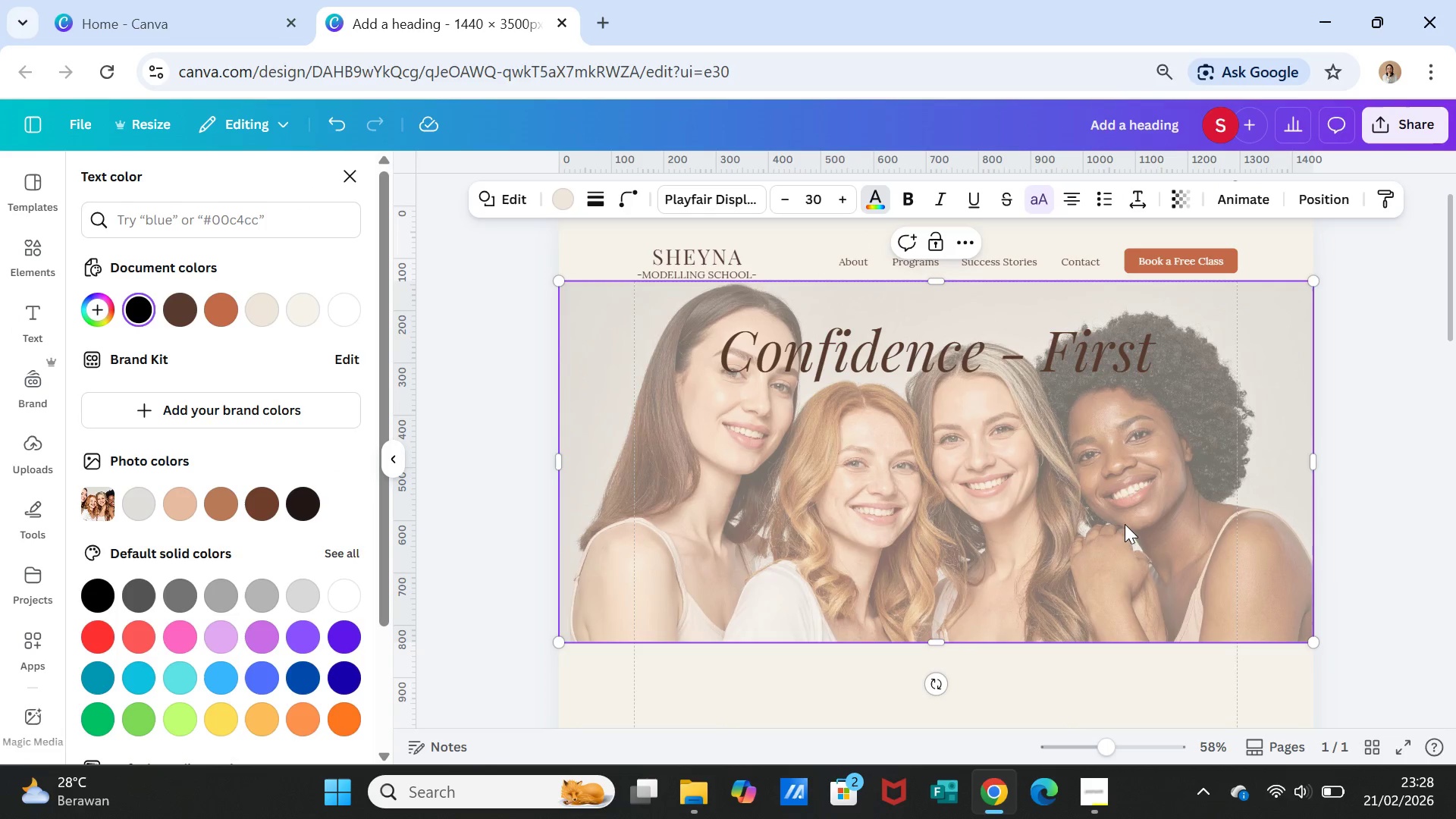 
wait(6.16)
 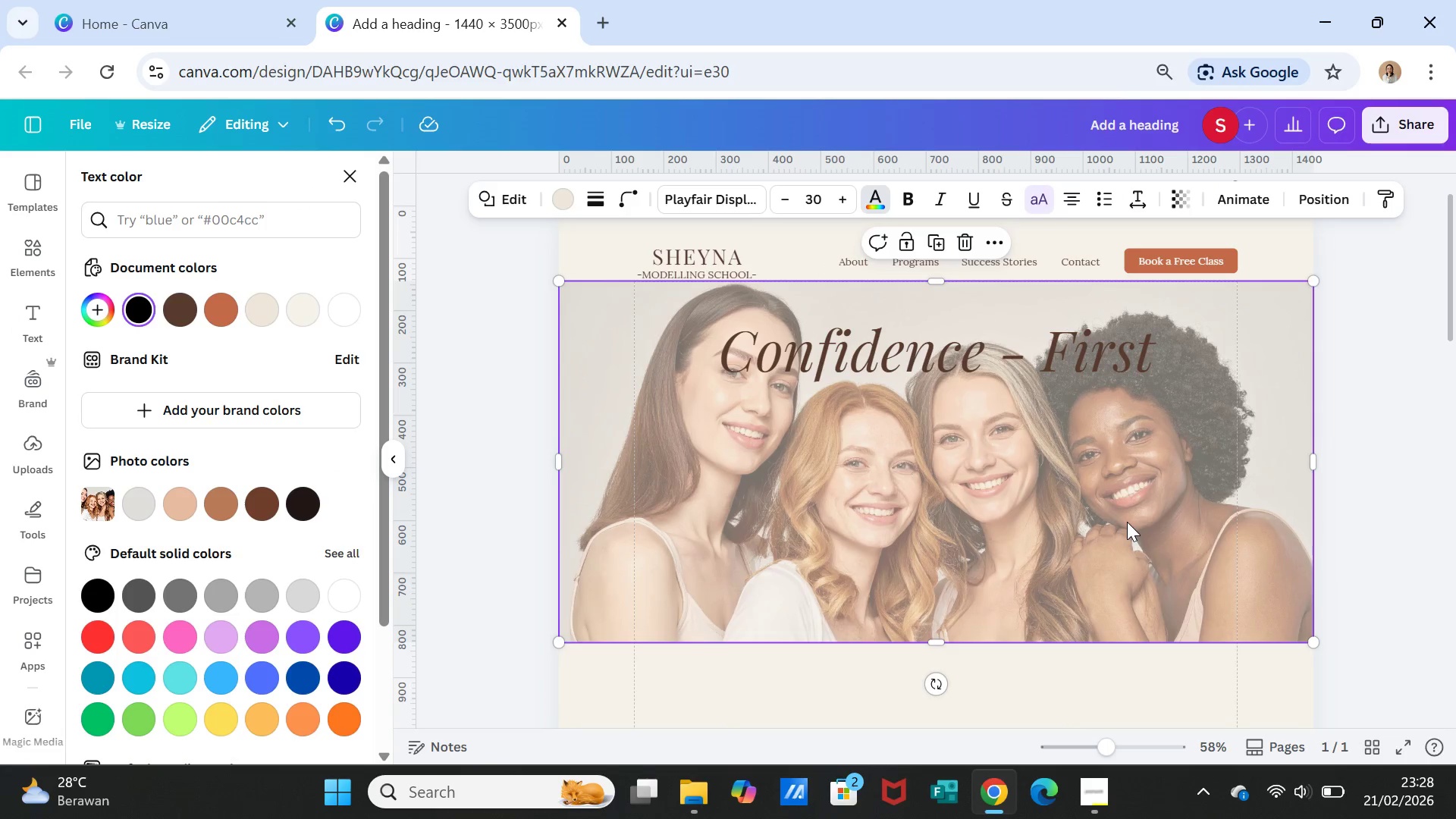 
left_click([1353, 423])
 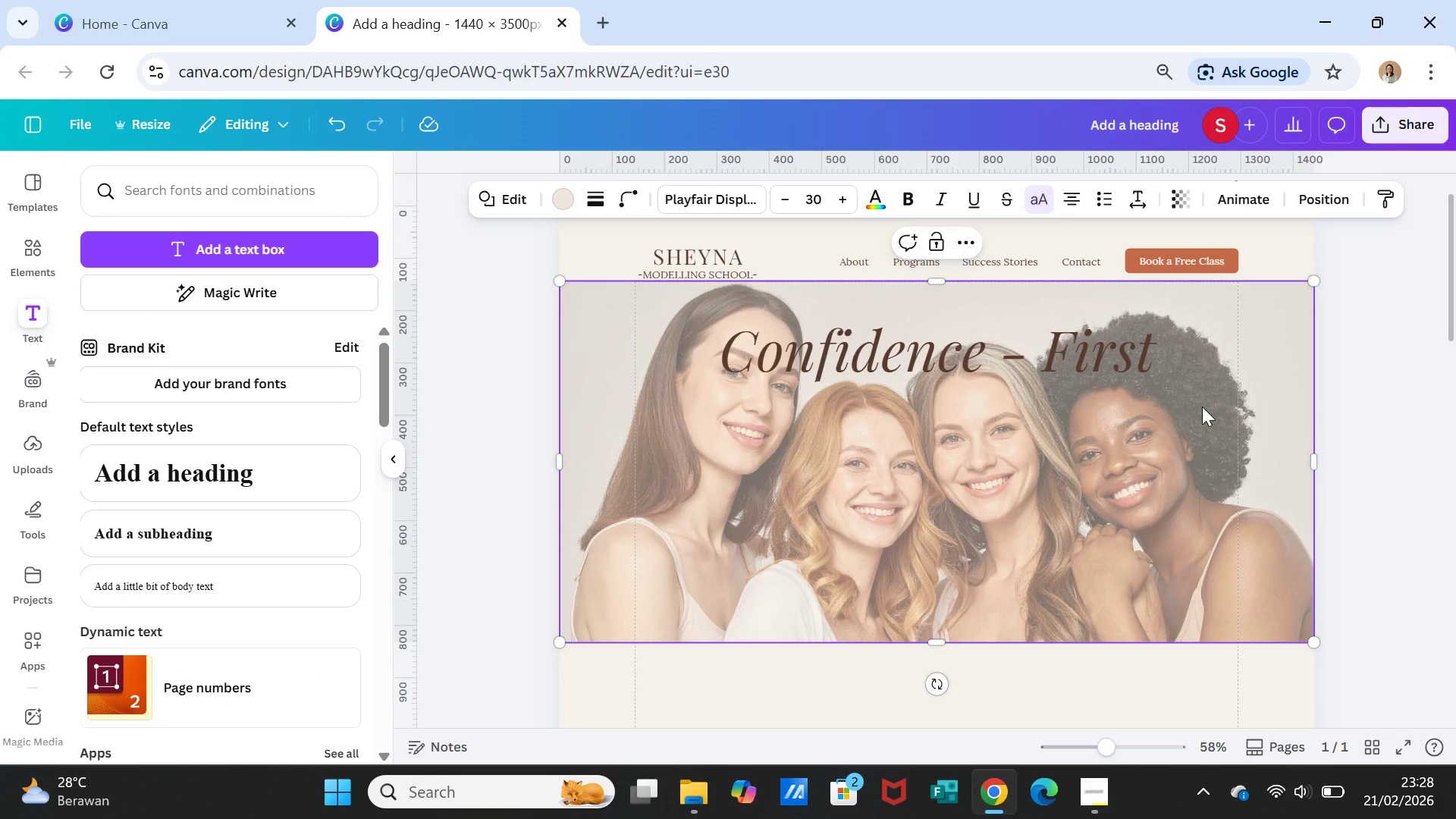 
wait(7.66)
 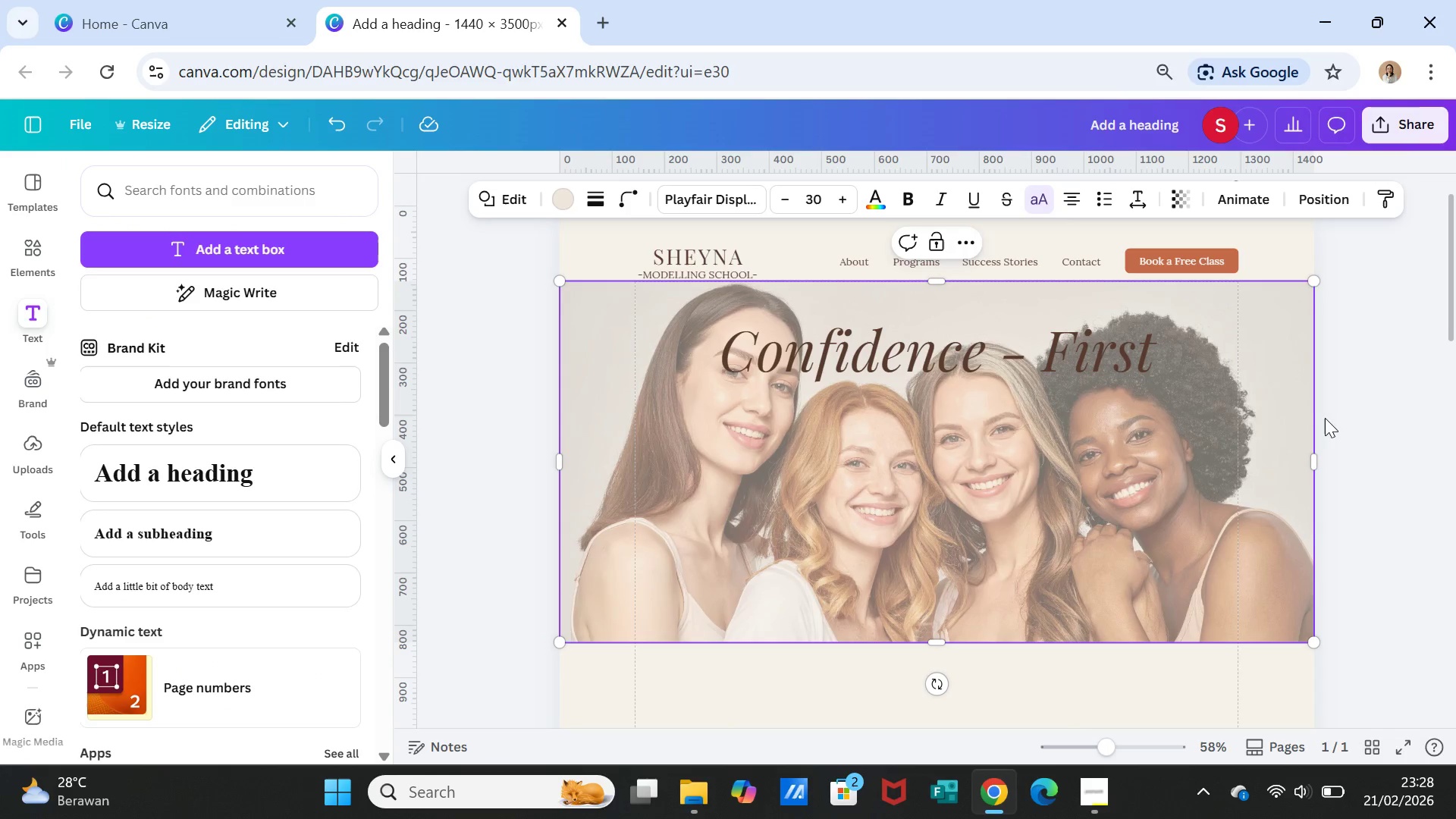 
left_click([186, 529])
 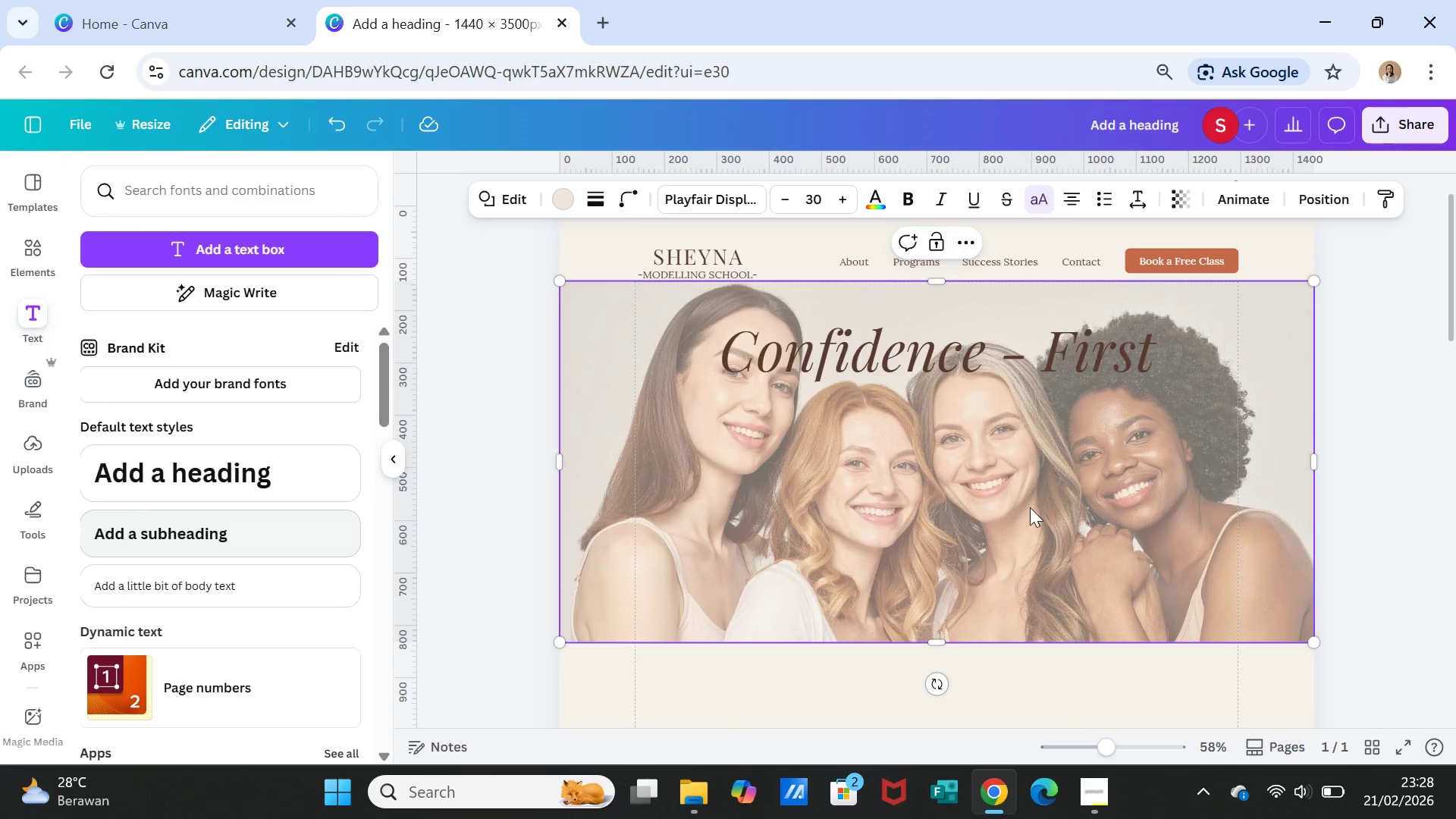 
mouse_move([1047, 515])
 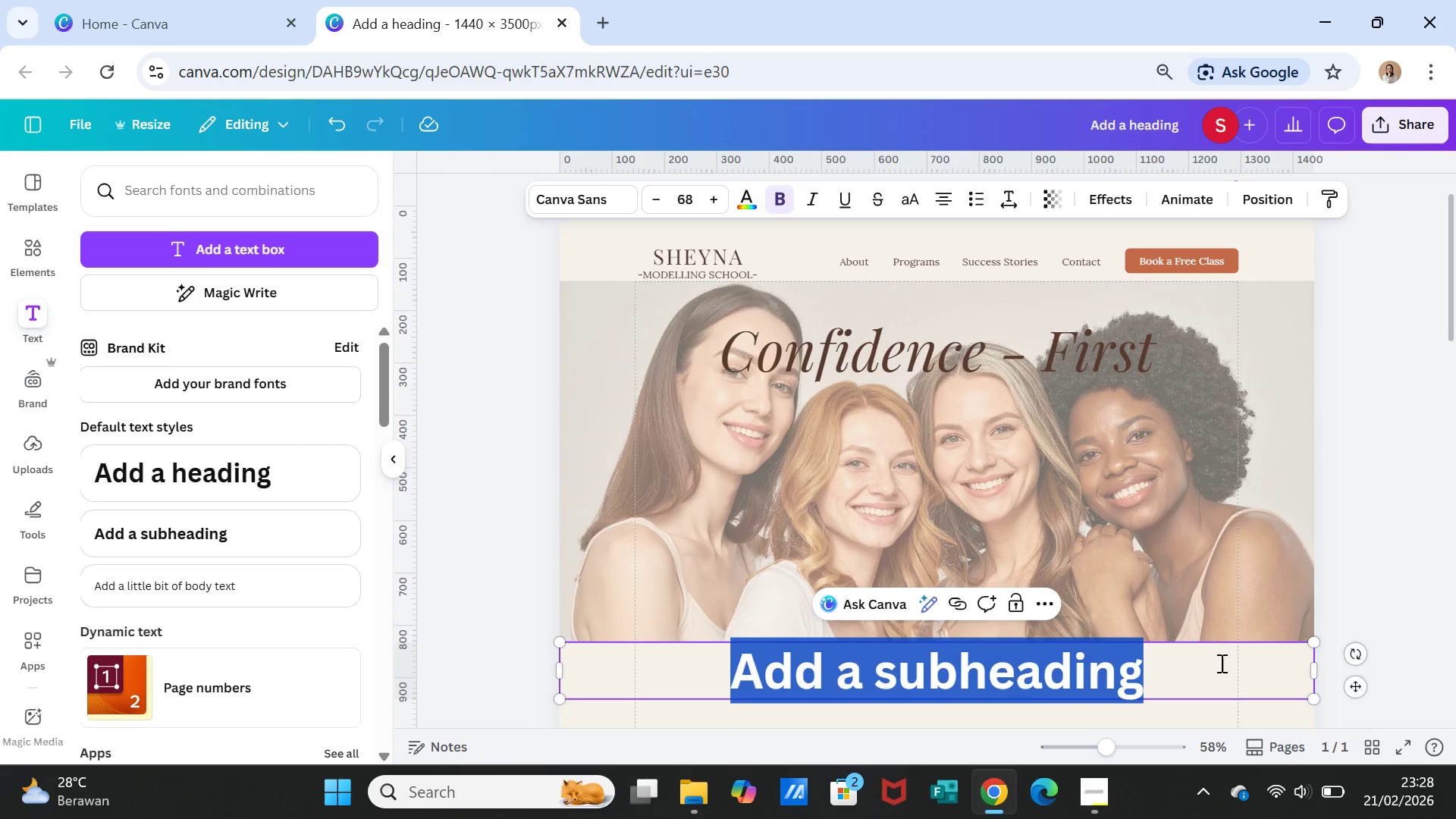 
left_click([1220, 663])
 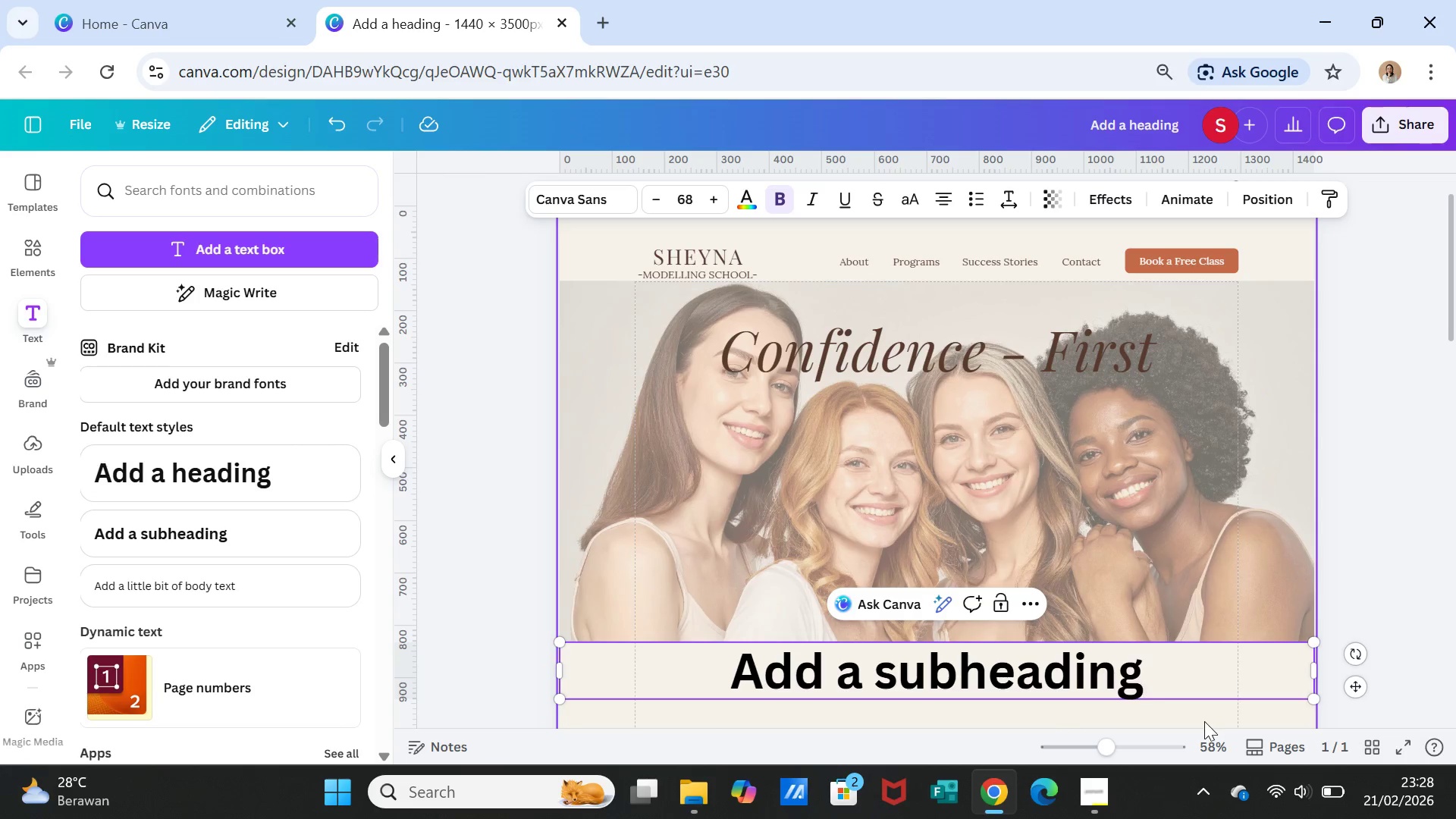 
left_click([1207, 714])
 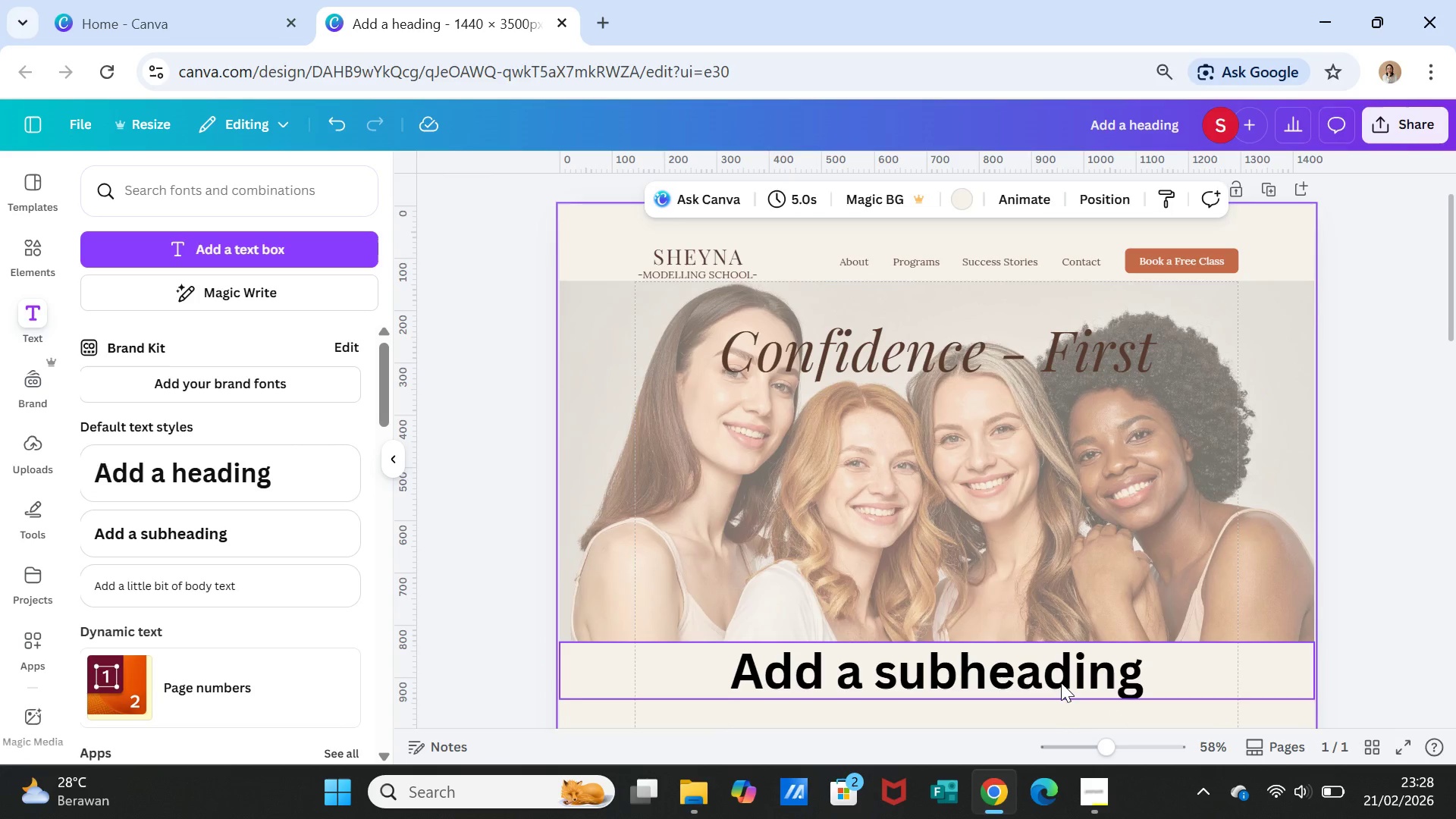 
left_click([1061, 682])
 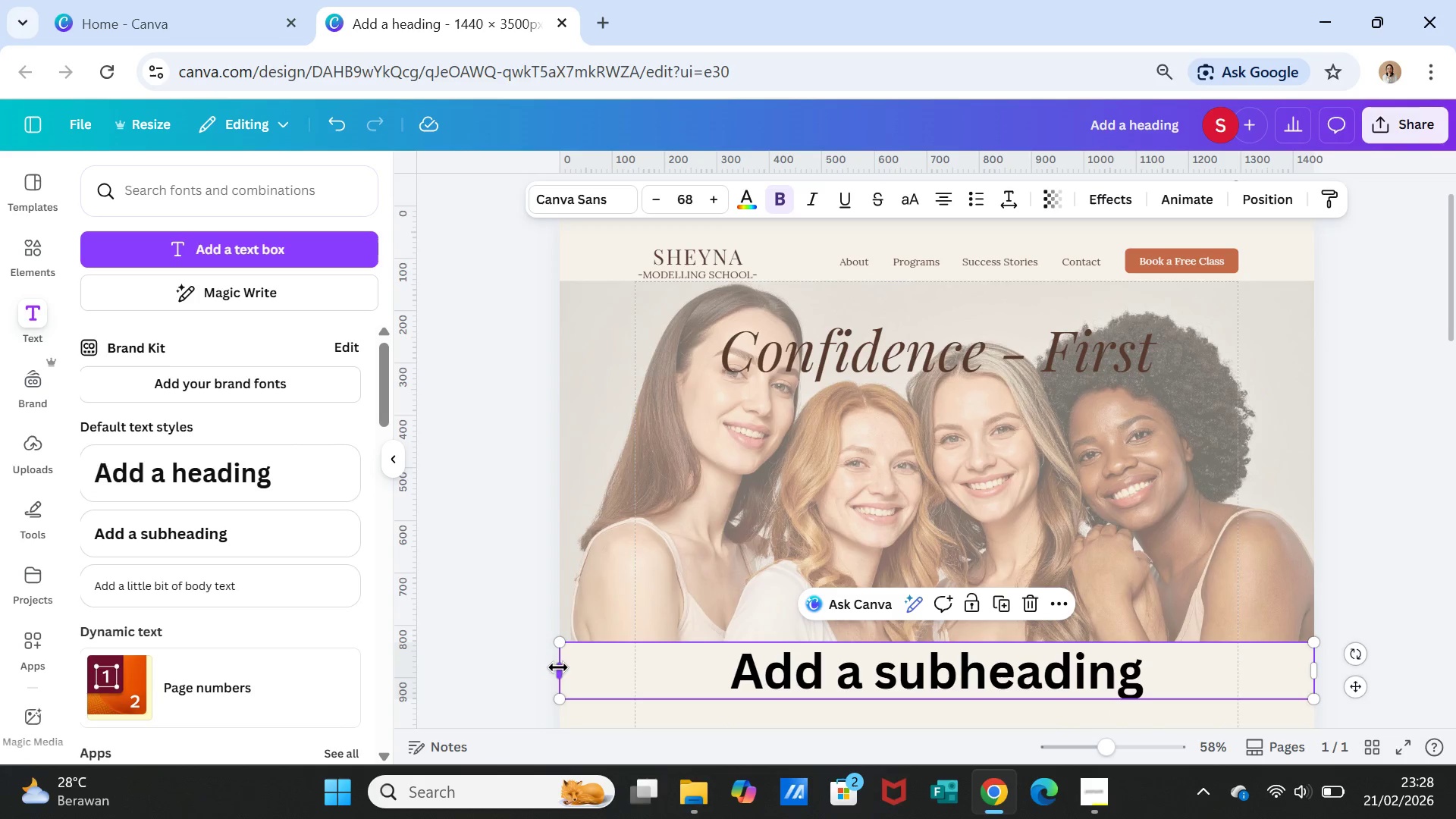 
double_click([770, 674])
 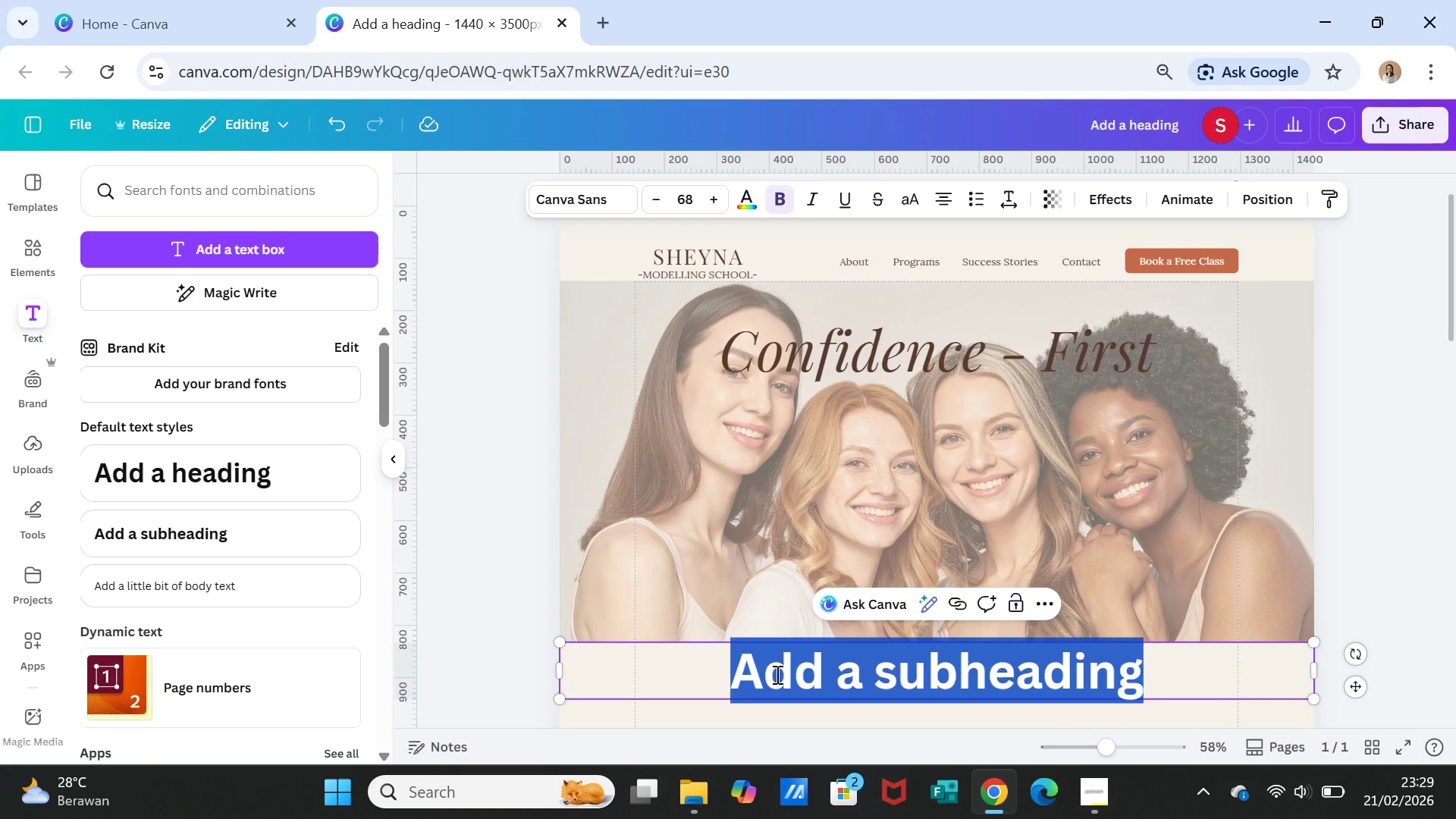 
type(Modelling Education)
 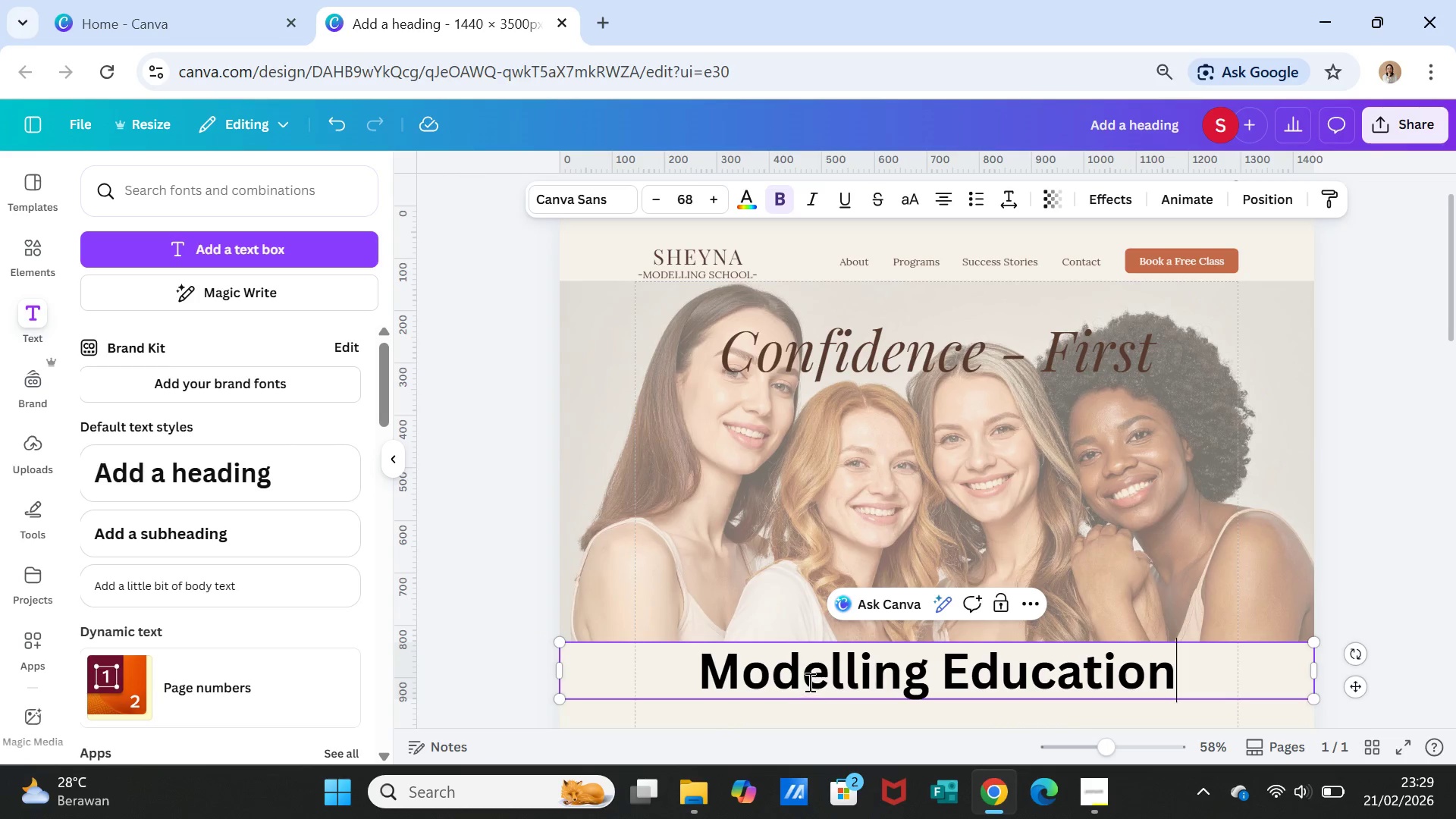 
double_click([809, 681])
 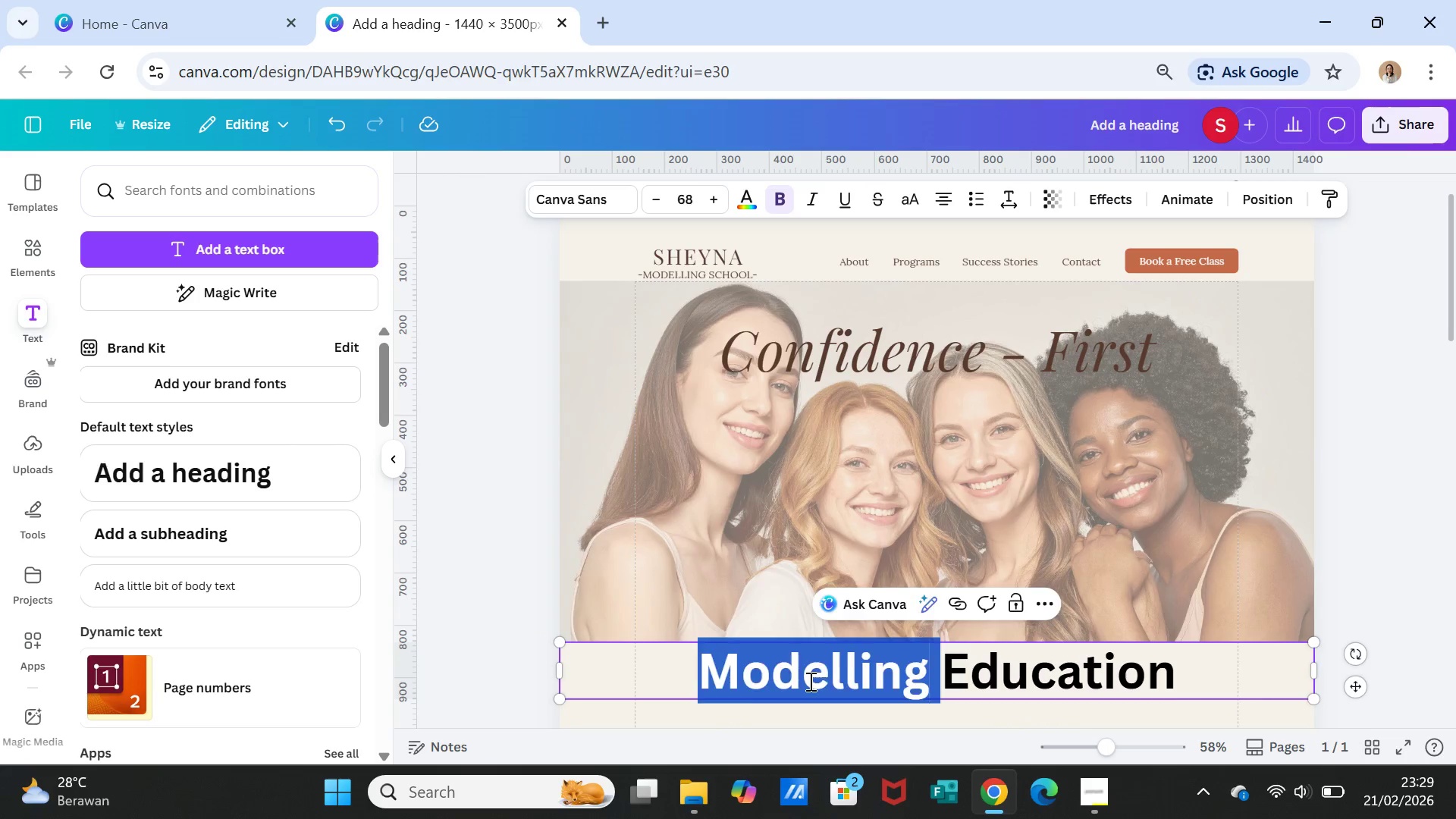 
double_click([809, 681])
 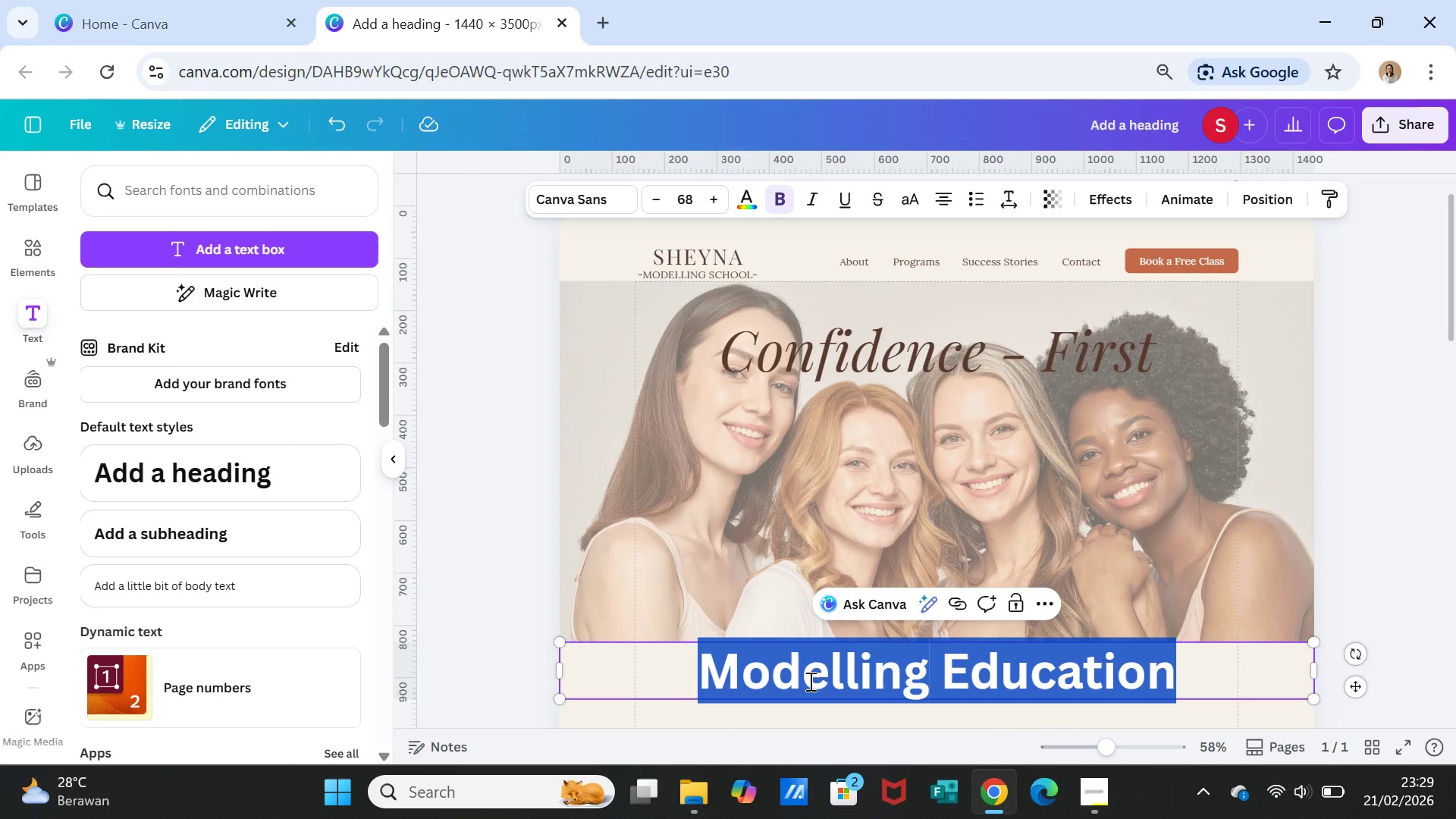 
triple_click([809, 681])
 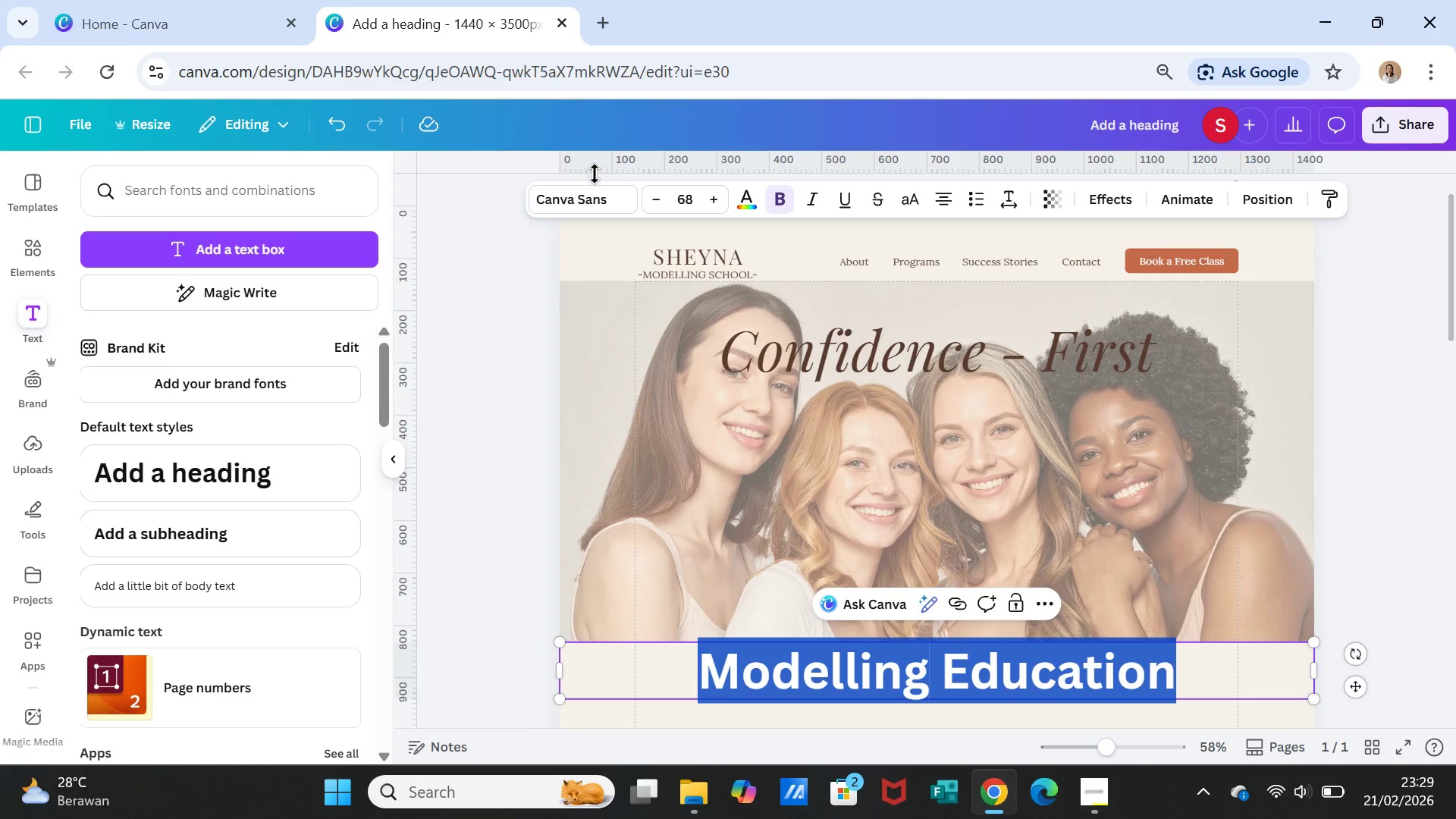 
double_click([601, 194])
 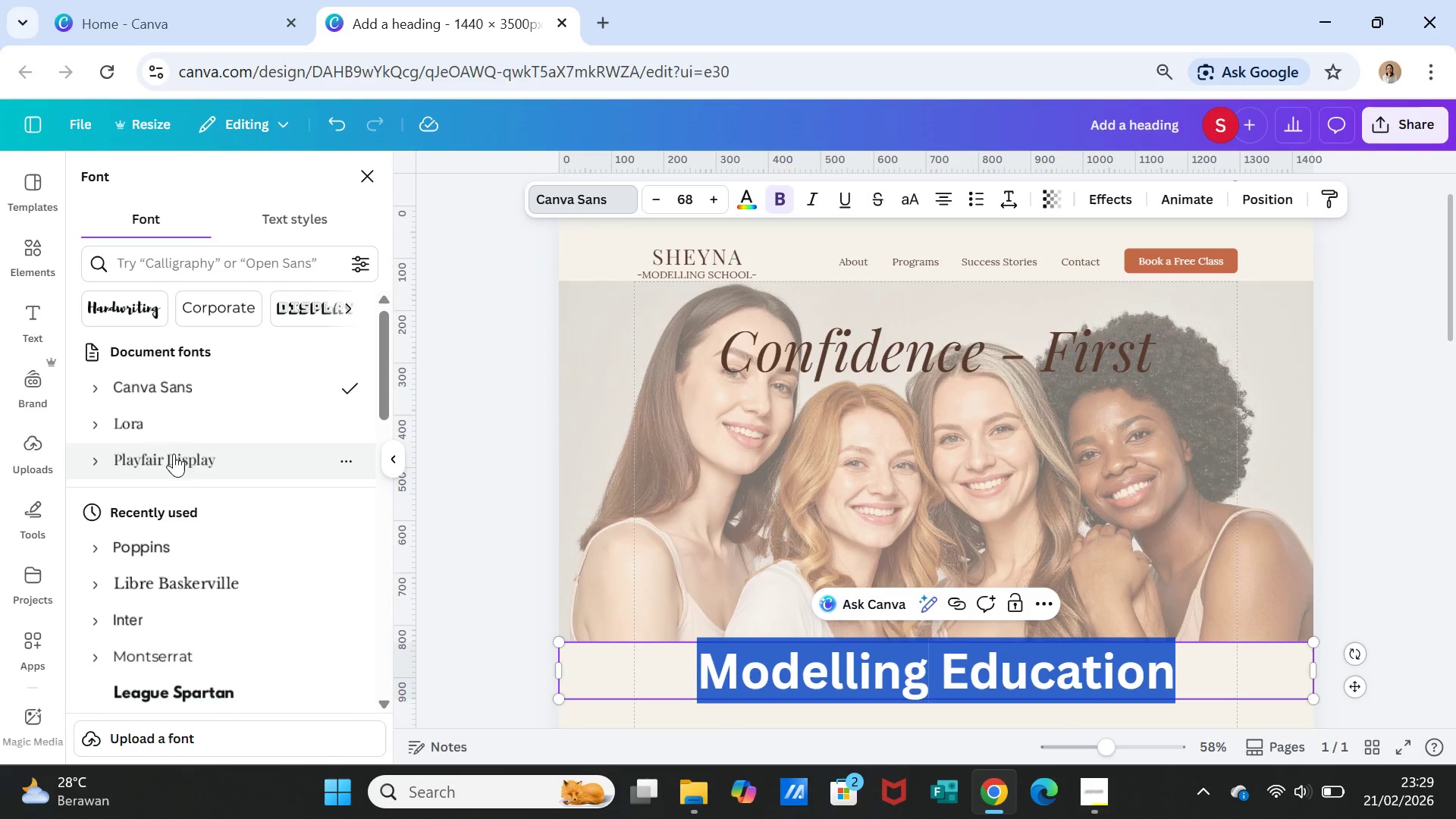 
left_click([162, 427])
 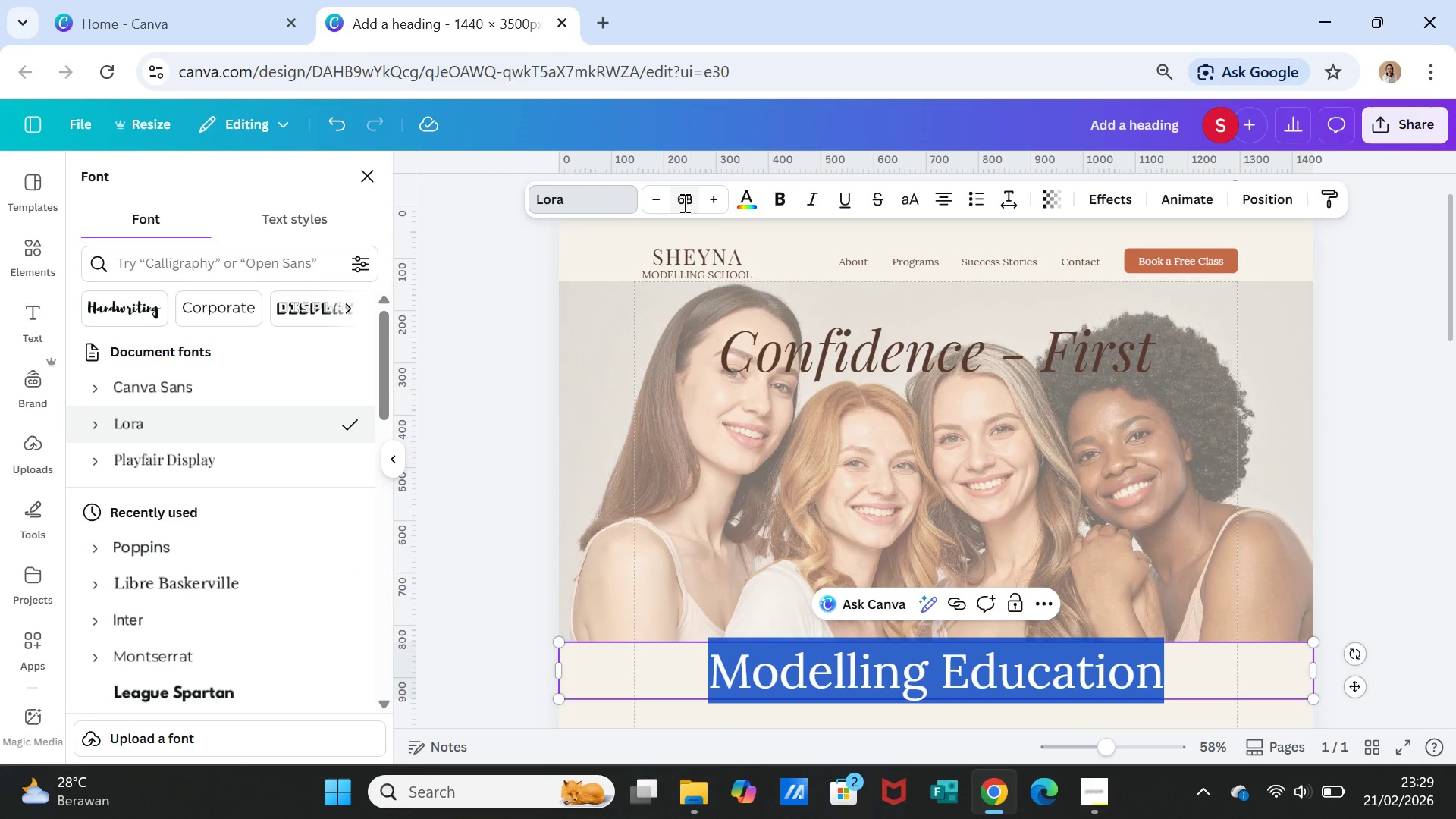 
left_click([695, 201])
 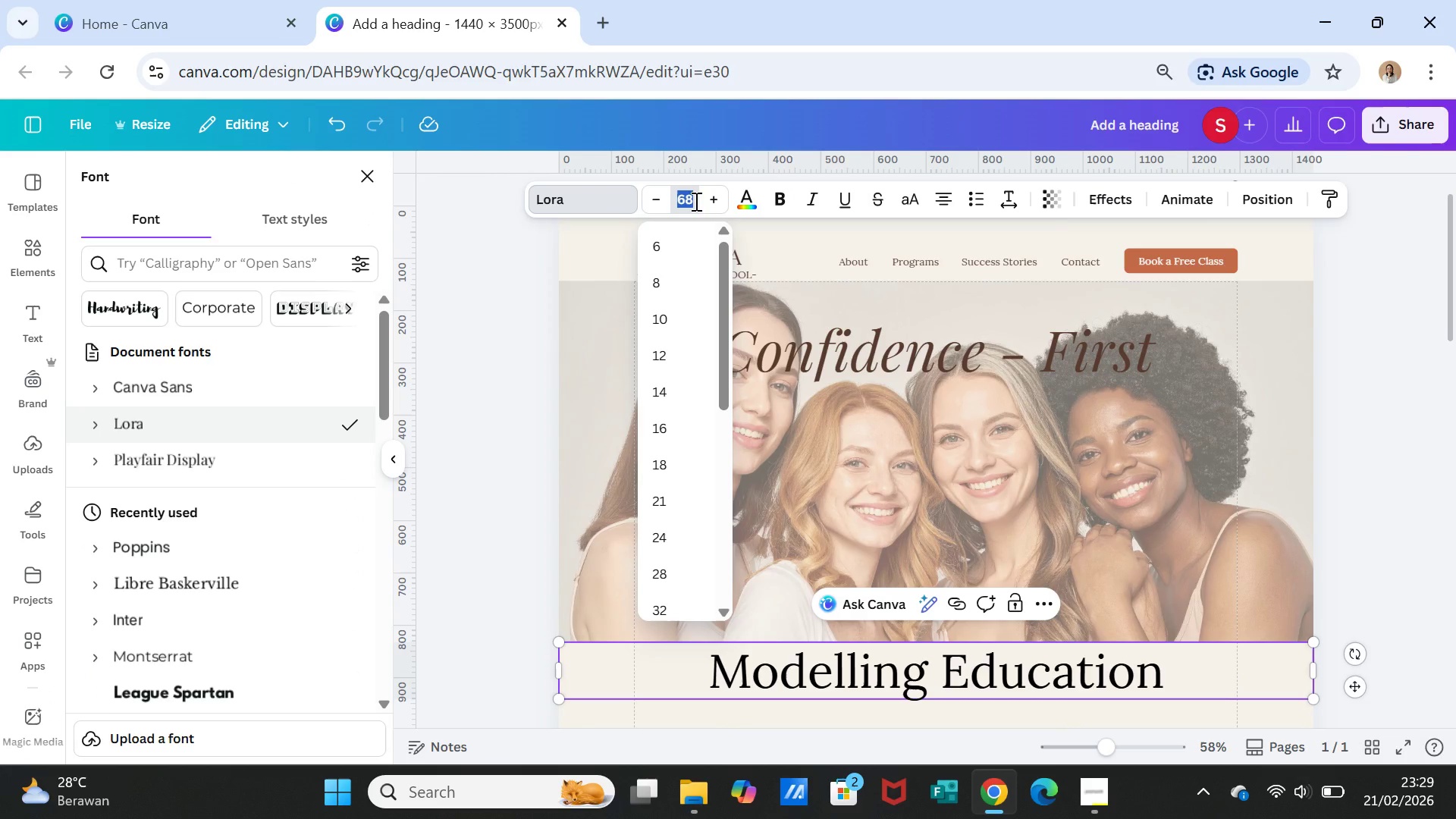 
type(40)
 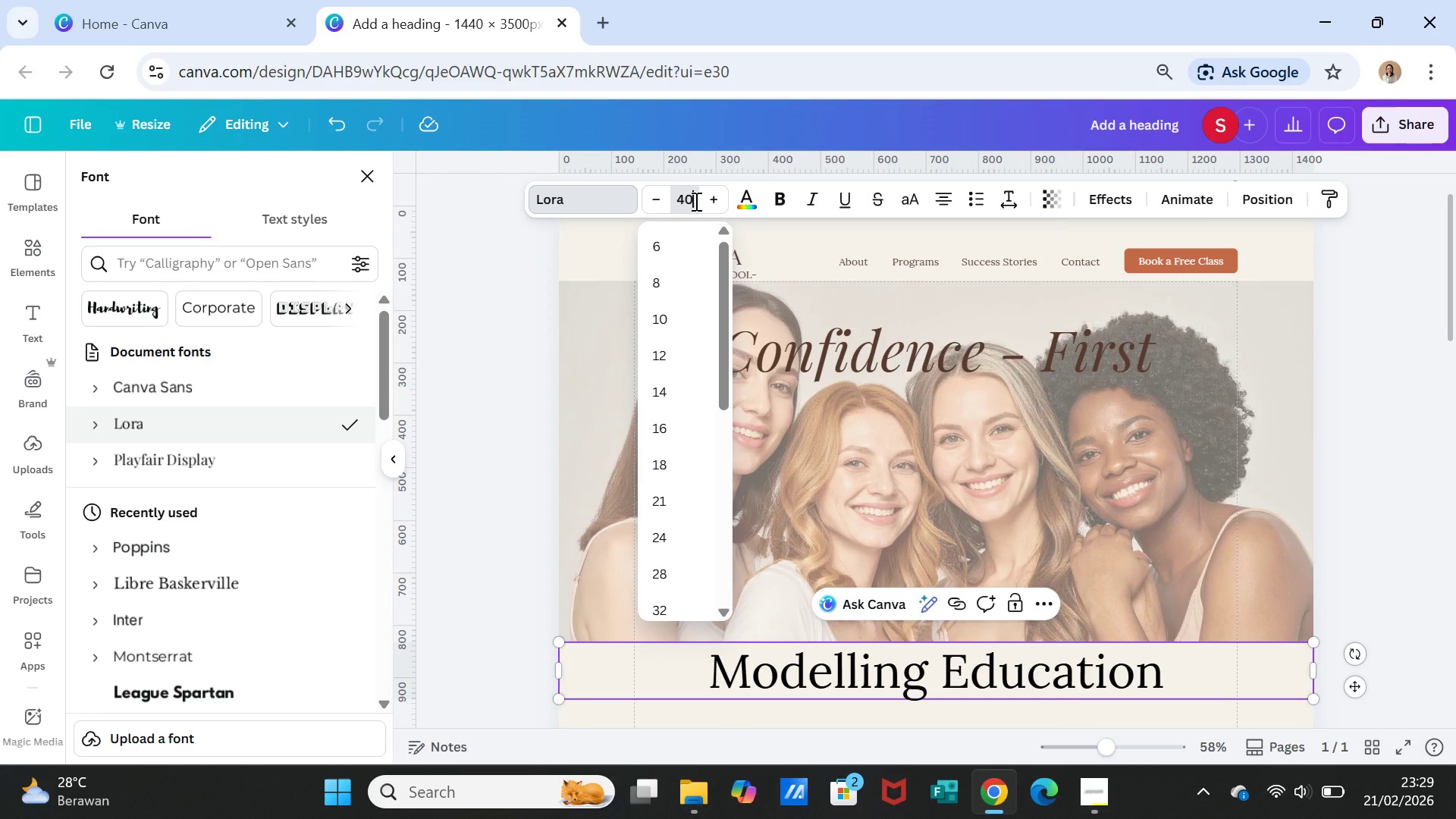 
key(Enter)
 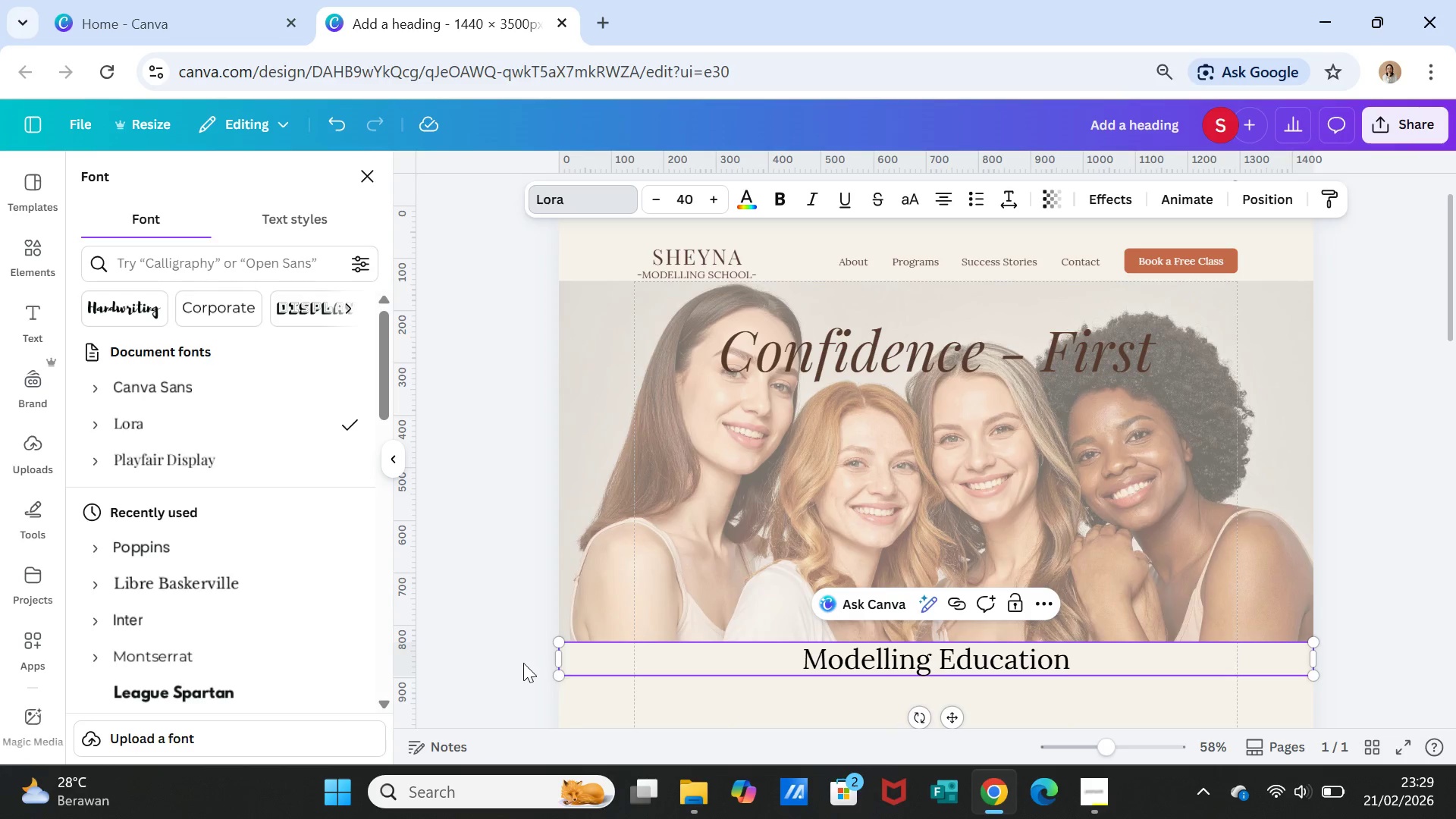 
left_click_drag(start_coordinate=[554, 659], to_coordinate=[1030, 656])
 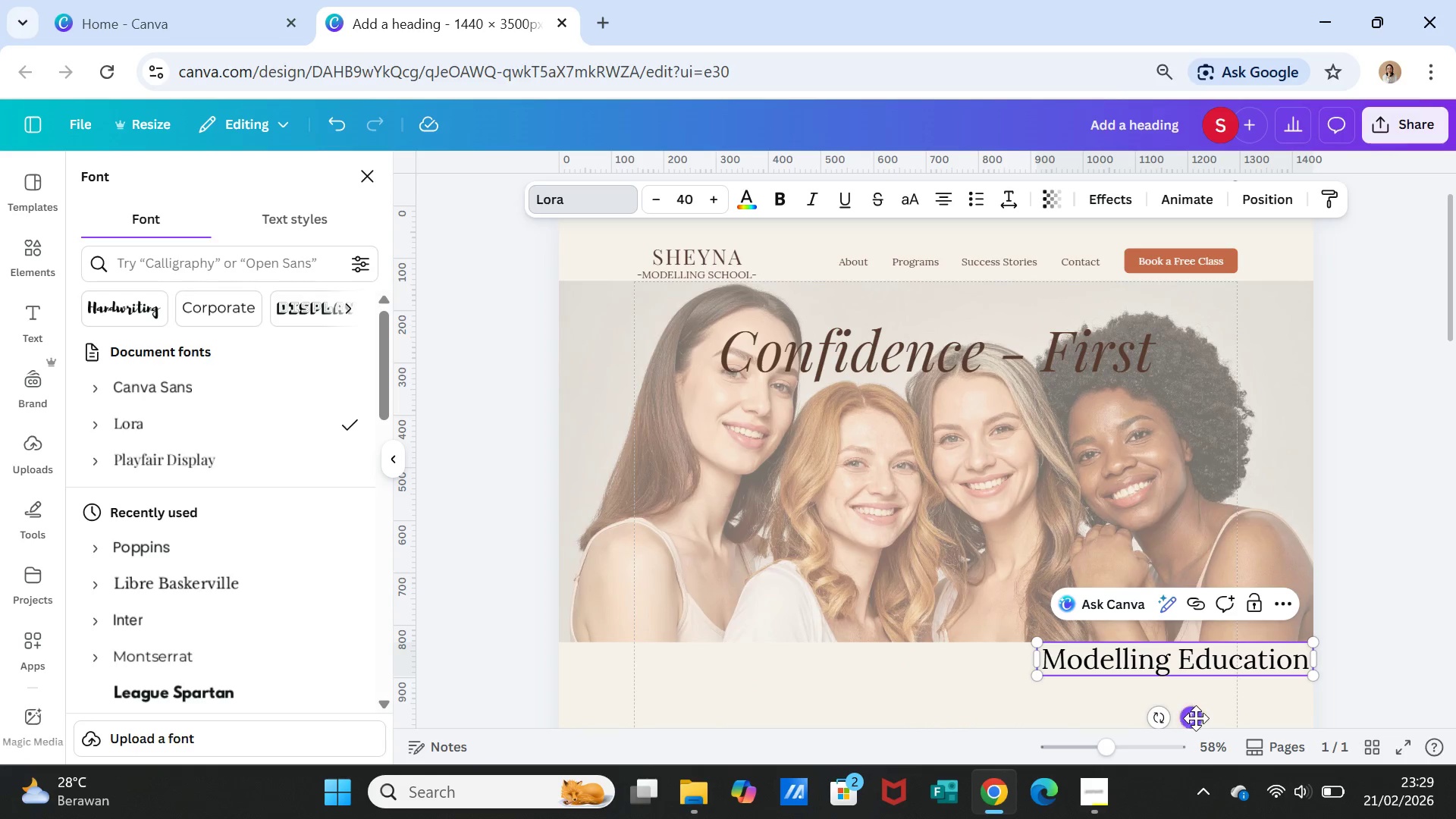 
left_click_drag(start_coordinate=[1193, 720], to_coordinate=[950, 465])
 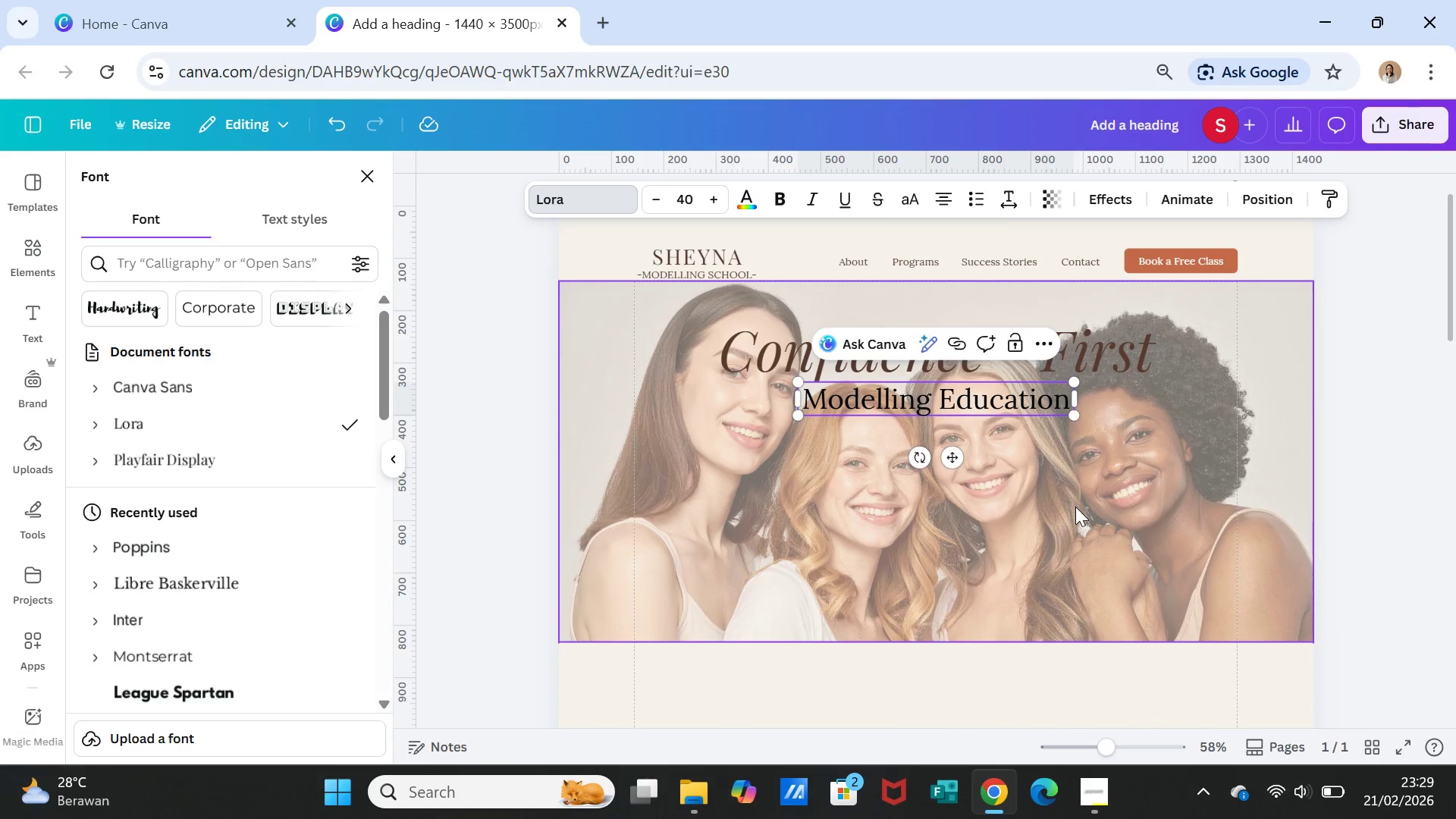 
left_click([1075, 507])
 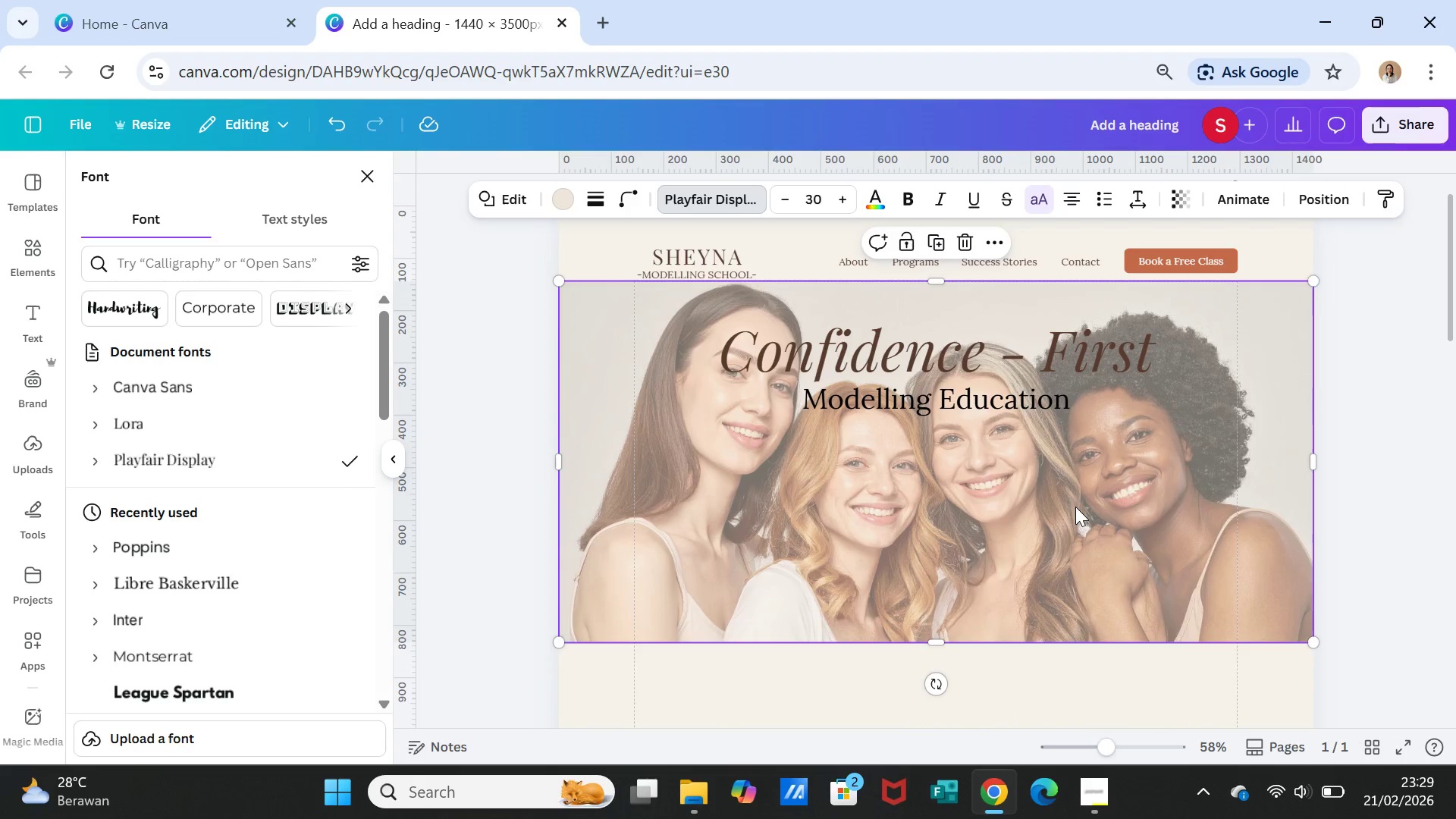 
left_click([945, 402])
 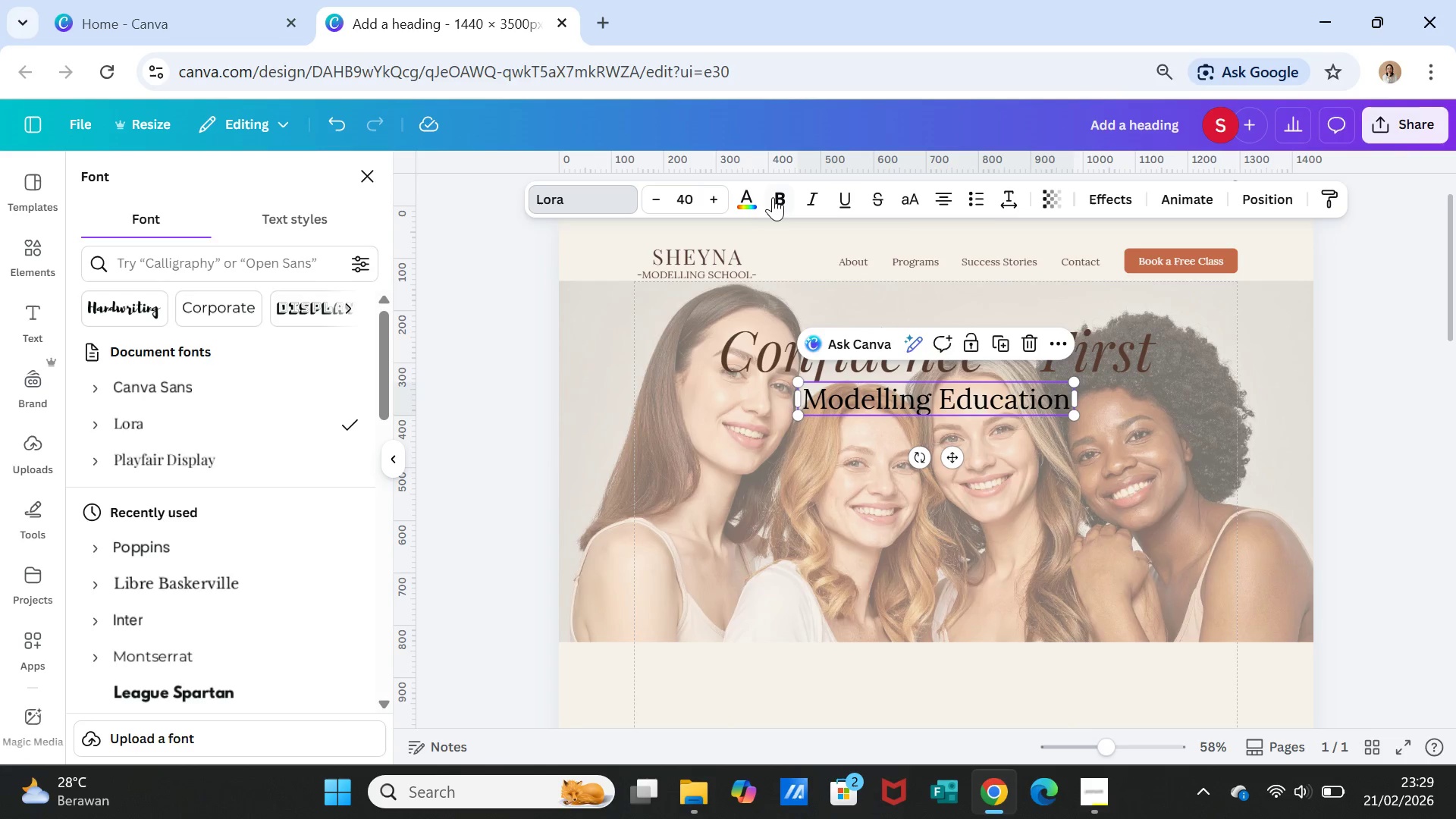 
left_click([757, 194])
 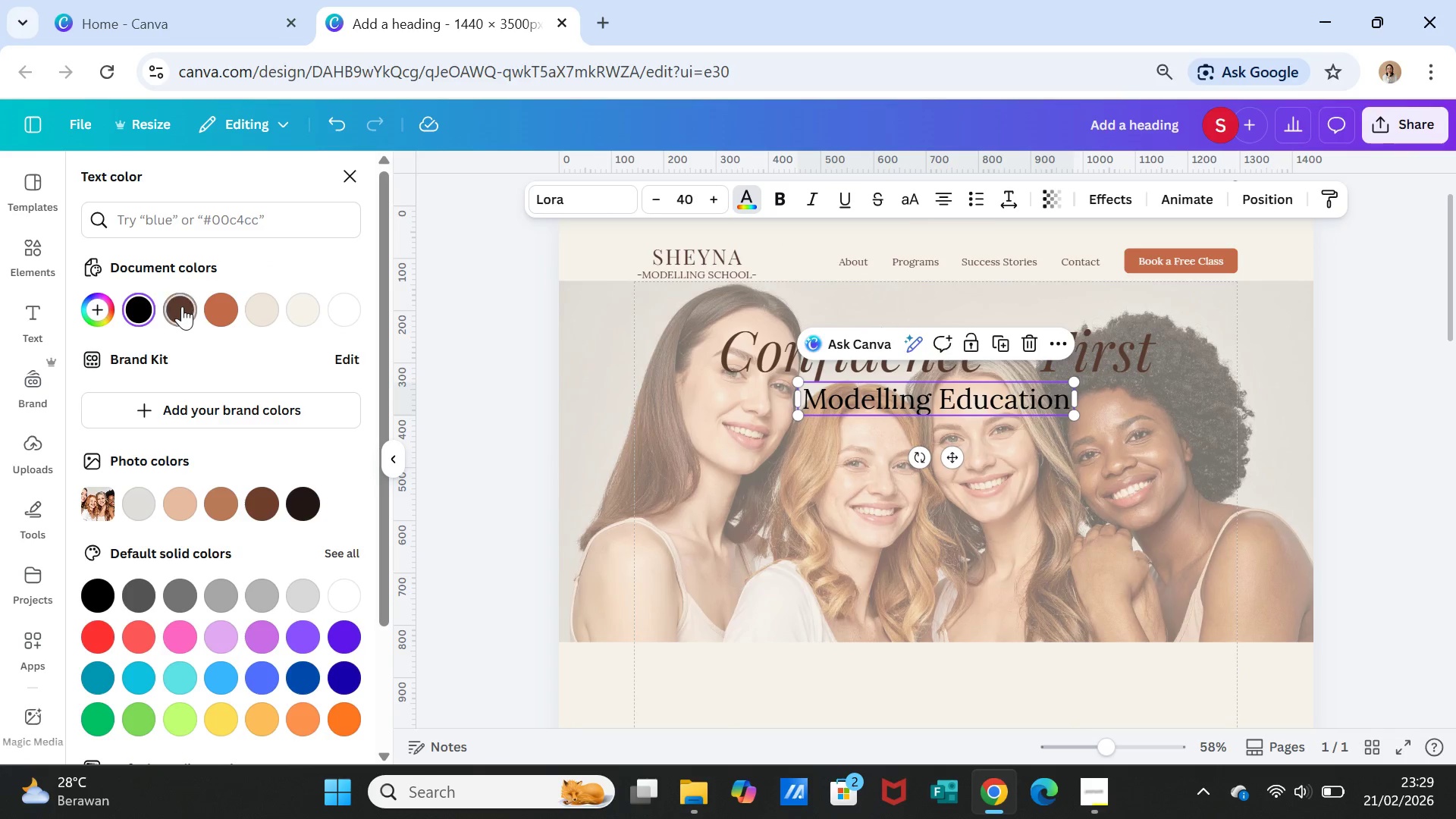 
left_click([177, 305])
 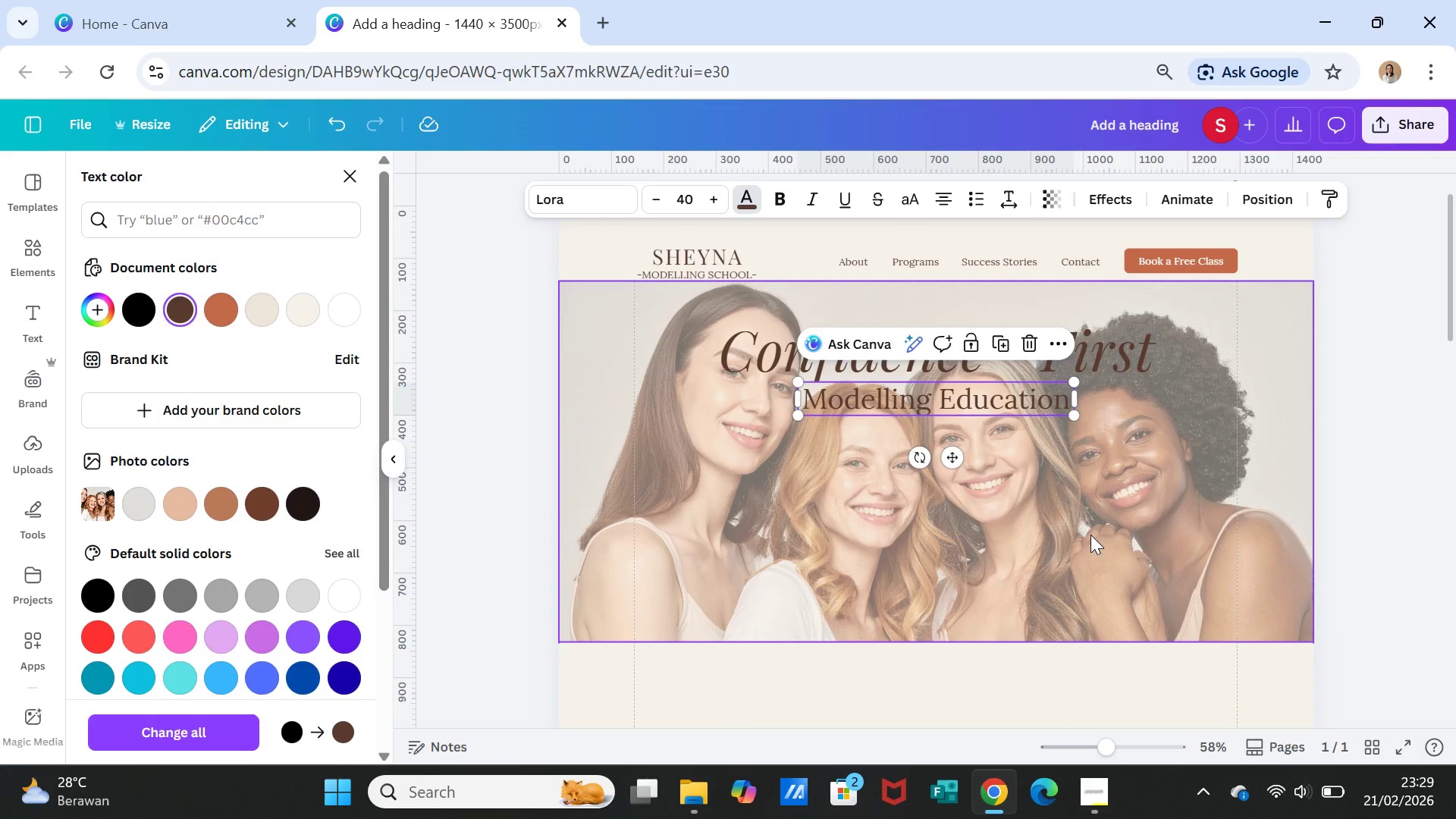 
left_click([1090, 535])
 